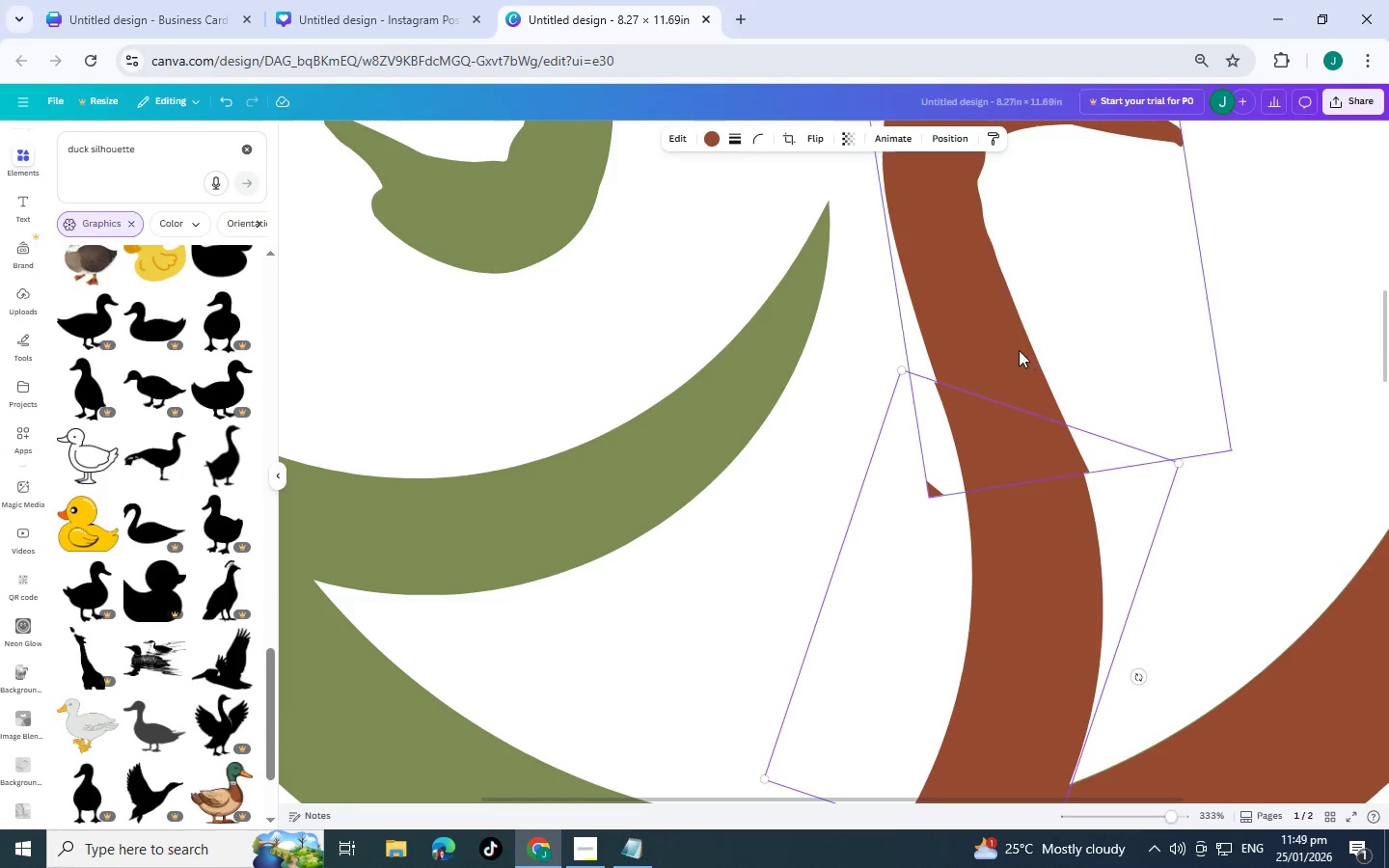 
left_click([1000, 323])
 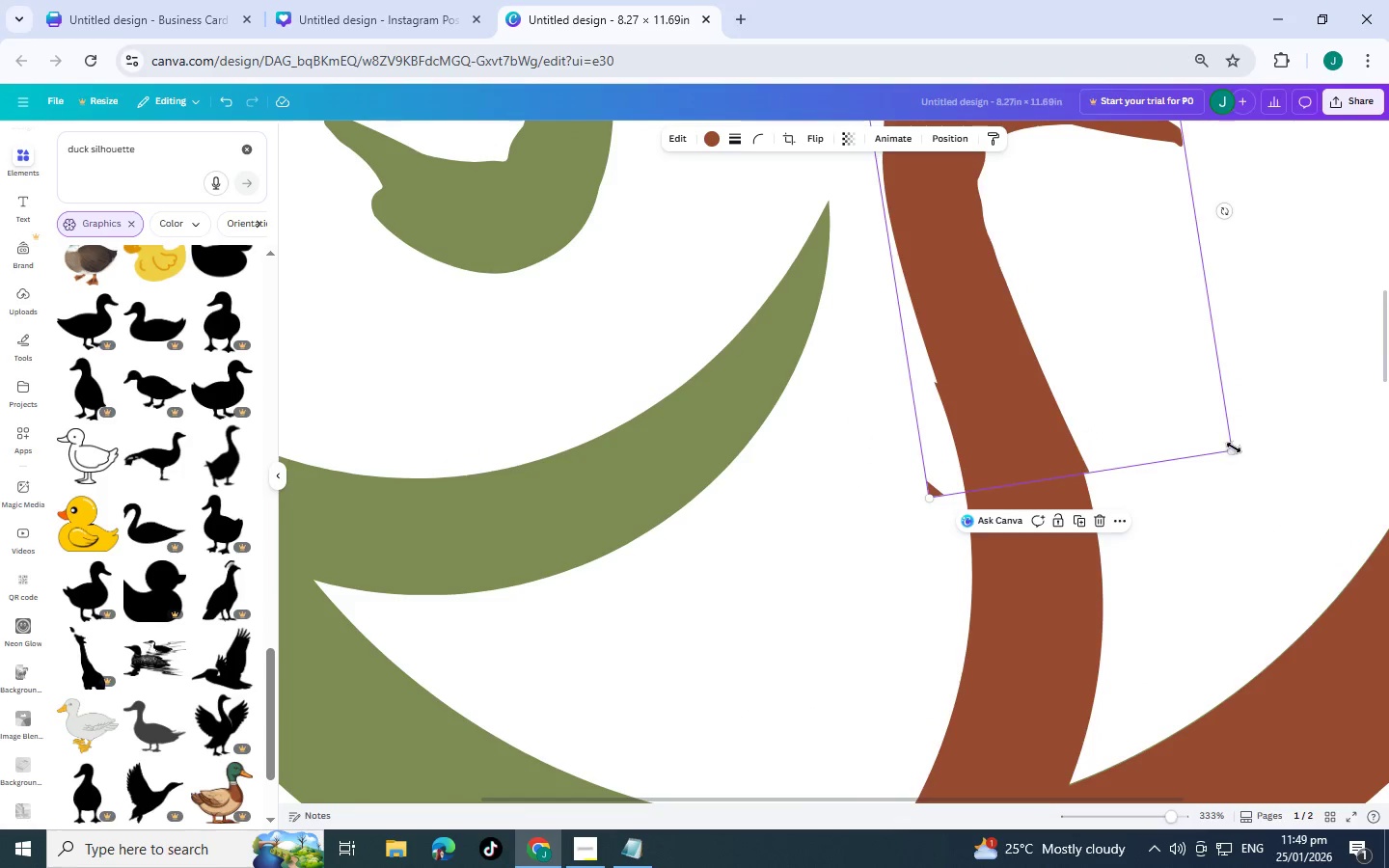 
left_click_drag(start_coordinate=[1234, 448], to_coordinate=[1195, 442])
 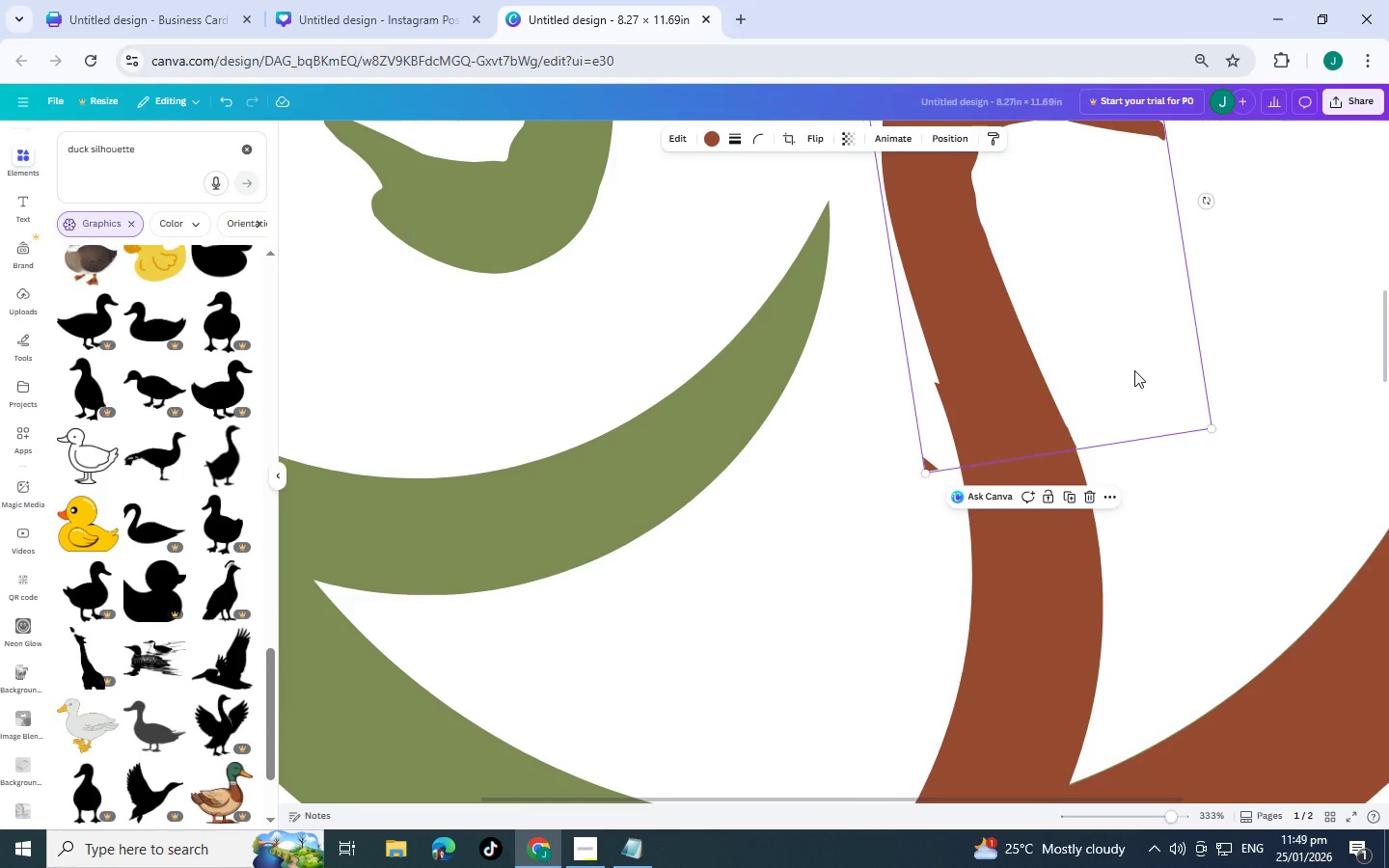 
left_click_drag(start_coordinate=[1134, 370], to_coordinate=[1112, 320])
 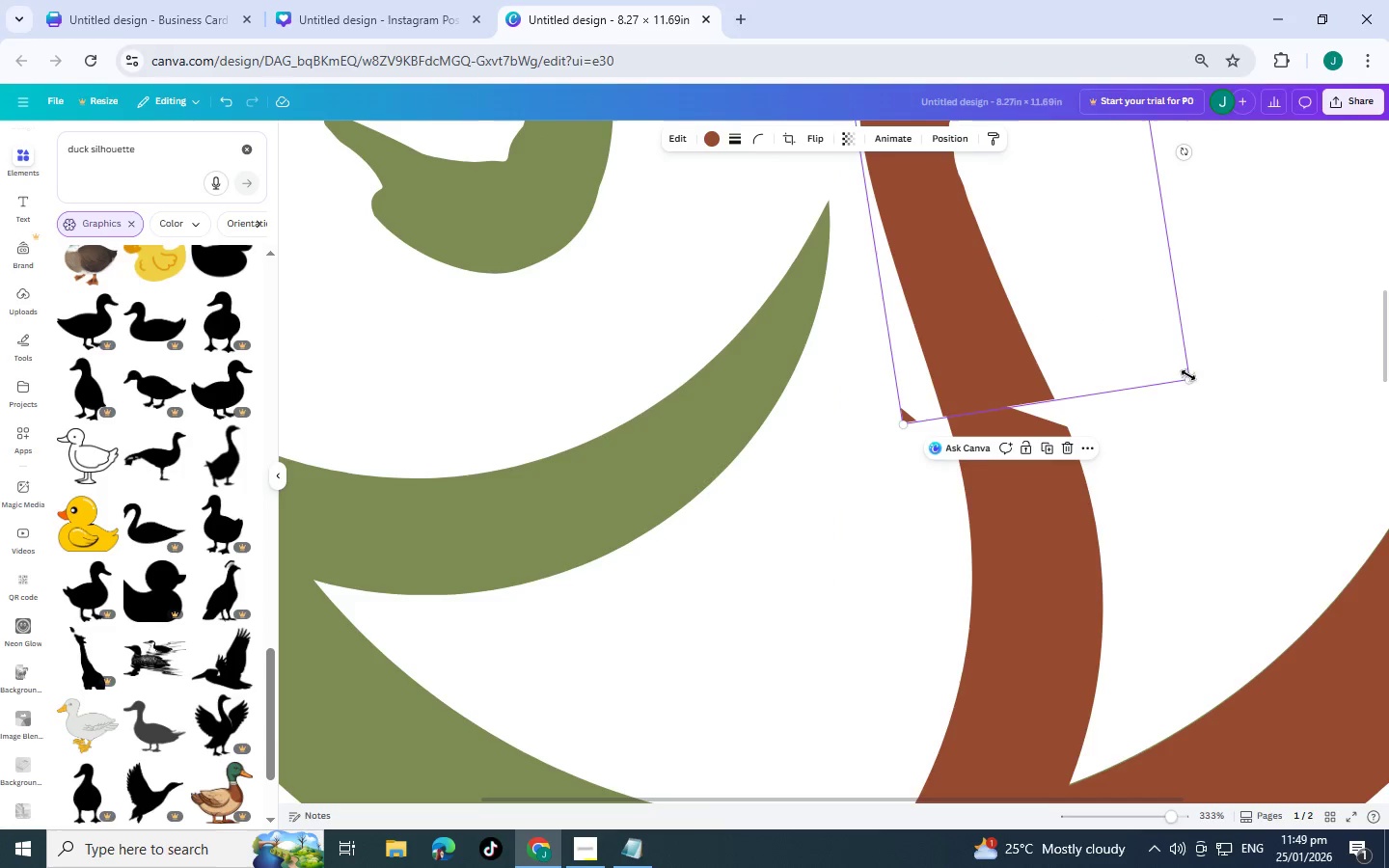 
left_click_drag(start_coordinate=[1188, 375], to_coordinate=[1212, 398])
 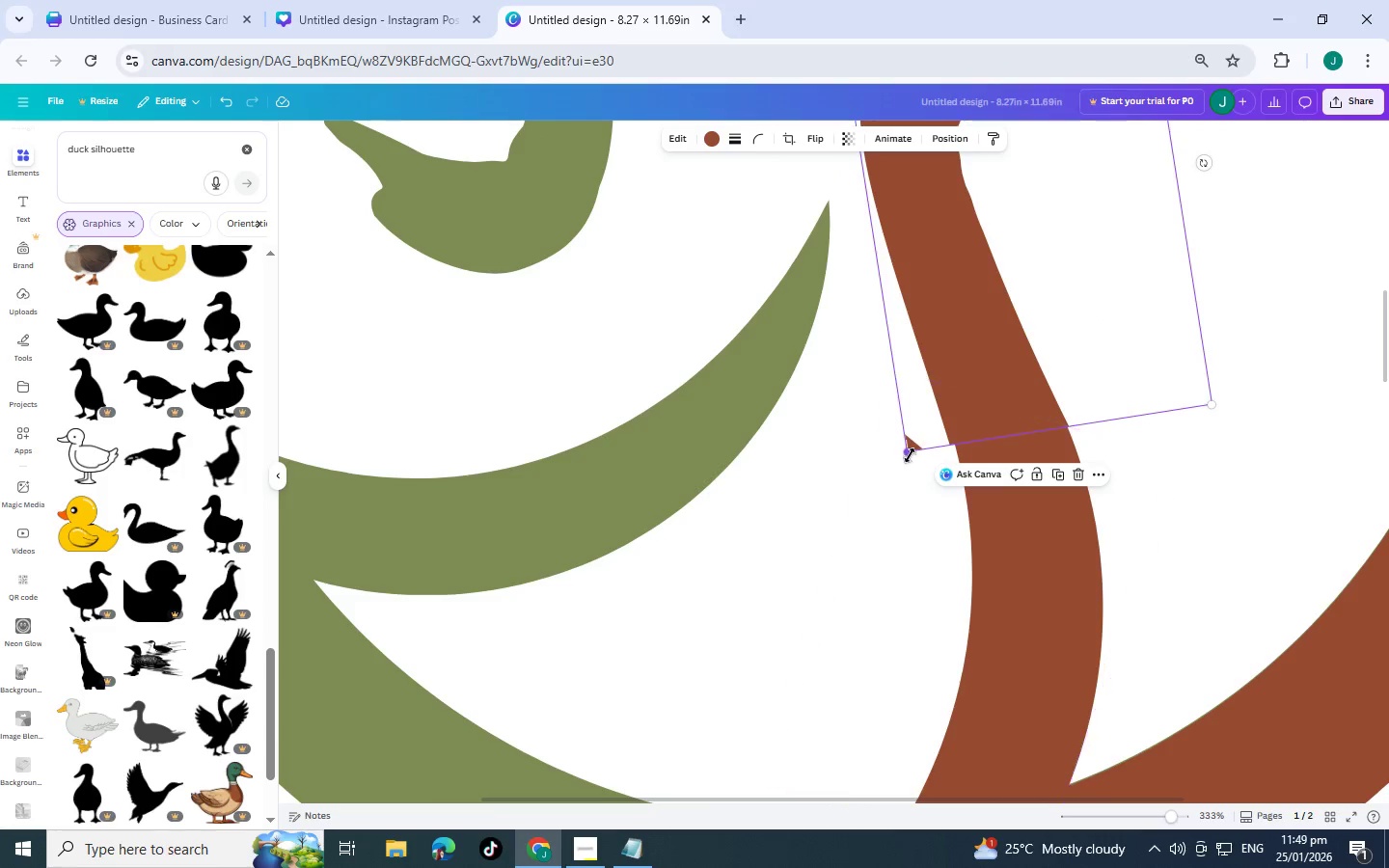 
left_click_drag(start_coordinate=[910, 453], to_coordinate=[910, 446])
 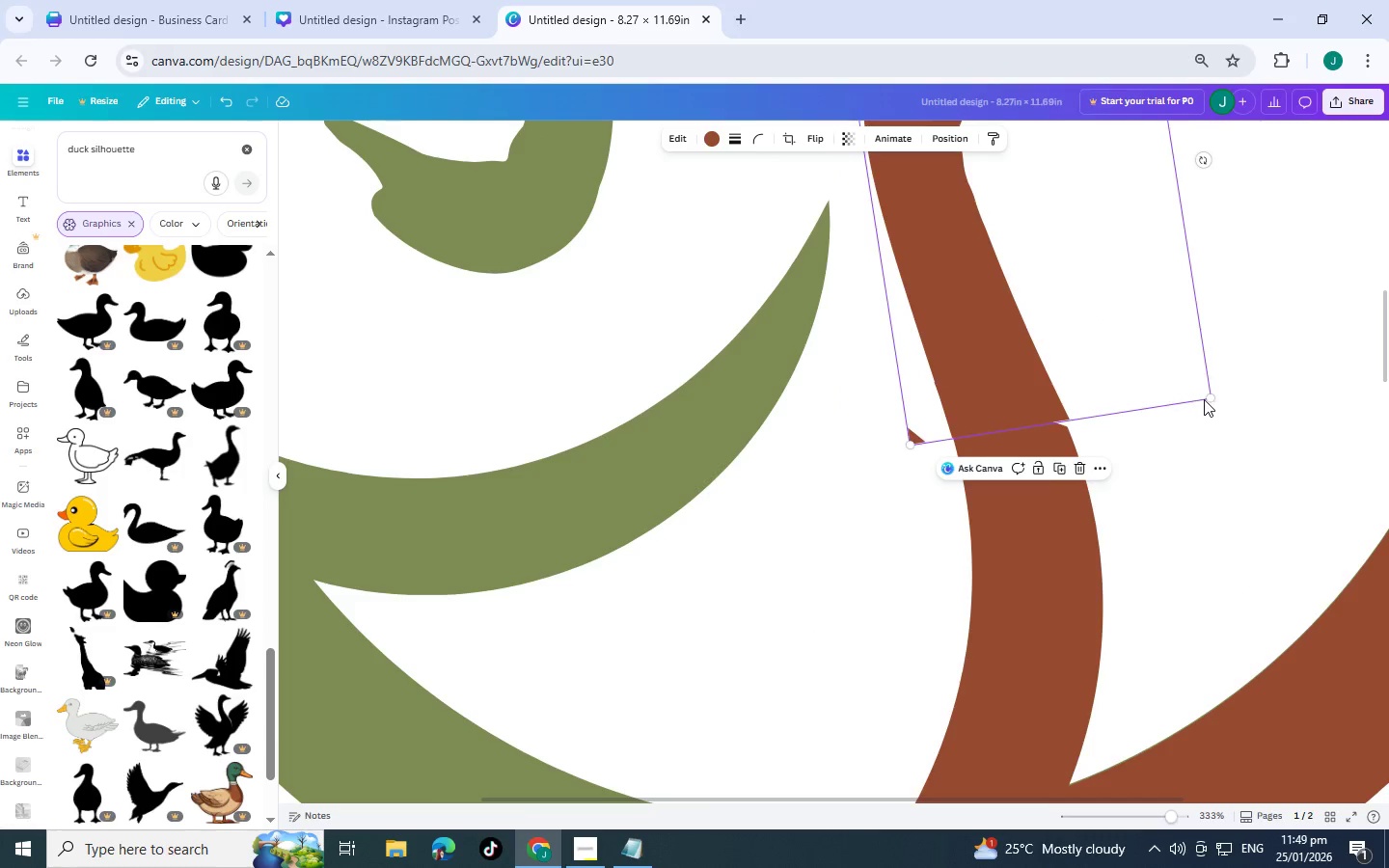 
left_click_drag(start_coordinate=[1204, 399], to_coordinate=[1192, 396])
 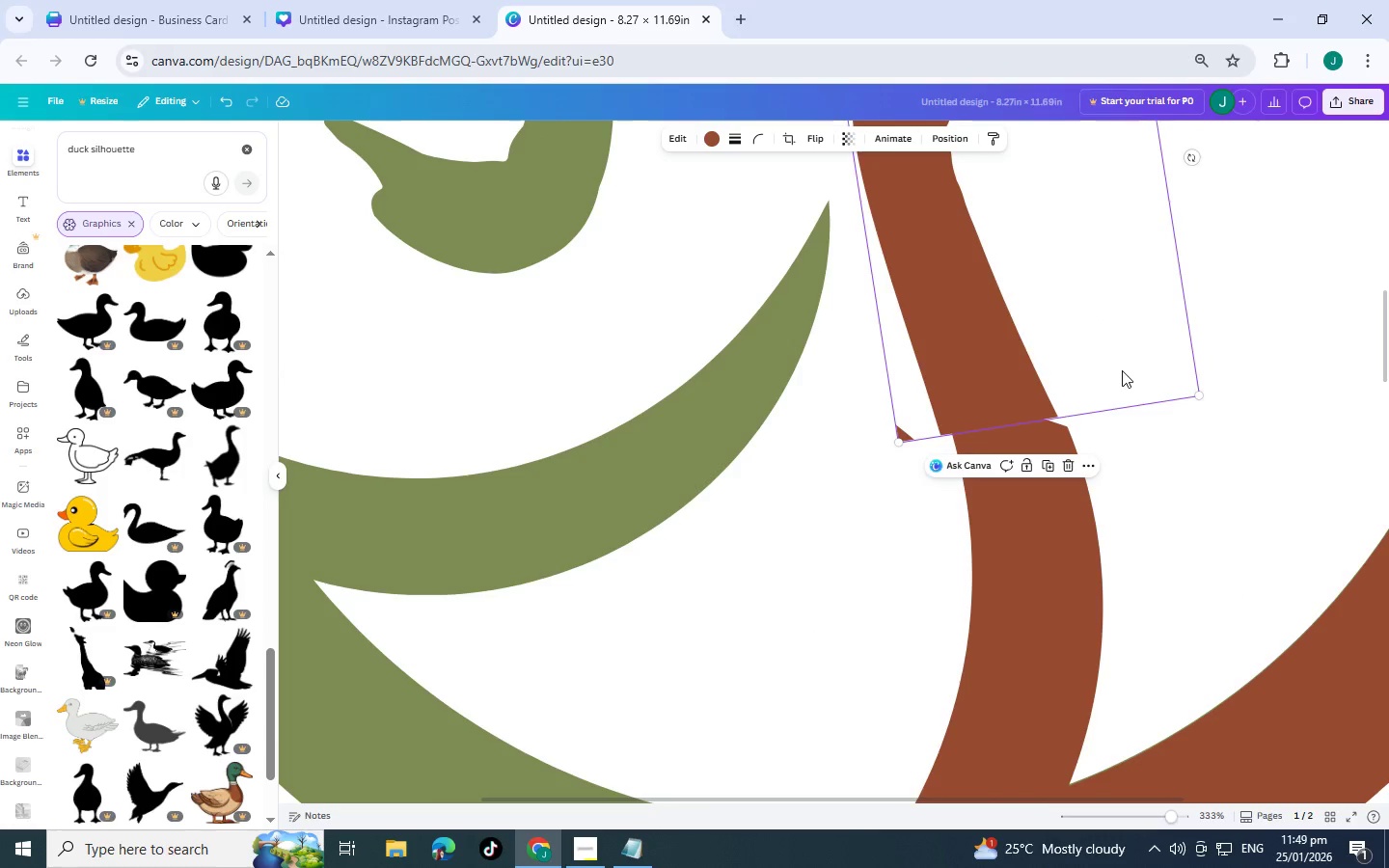 
left_click_drag(start_coordinate=[1122, 369], to_coordinate=[1133, 378])
 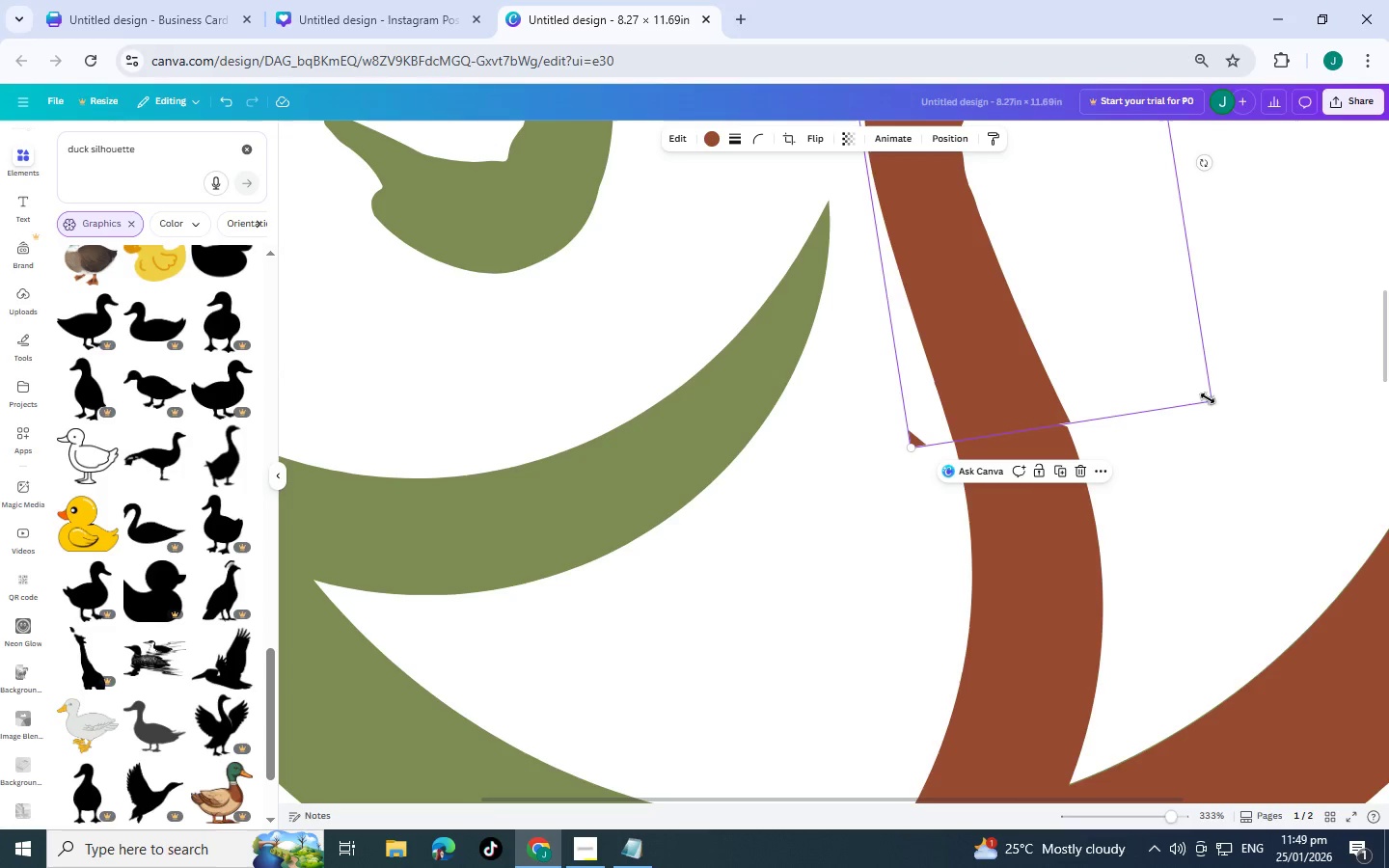 
left_click_drag(start_coordinate=[1208, 398], to_coordinate=[1193, 395])
 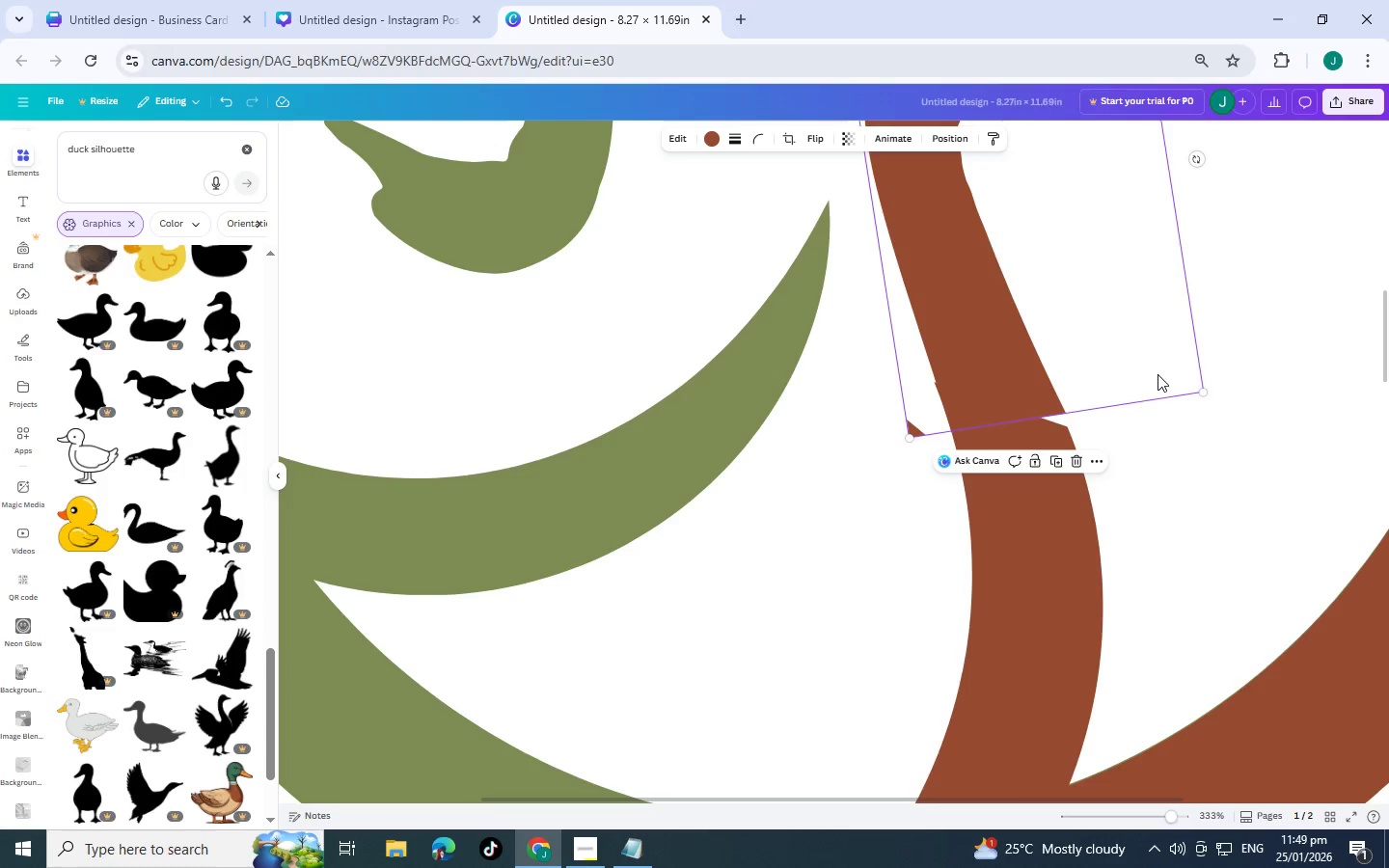 
left_click_drag(start_coordinate=[1158, 374], to_coordinate=[1160, 387])
 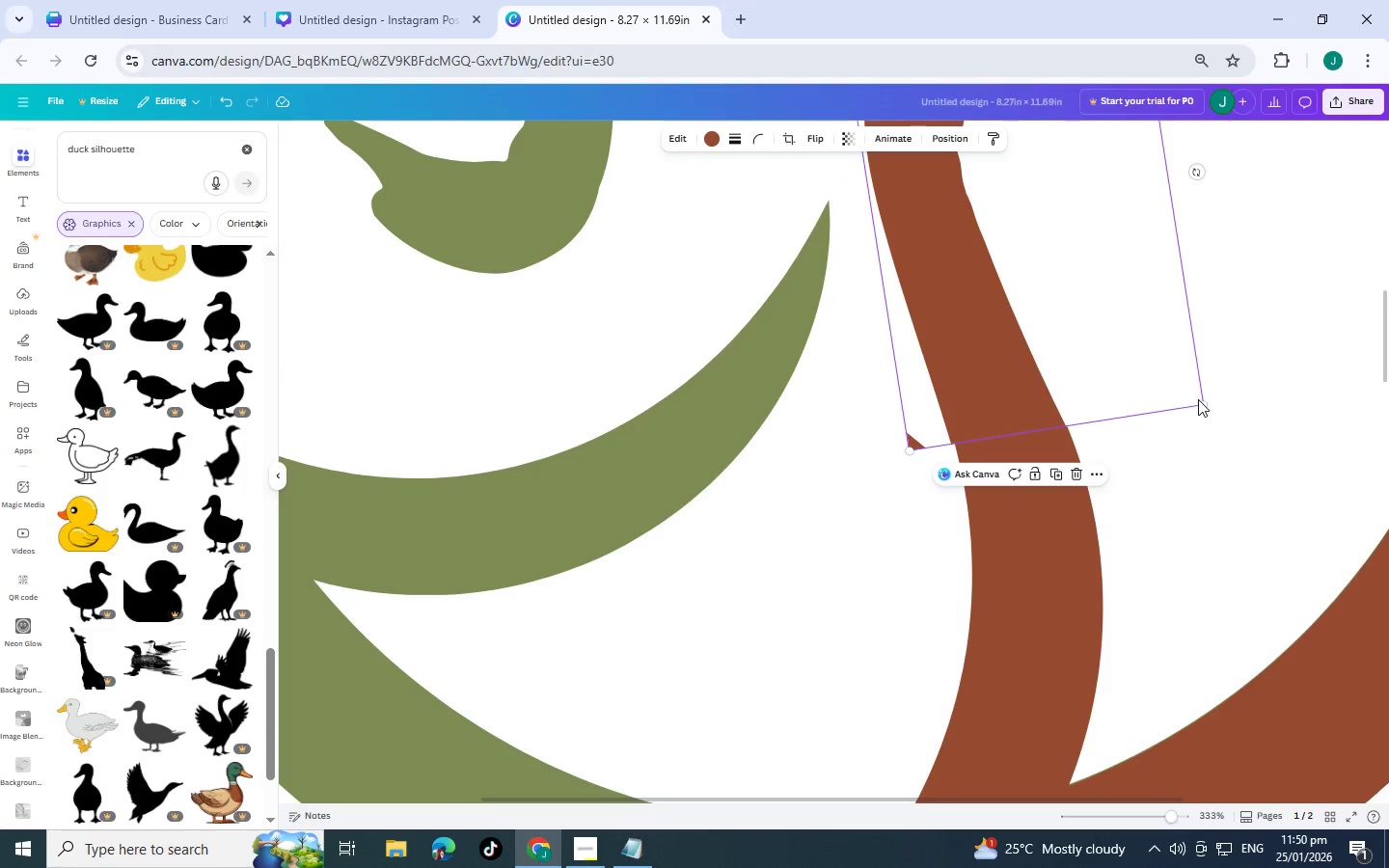 
left_click_drag(start_coordinate=[1200, 399], to_coordinate=[1194, 399])
 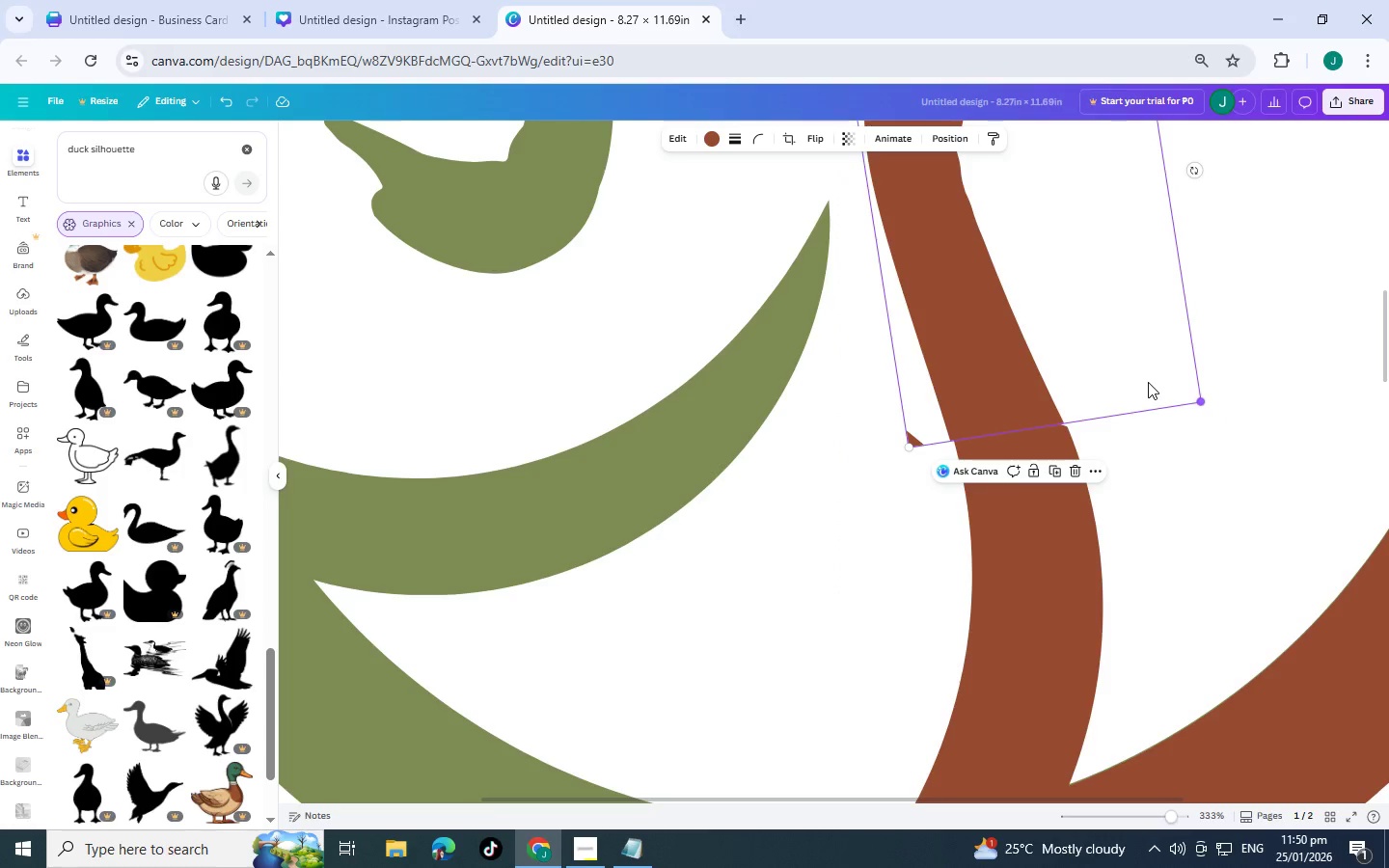 
left_click_drag(start_coordinate=[1148, 382], to_coordinate=[1154, 386])
 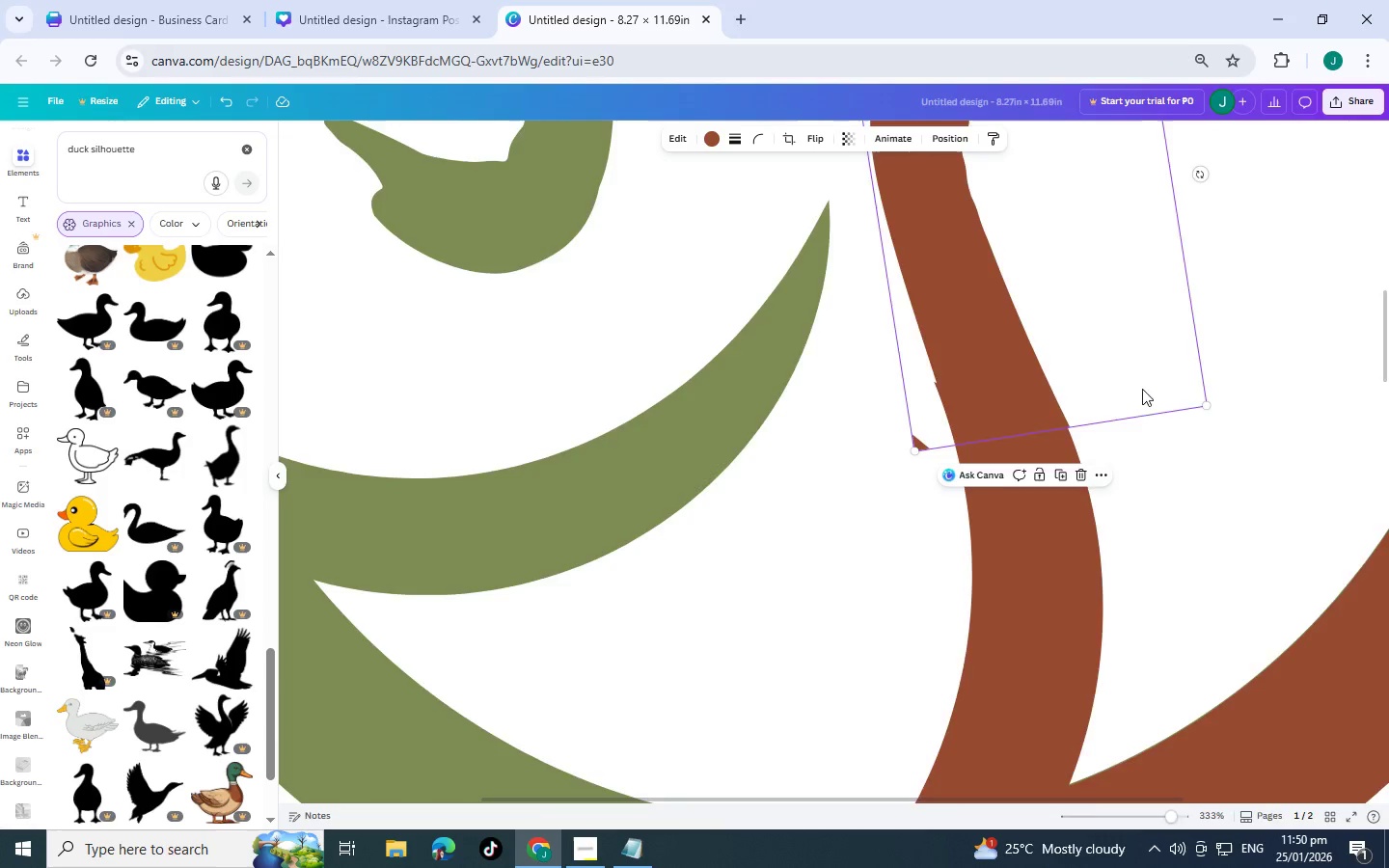 
scroll: coordinate [1131, 401], scroll_direction: up, amount: 3.0
 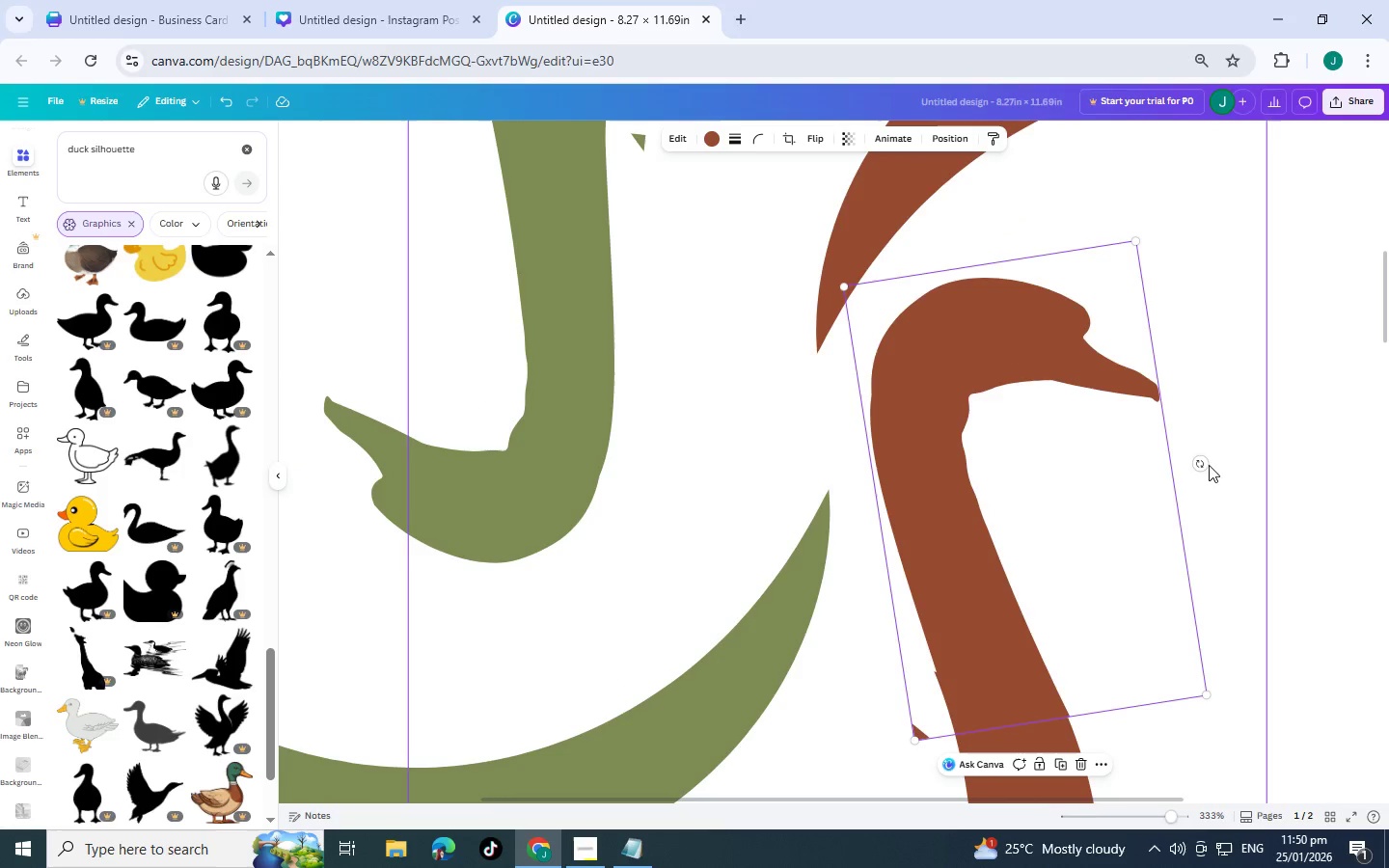 
left_click_drag(start_coordinate=[1203, 465], to_coordinate=[1190, 464])
 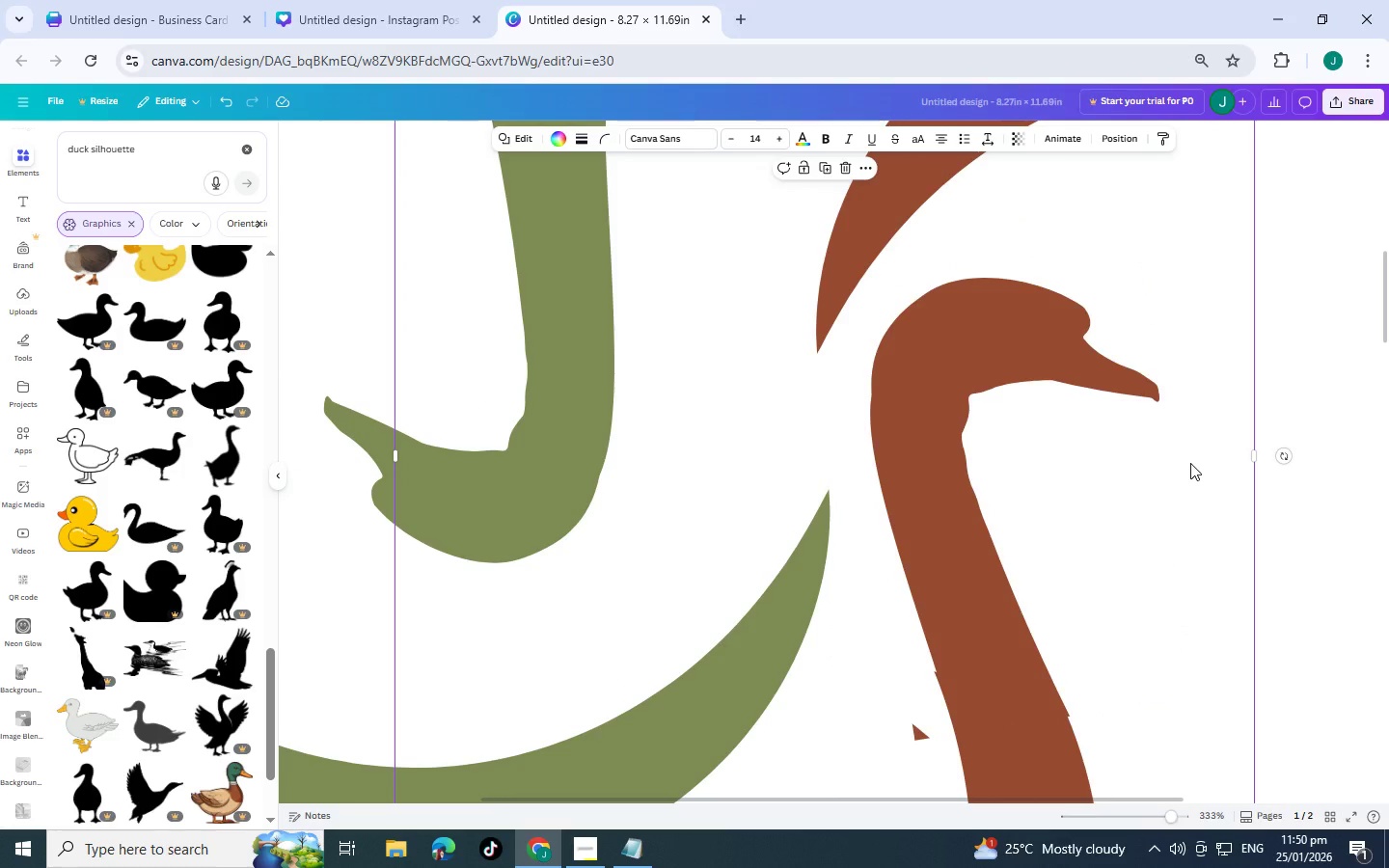 
key(Control+Z)
 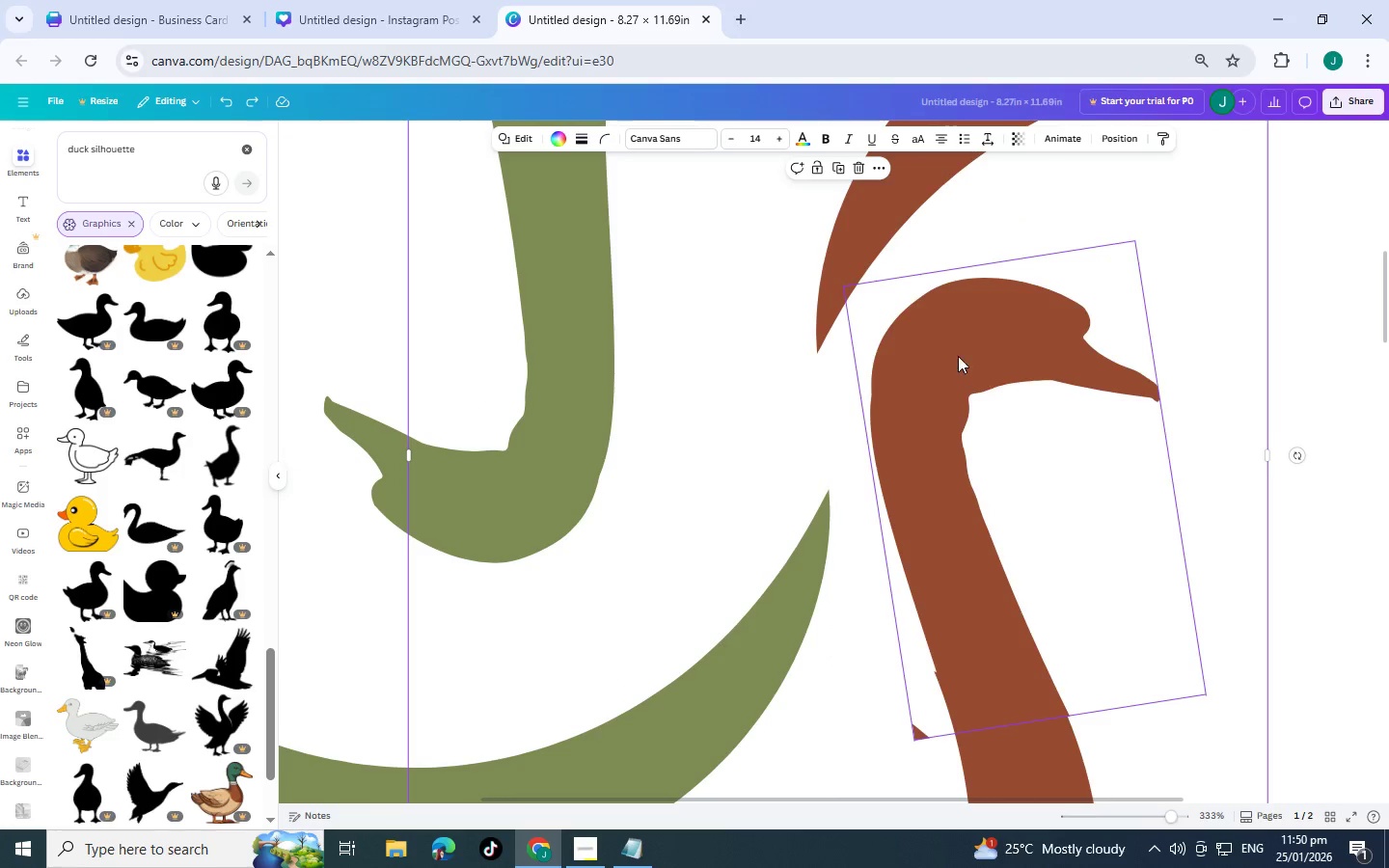 
left_click([958, 354])
 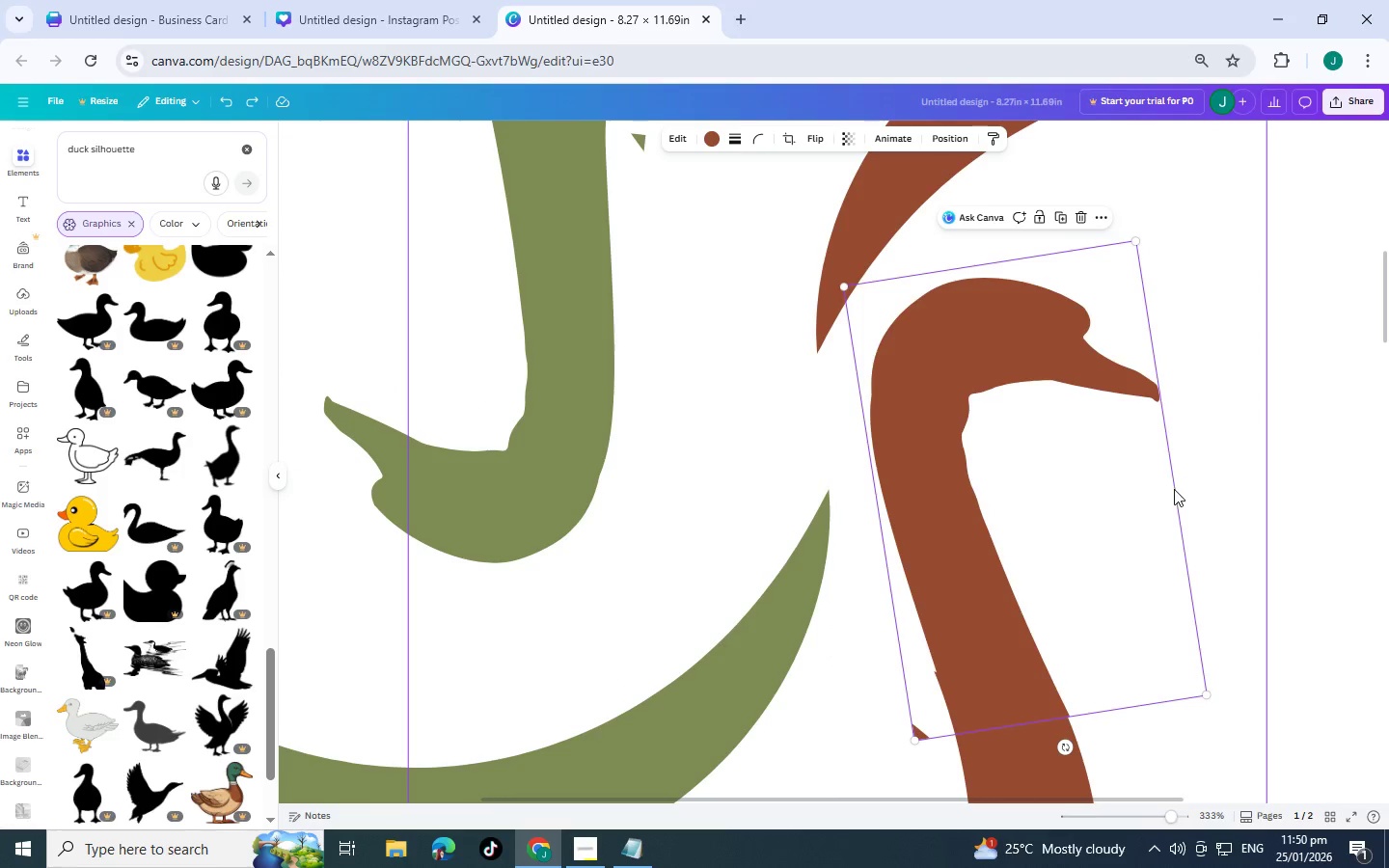 
mouse_move([1070, 744])
 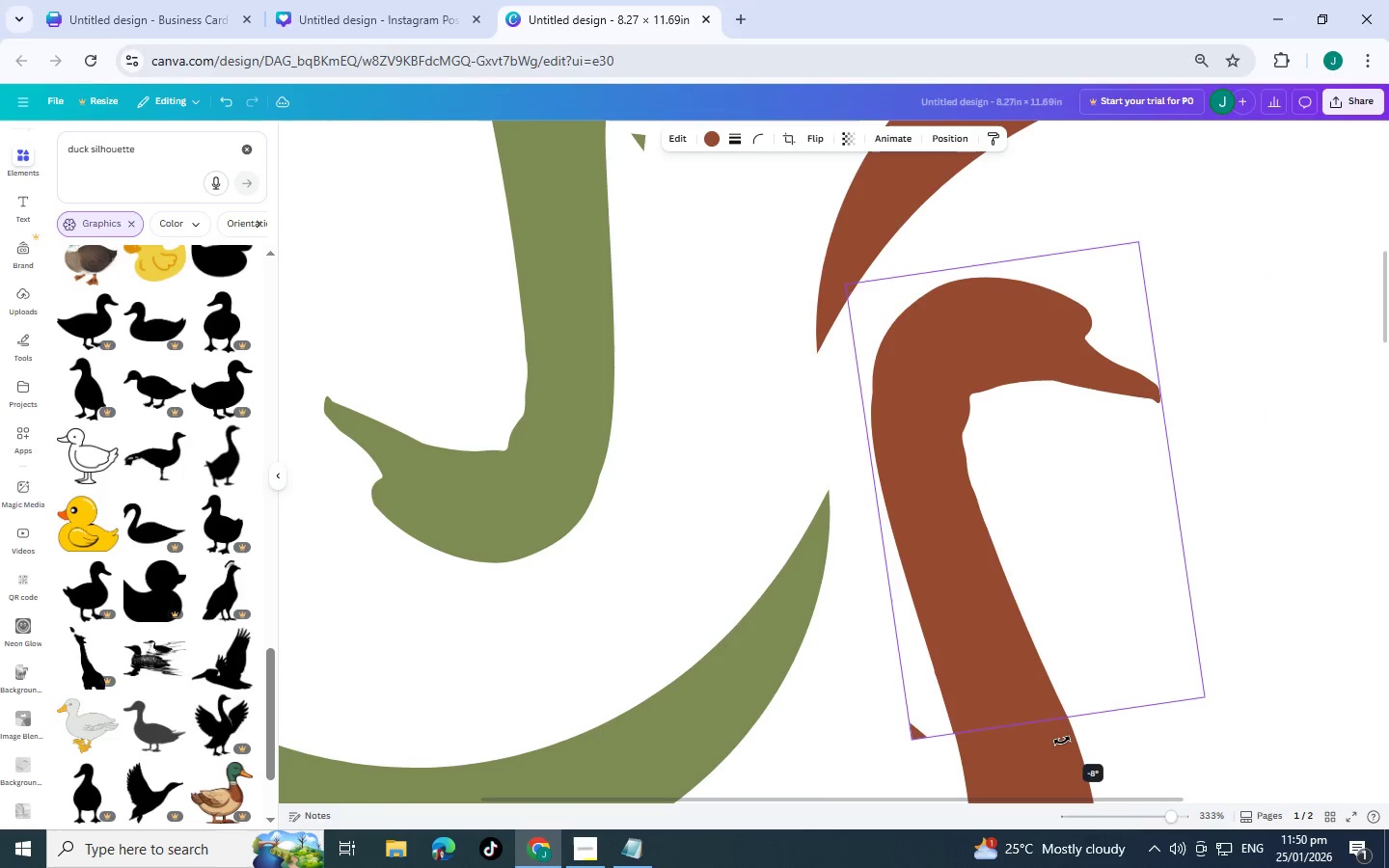 
scroll: coordinate [984, 639], scroll_direction: down, amount: 1.0
 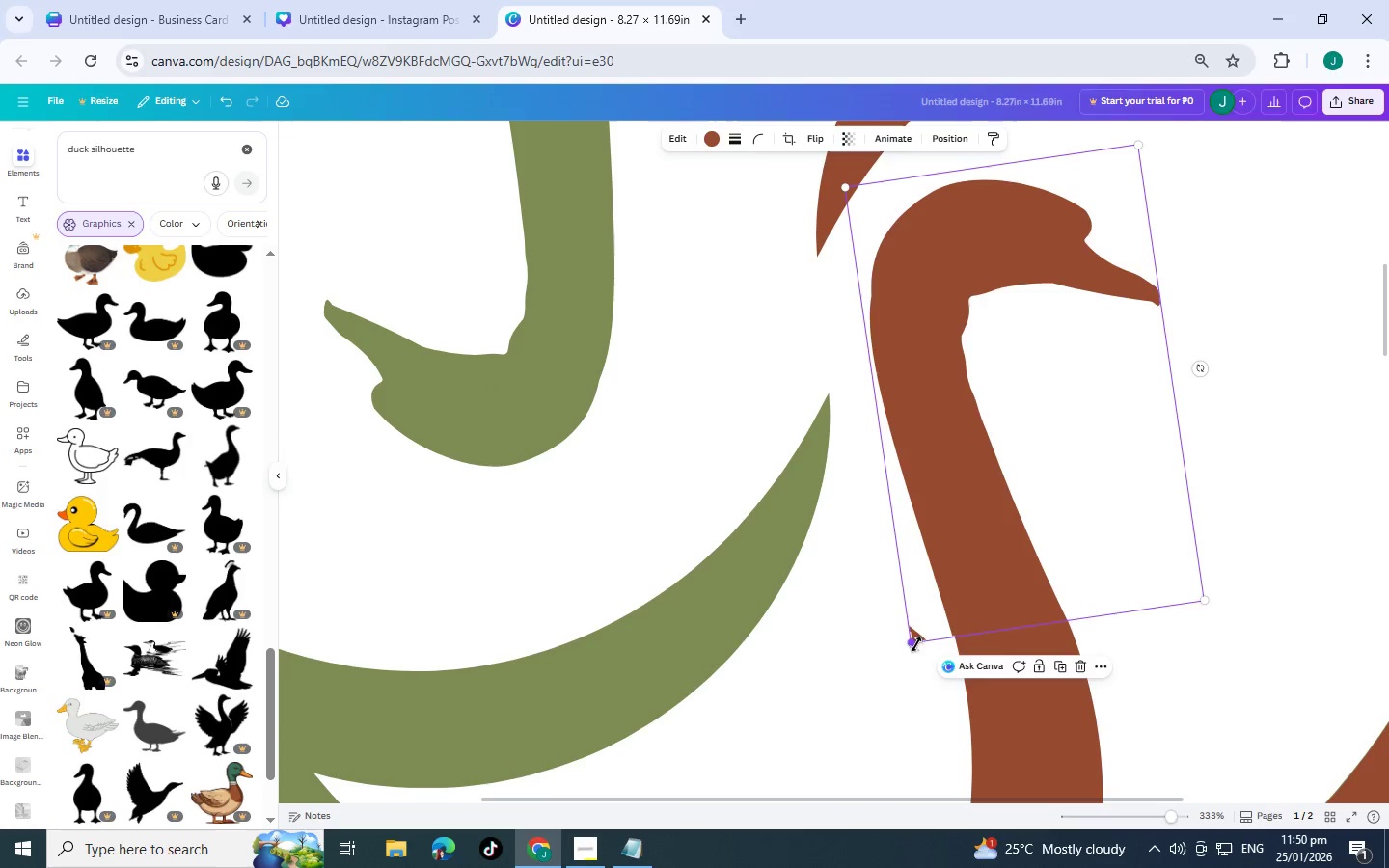 
wait(10.57)
 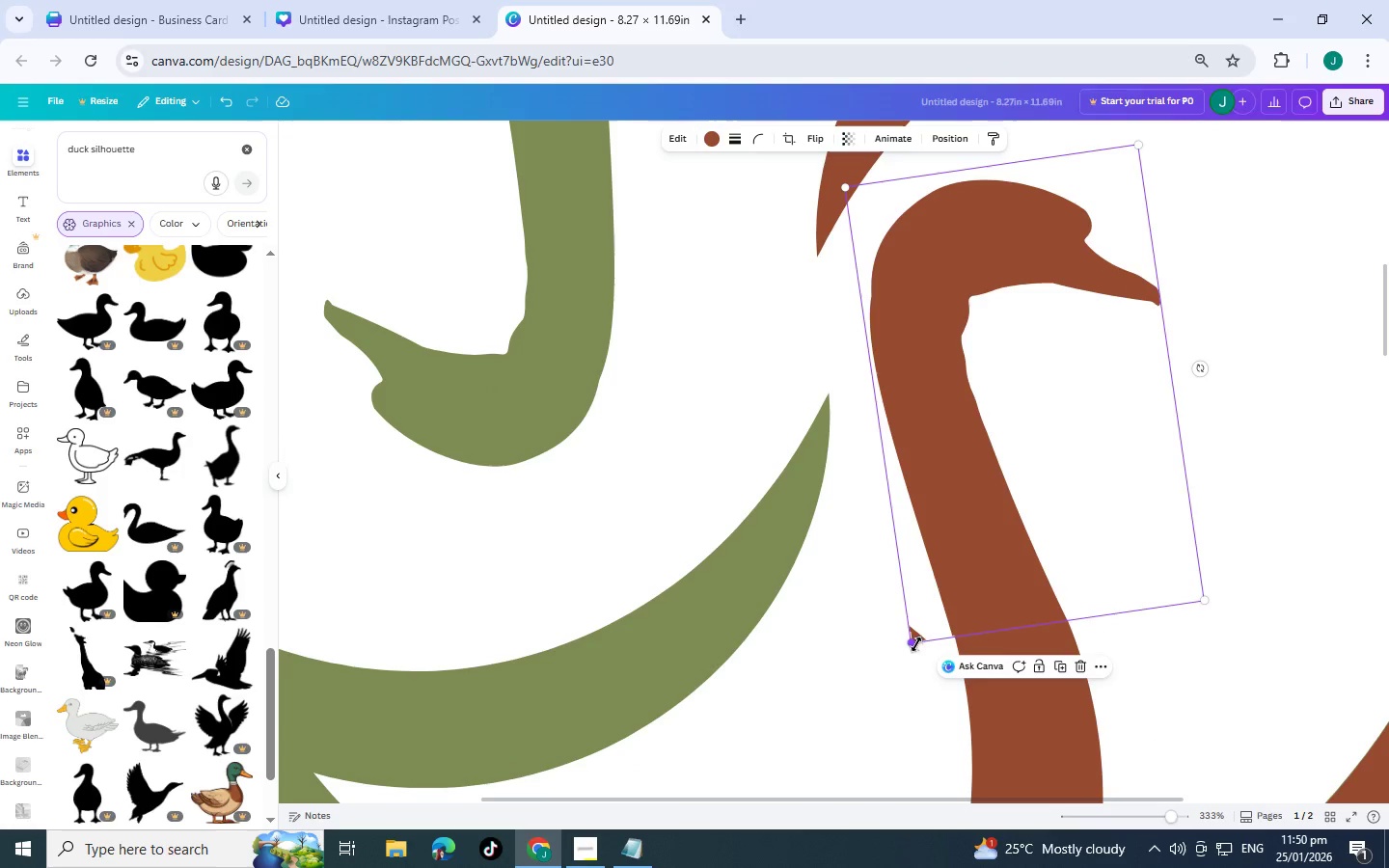 
left_click([850, 678])
 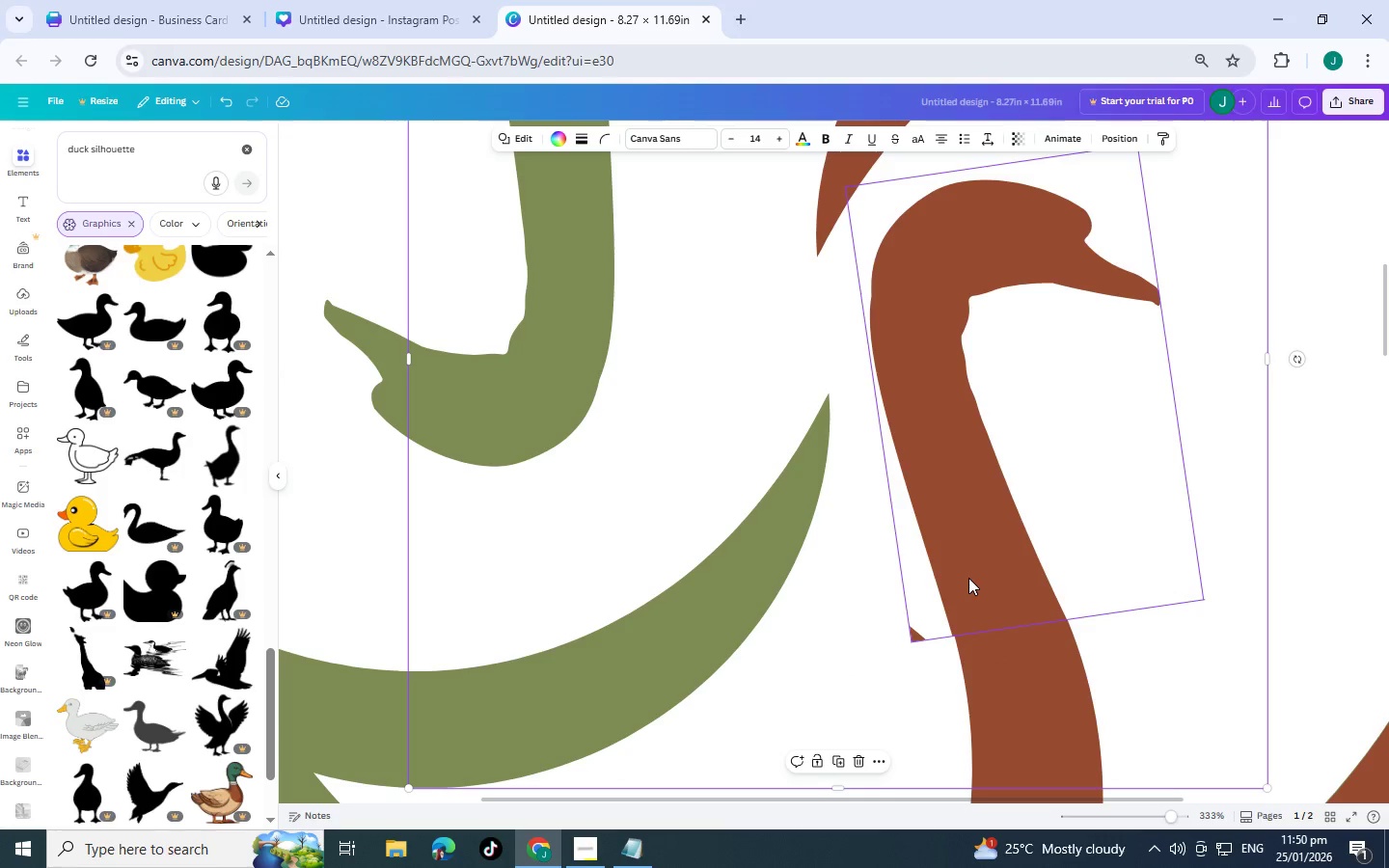 
left_click([967, 573])
 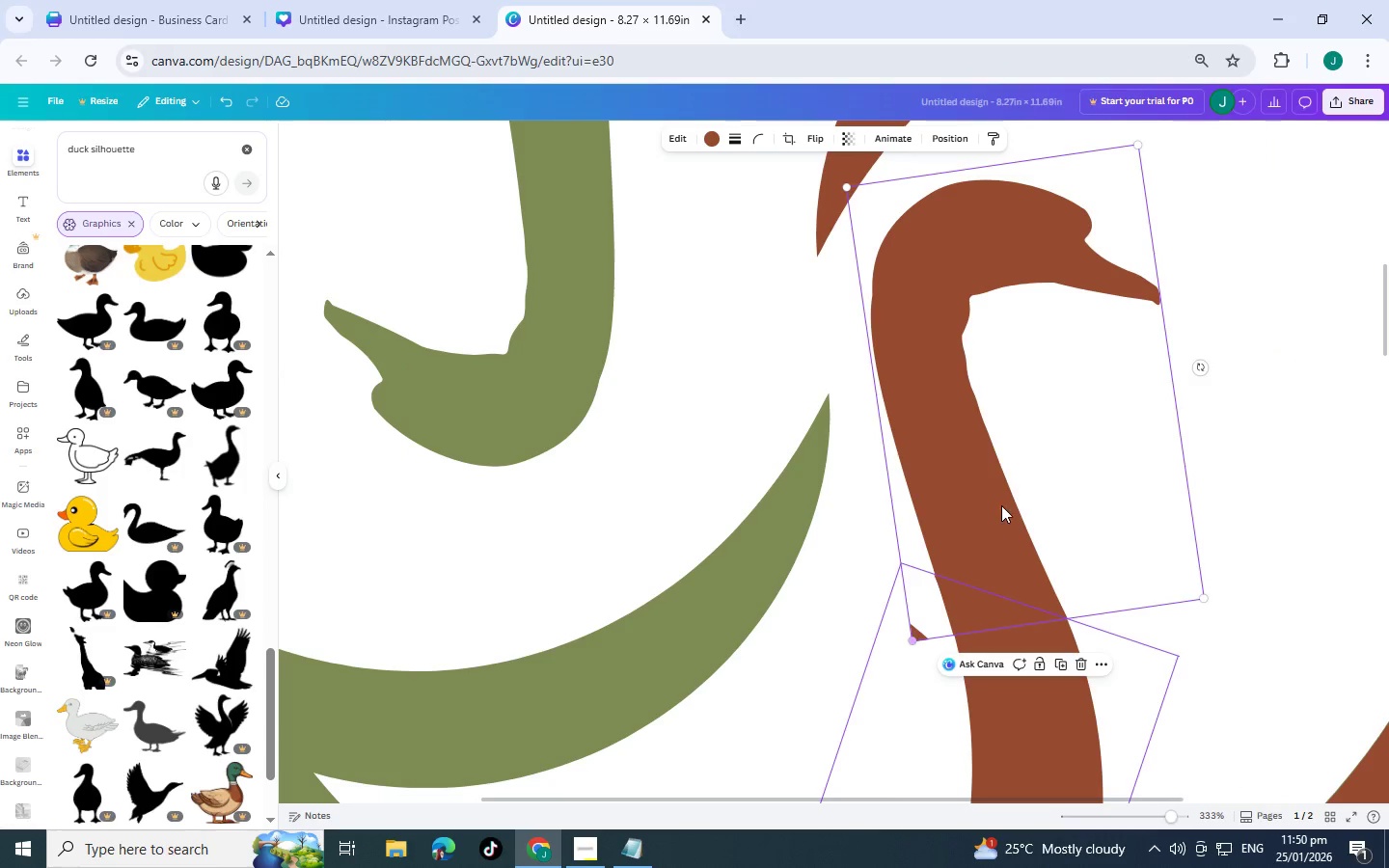 
left_click_drag(start_coordinate=[1205, 370], to_coordinate=[1200, 369])
 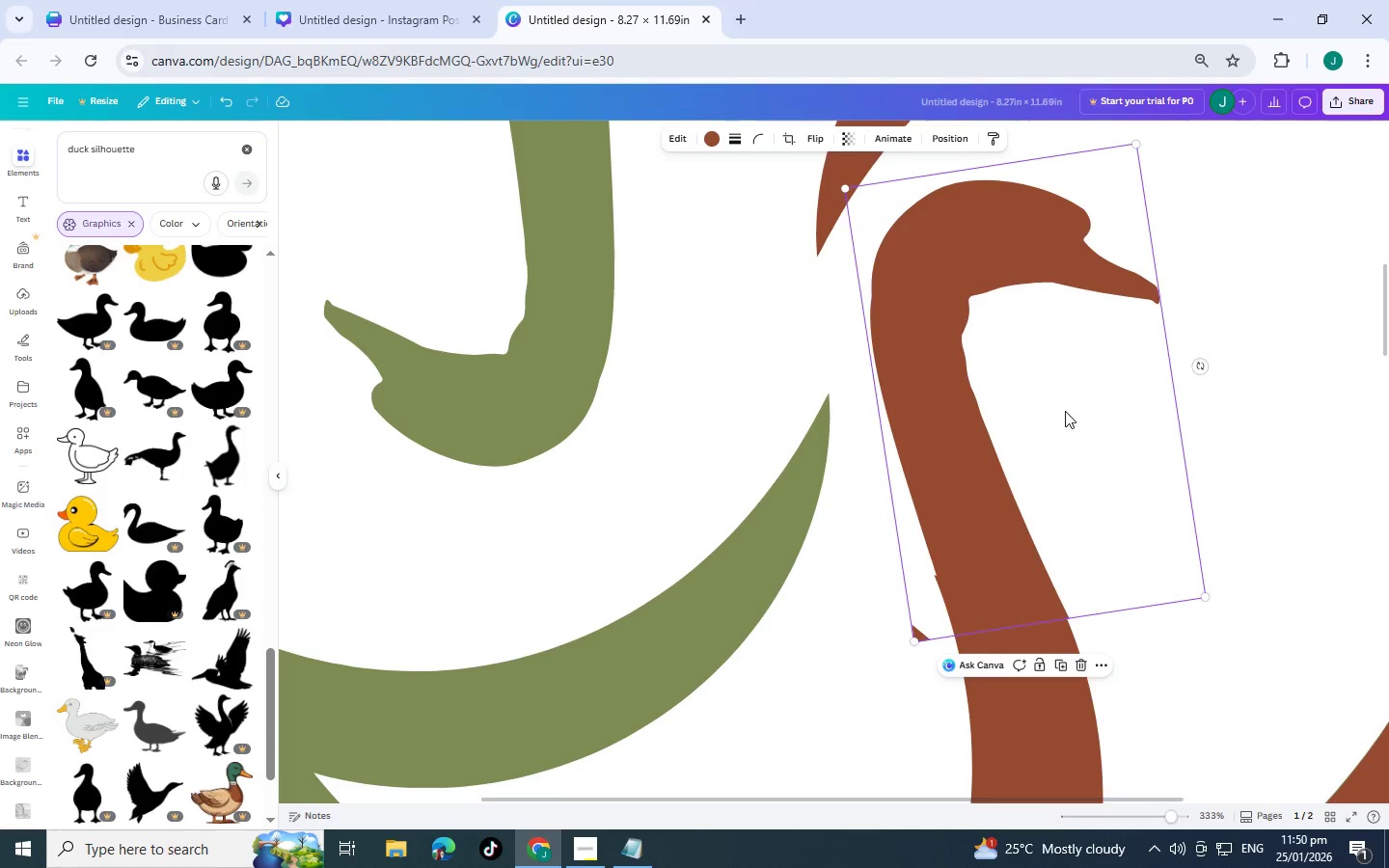 
left_click_drag(start_coordinate=[1065, 411], to_coordinate=[1065, 416])
 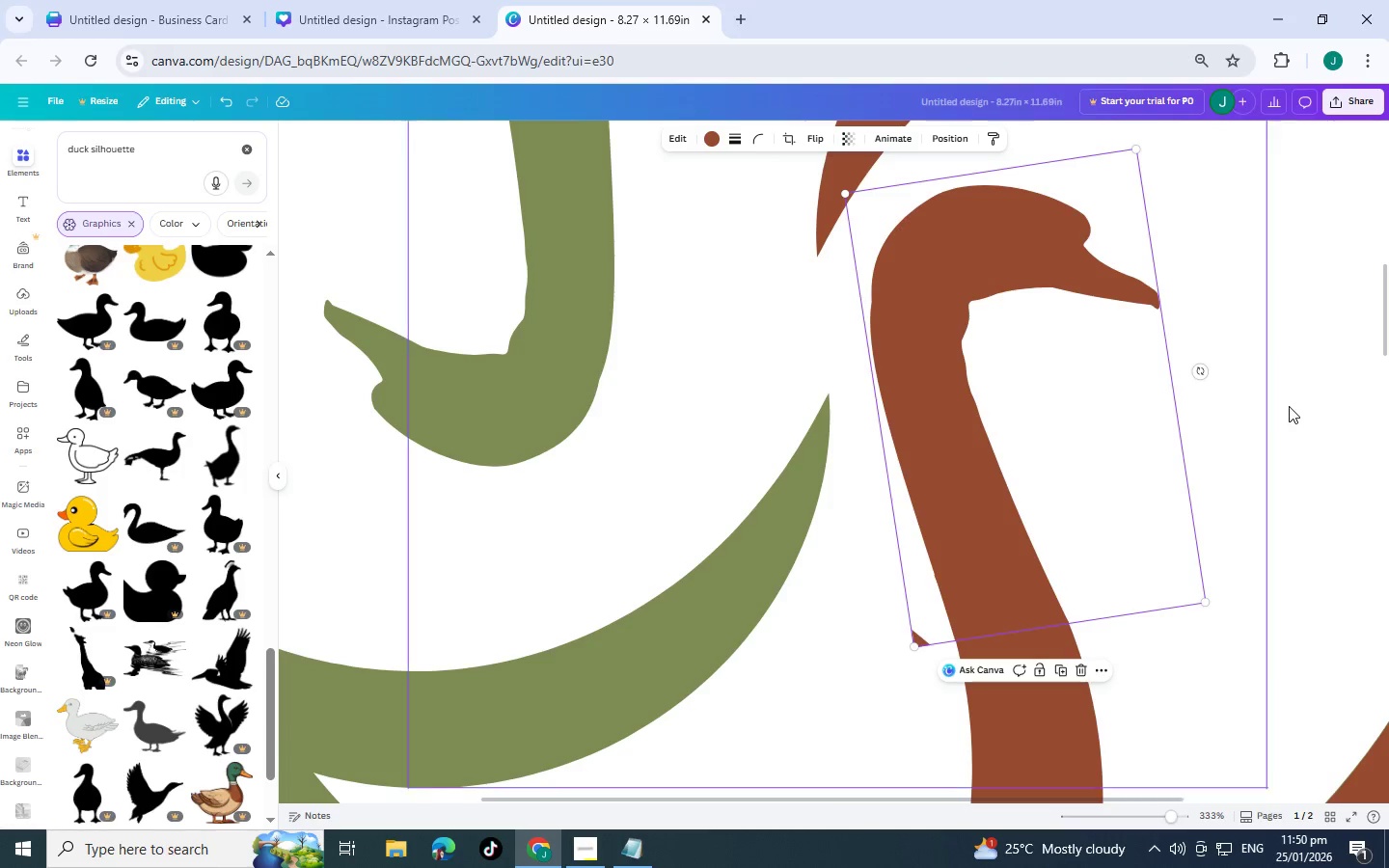 
left_click([1289, 406])
 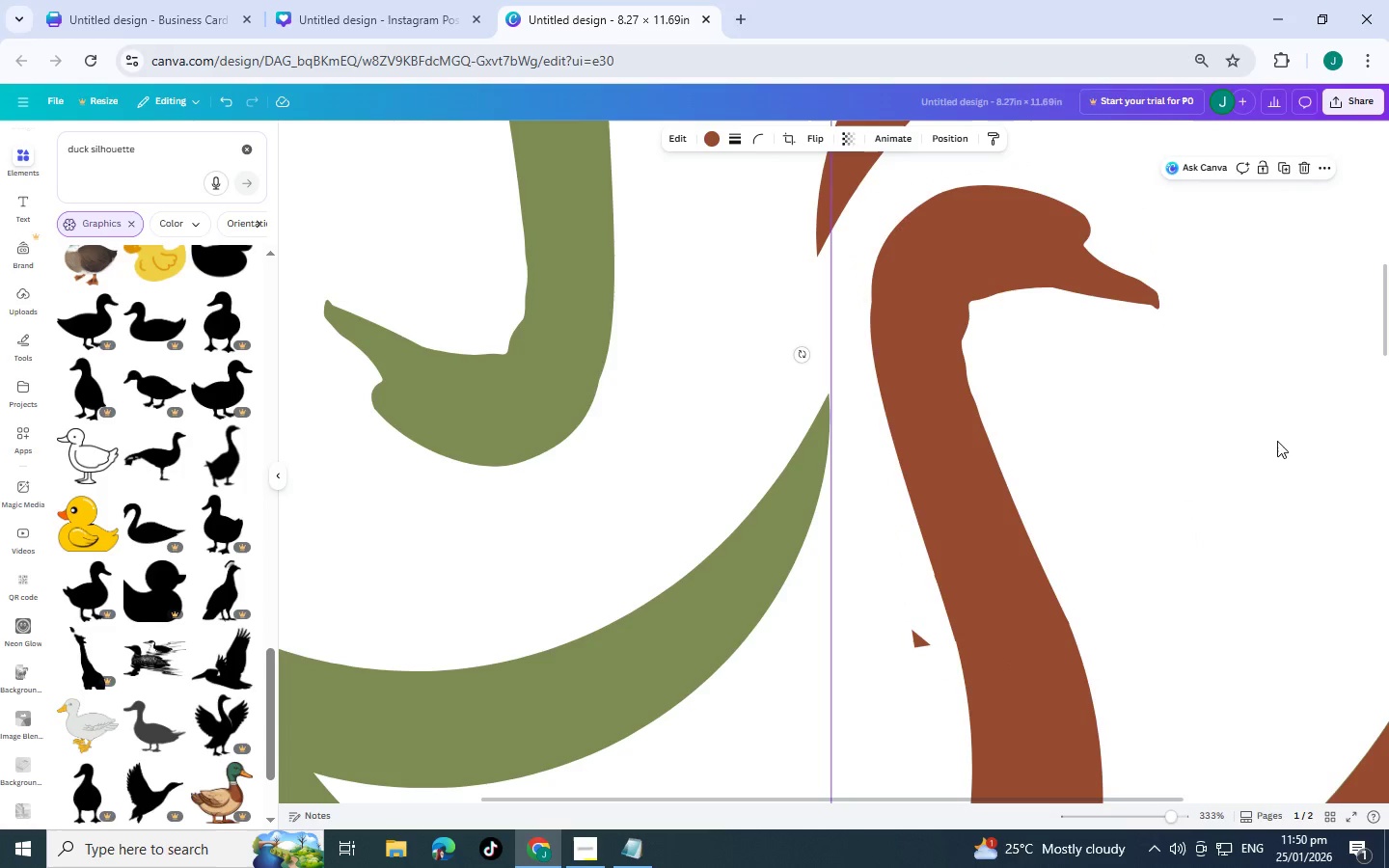 
scroll: coordinate [1273, 712], scroll_direction: down, amount: 6.0
 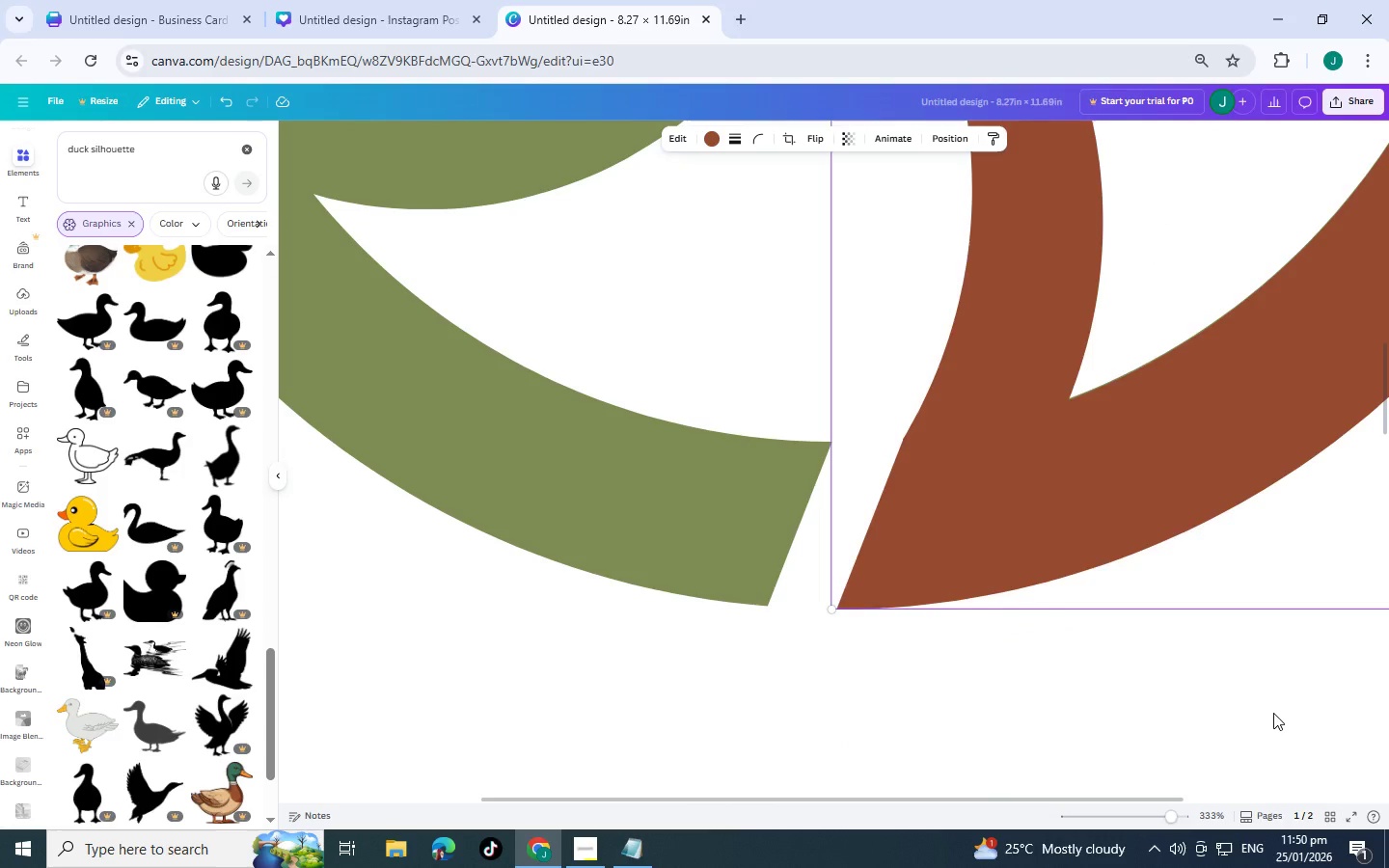 
left_click([1273, 713])
 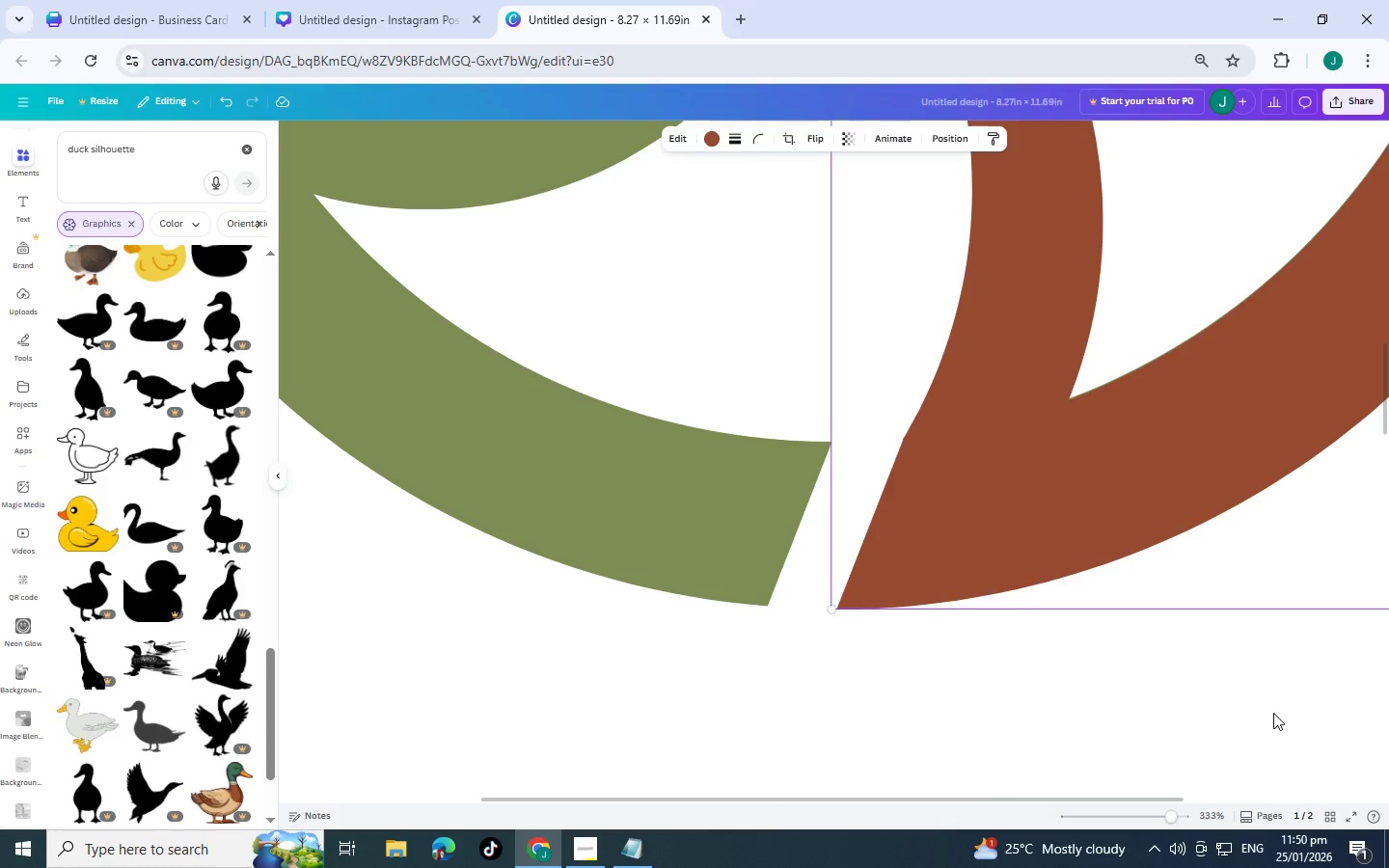 
scroll: coordinate [1094, 571], scroll_direction: up, amount: 7.0
 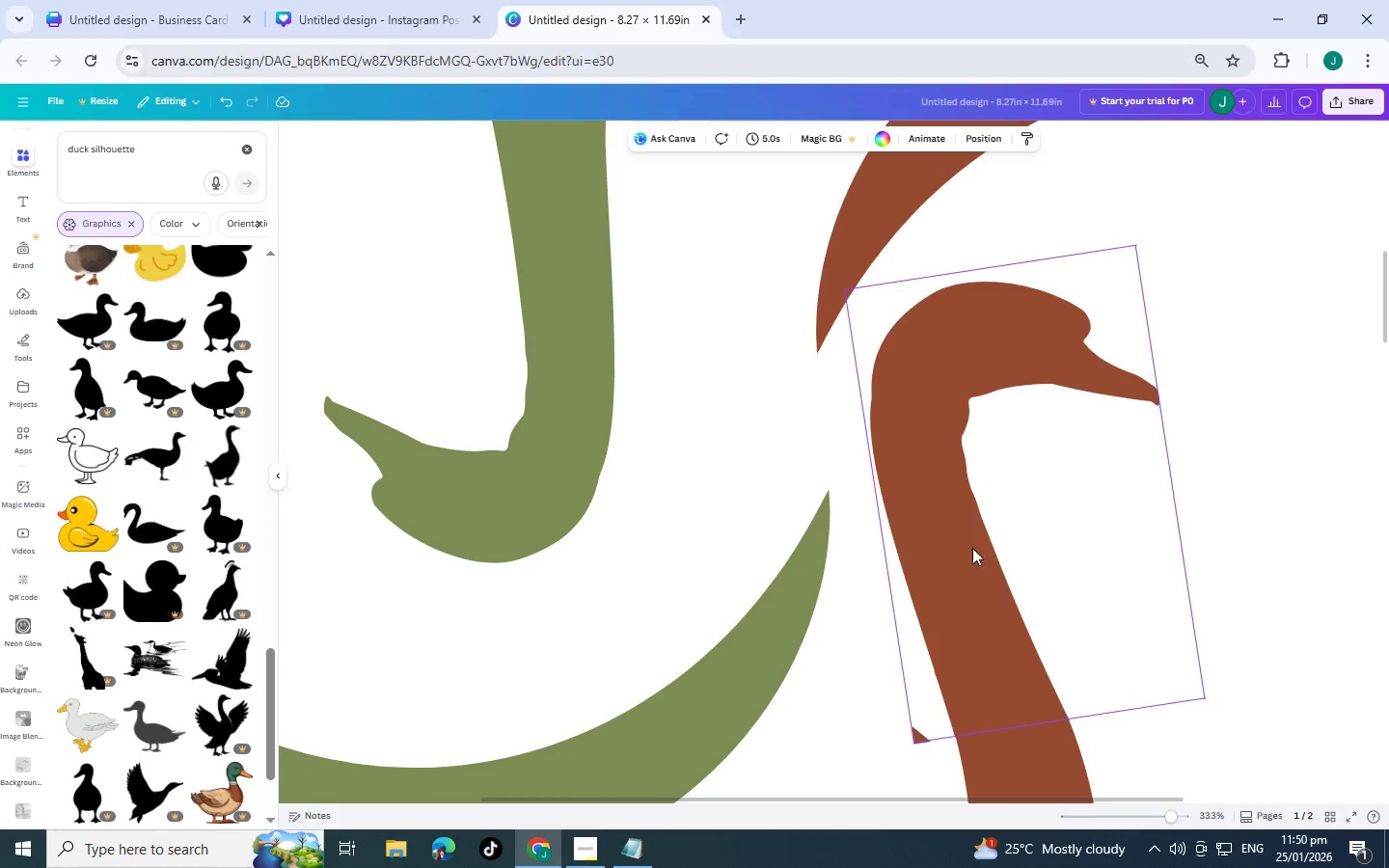 
scroll: coordinate [969, 549], scroll_direction: down, amount: 1.0
 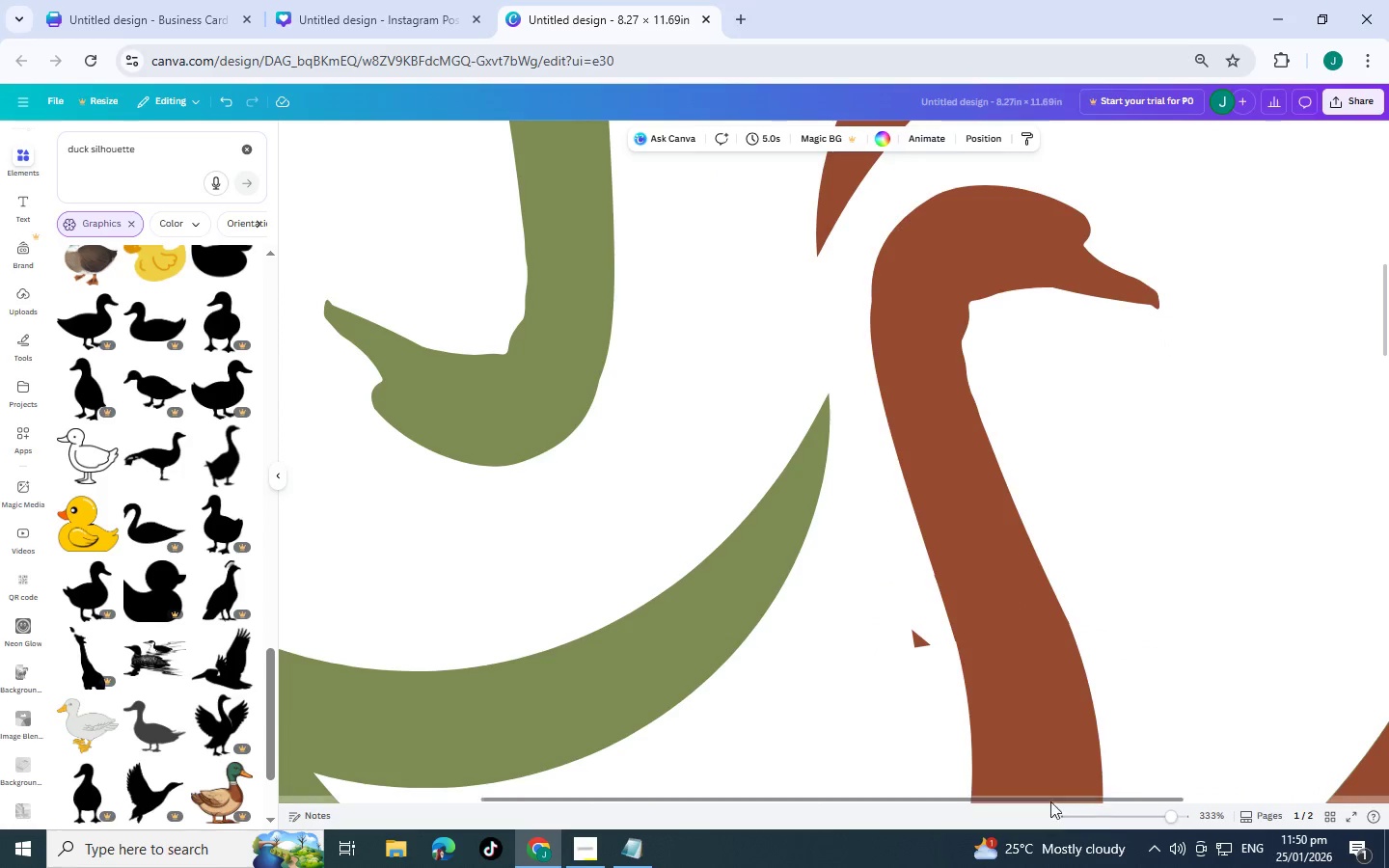 
left_click_drag(start_coordinate=[1132, 815], to_coordinate=[1144, 814])
 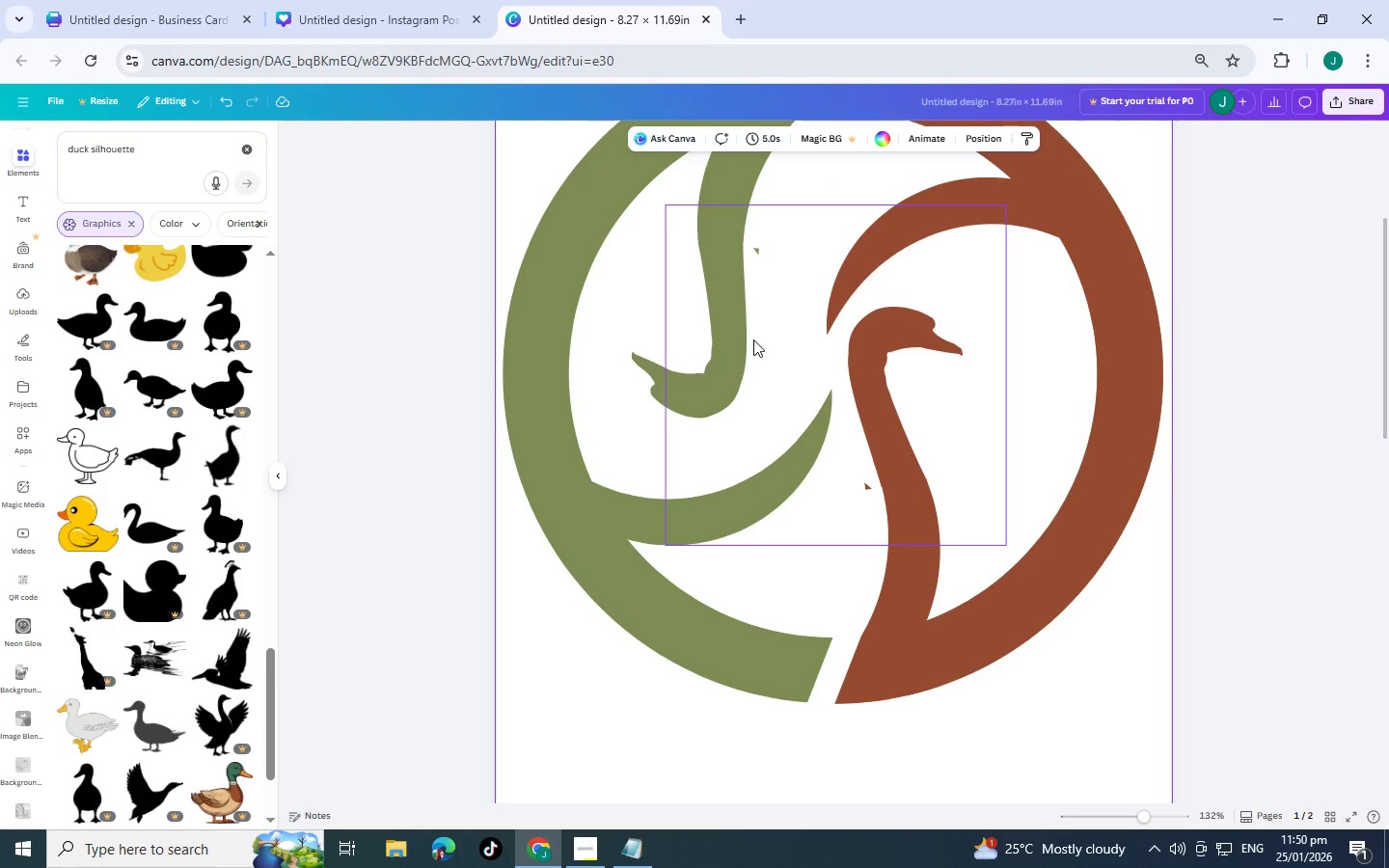 
scroll: coordinate [796, 283], scroll_direction: up, amount: 2.0
 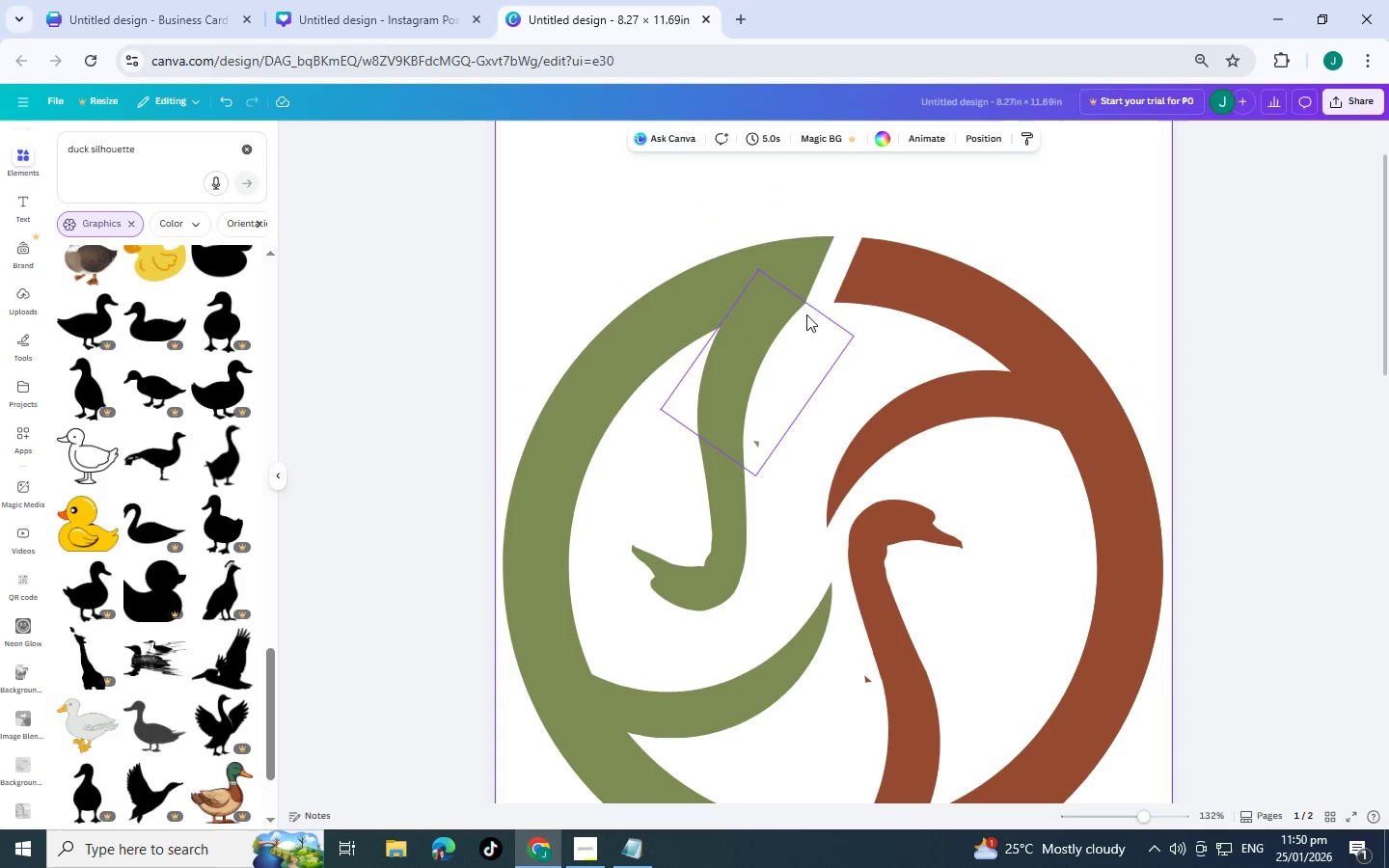 
scroll: coordinate [831, 366], scroll_direction: down, amount: 3.0
 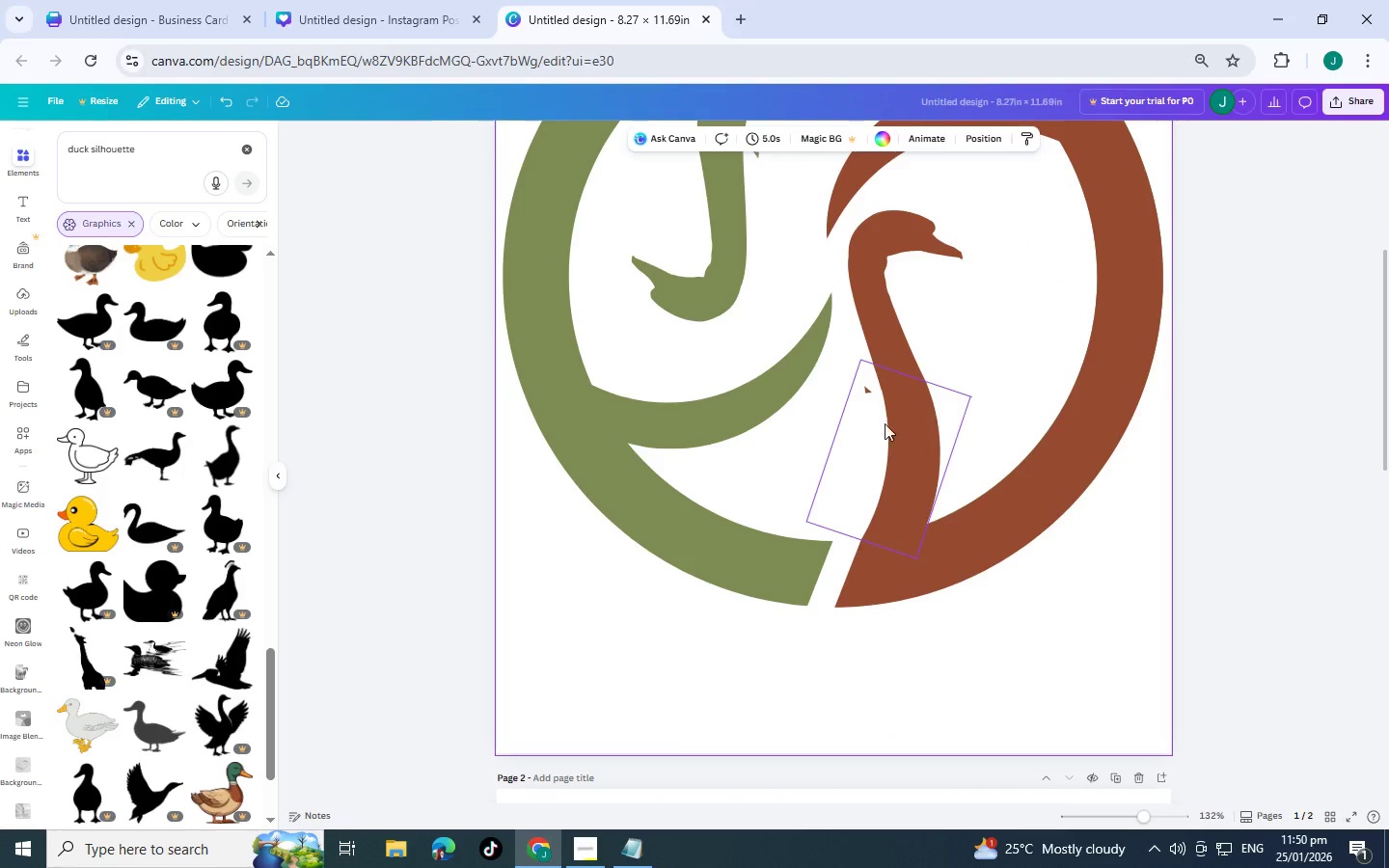 
left_click_drag(start_coordinate=[873, 306], to_coordinate=[912, 304])
 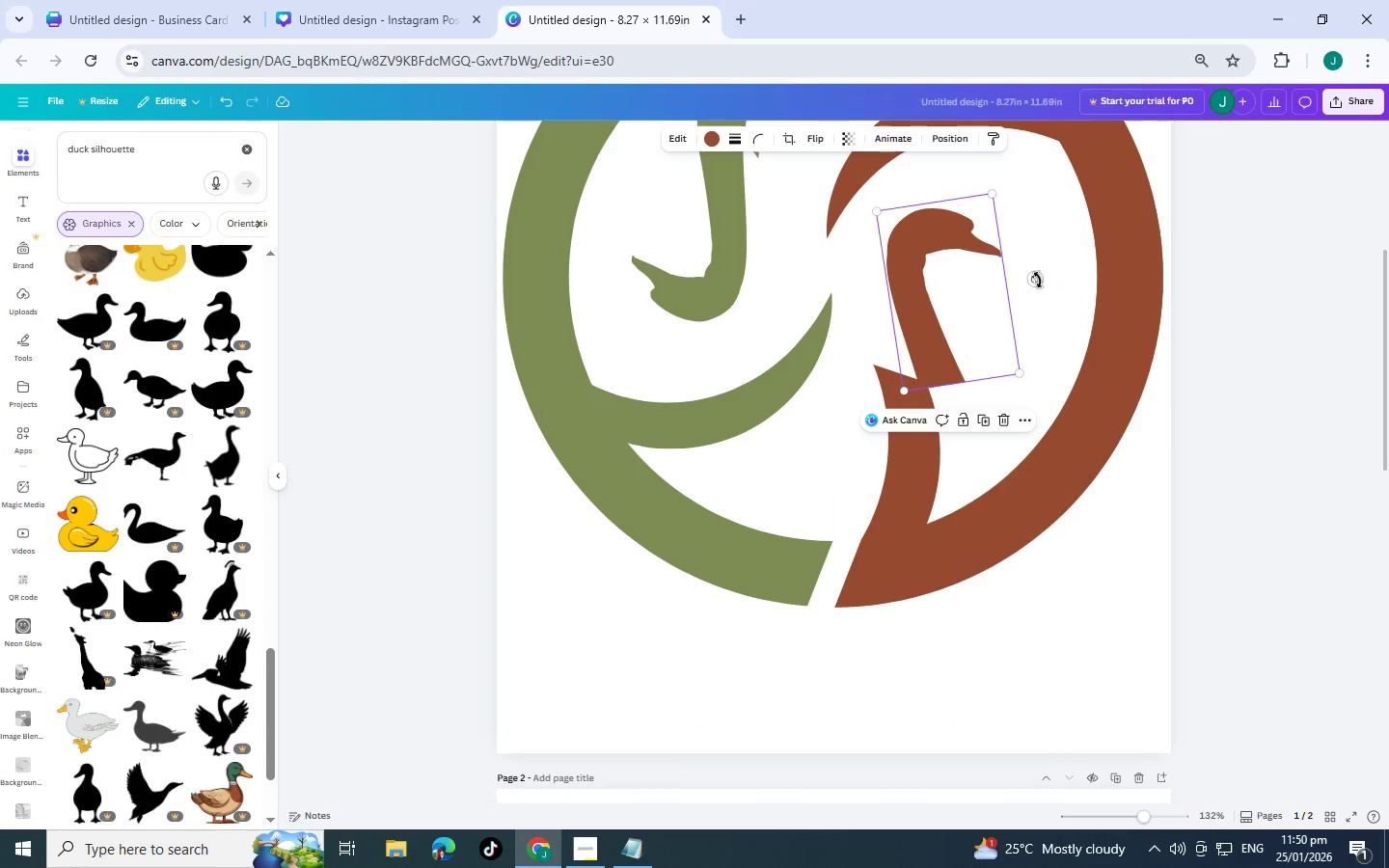 
left_click_drag(start_coordinate=[1037, 278], to_coordinate=[1080, 299])
 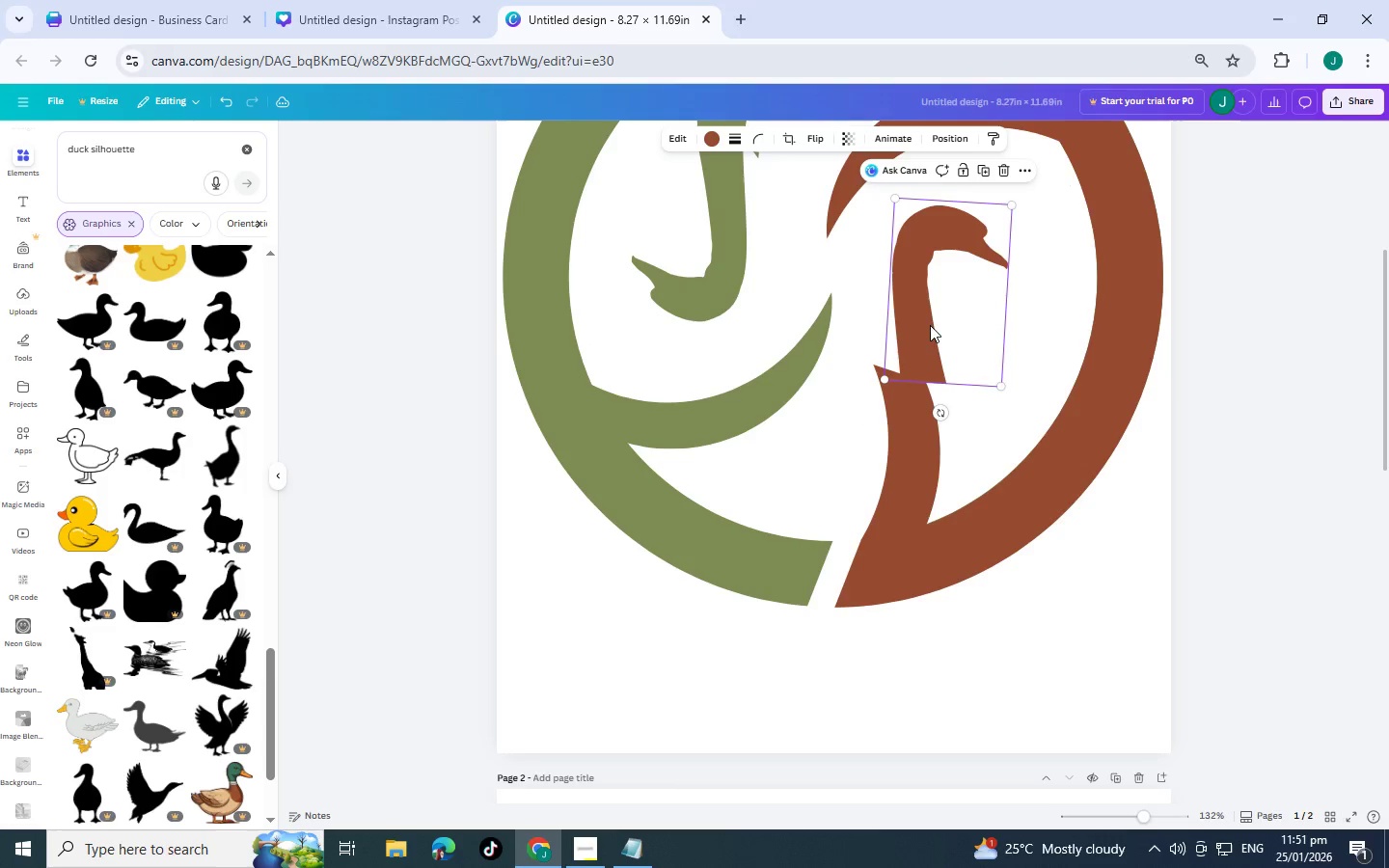 
left_click_drag(start_coordinate=[930, 331], to_coordinate=[907, 333])
 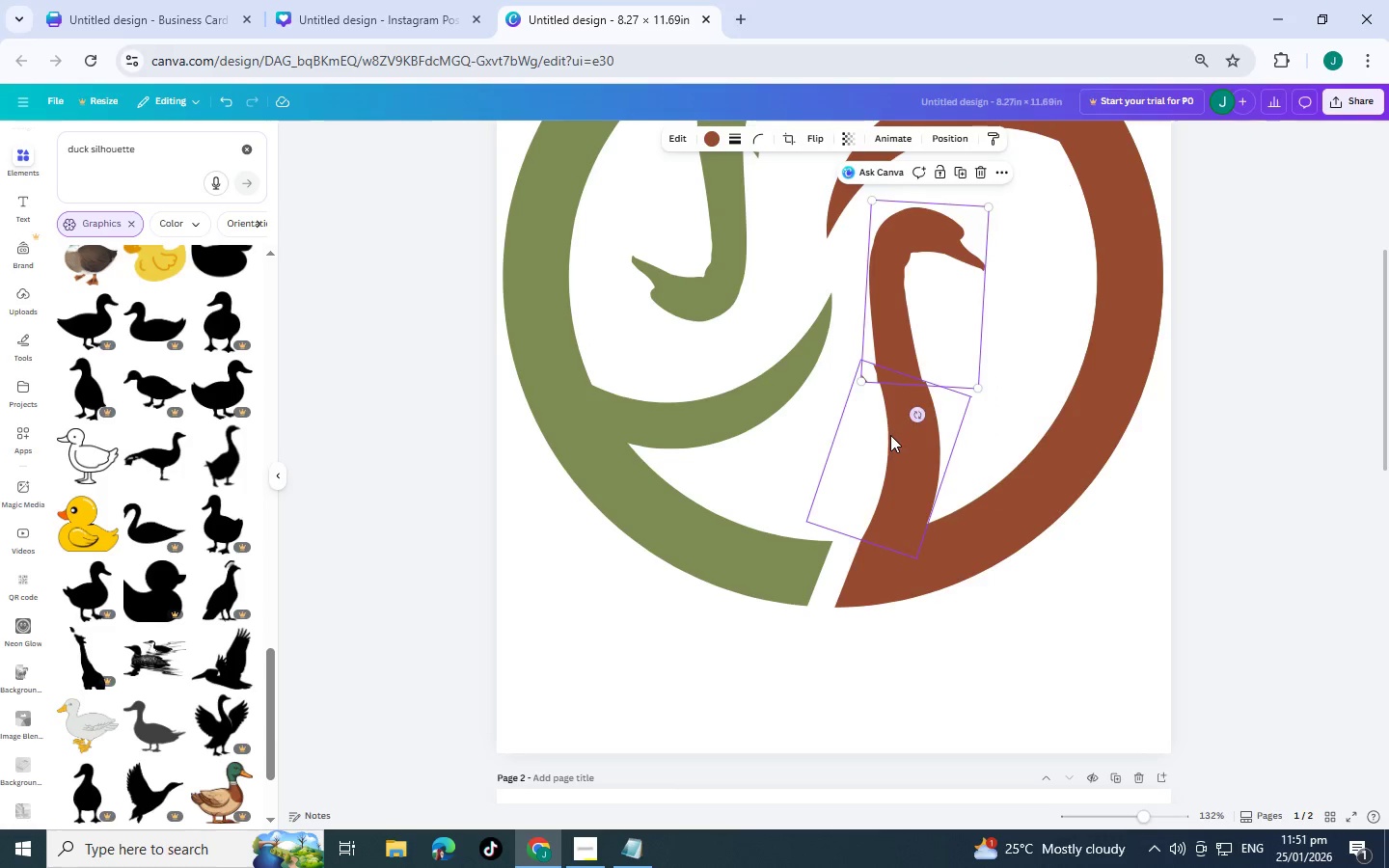 
left_click([903, 448])
 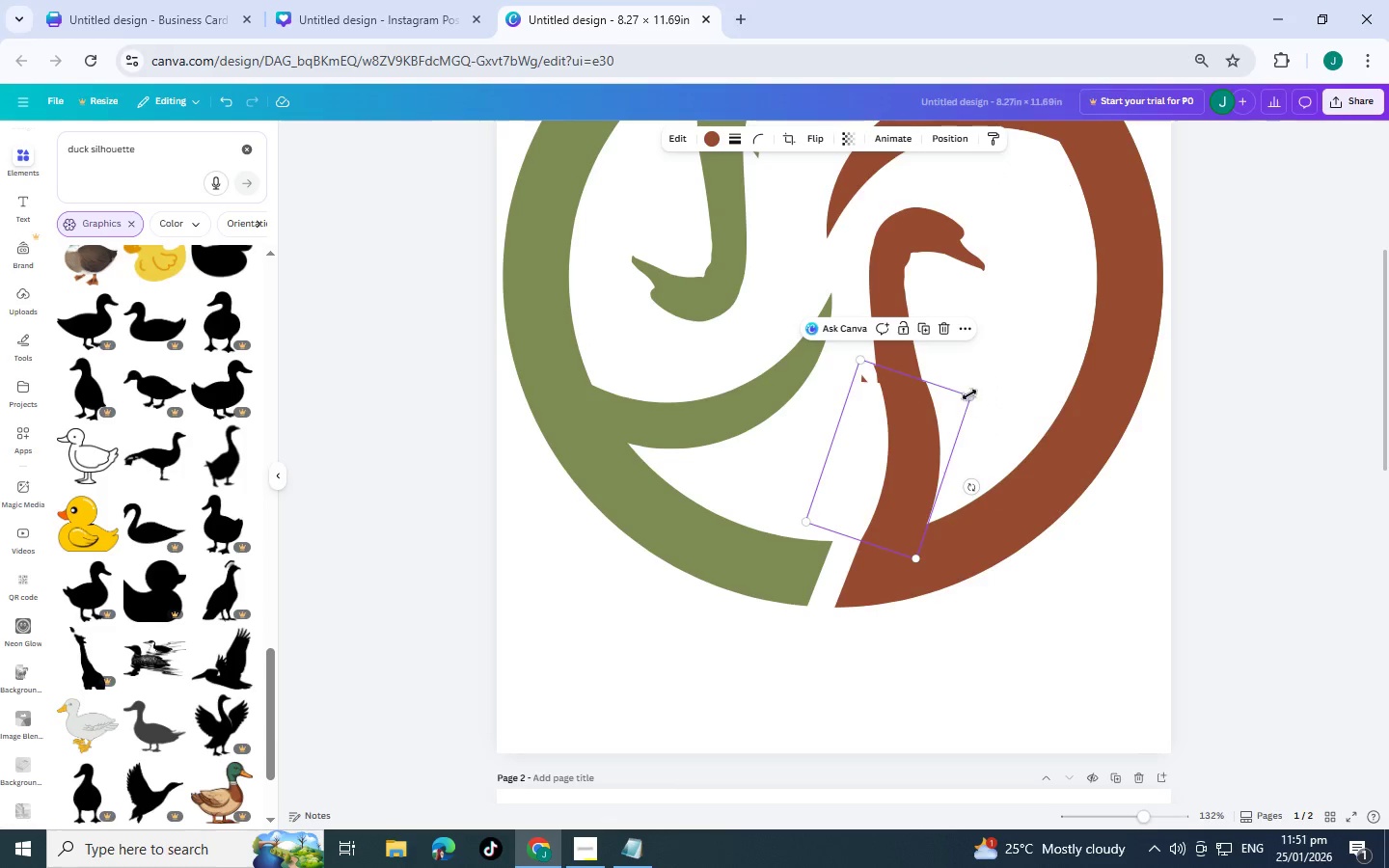 
left_click_drag(start_coordinate=[969, 394], to_coordinate=[958, 404])
 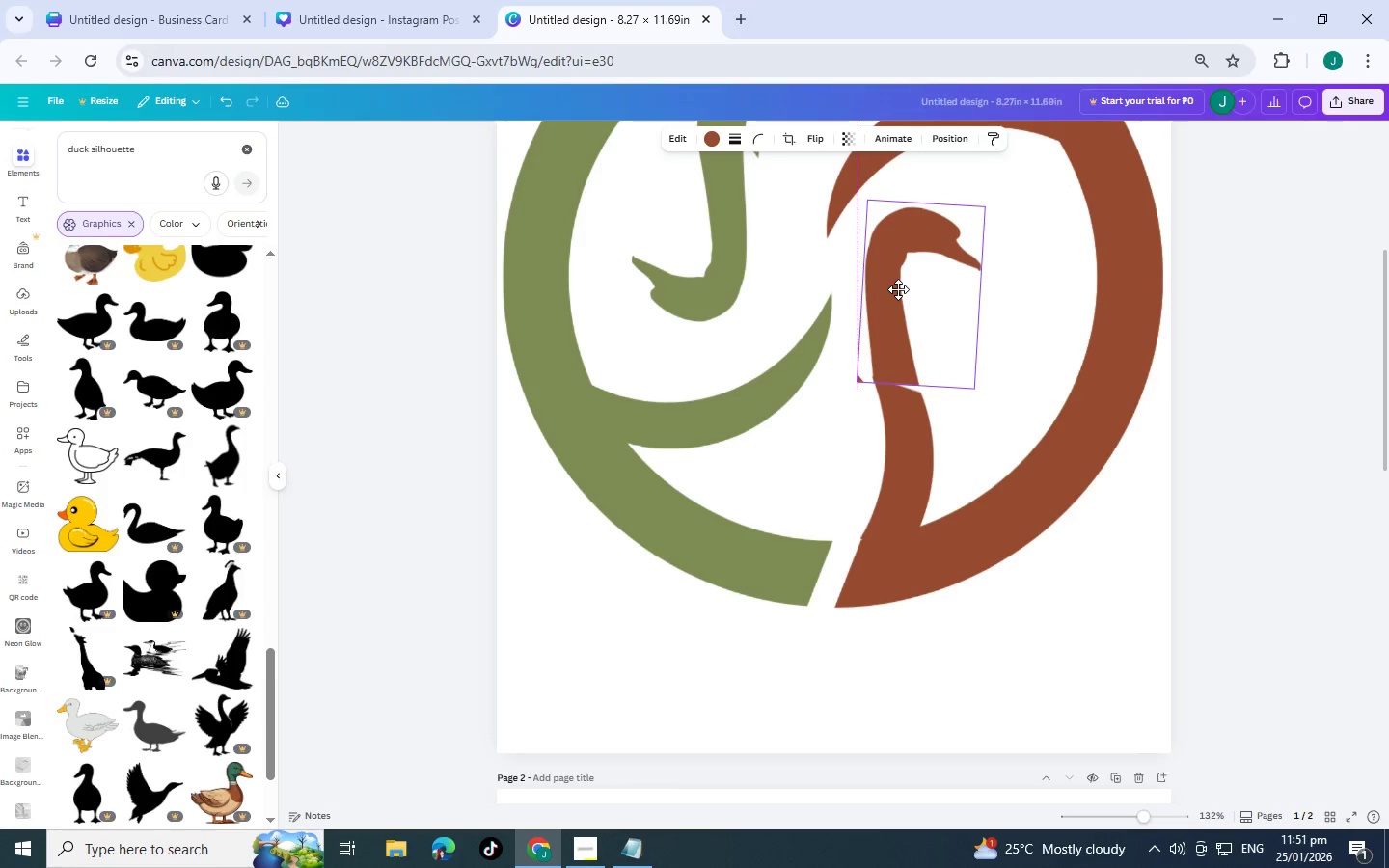 
wait(6.3)
 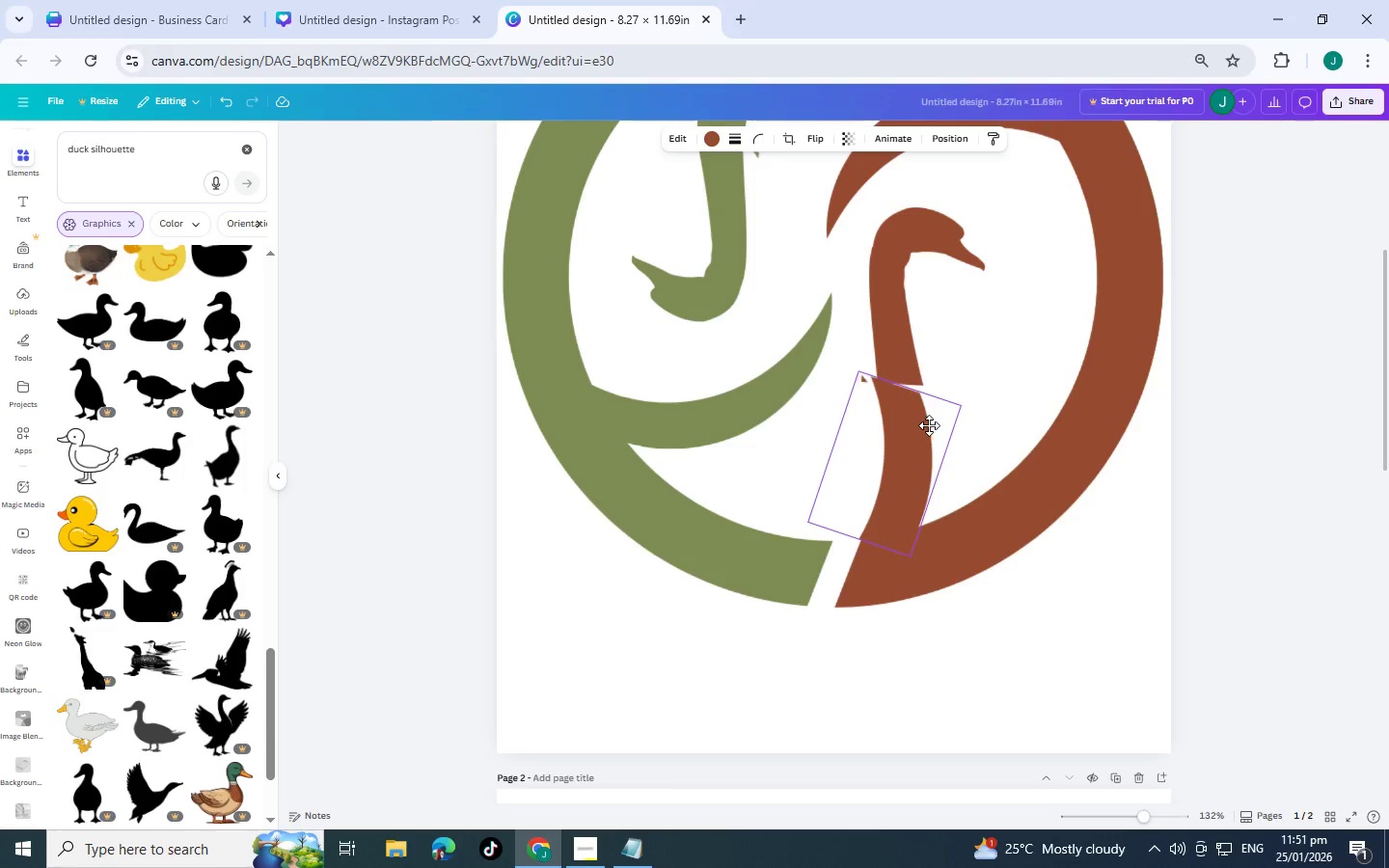 
left_click_drag(start_coordinate=[912, 418], to_coordinate=[902, 418])
 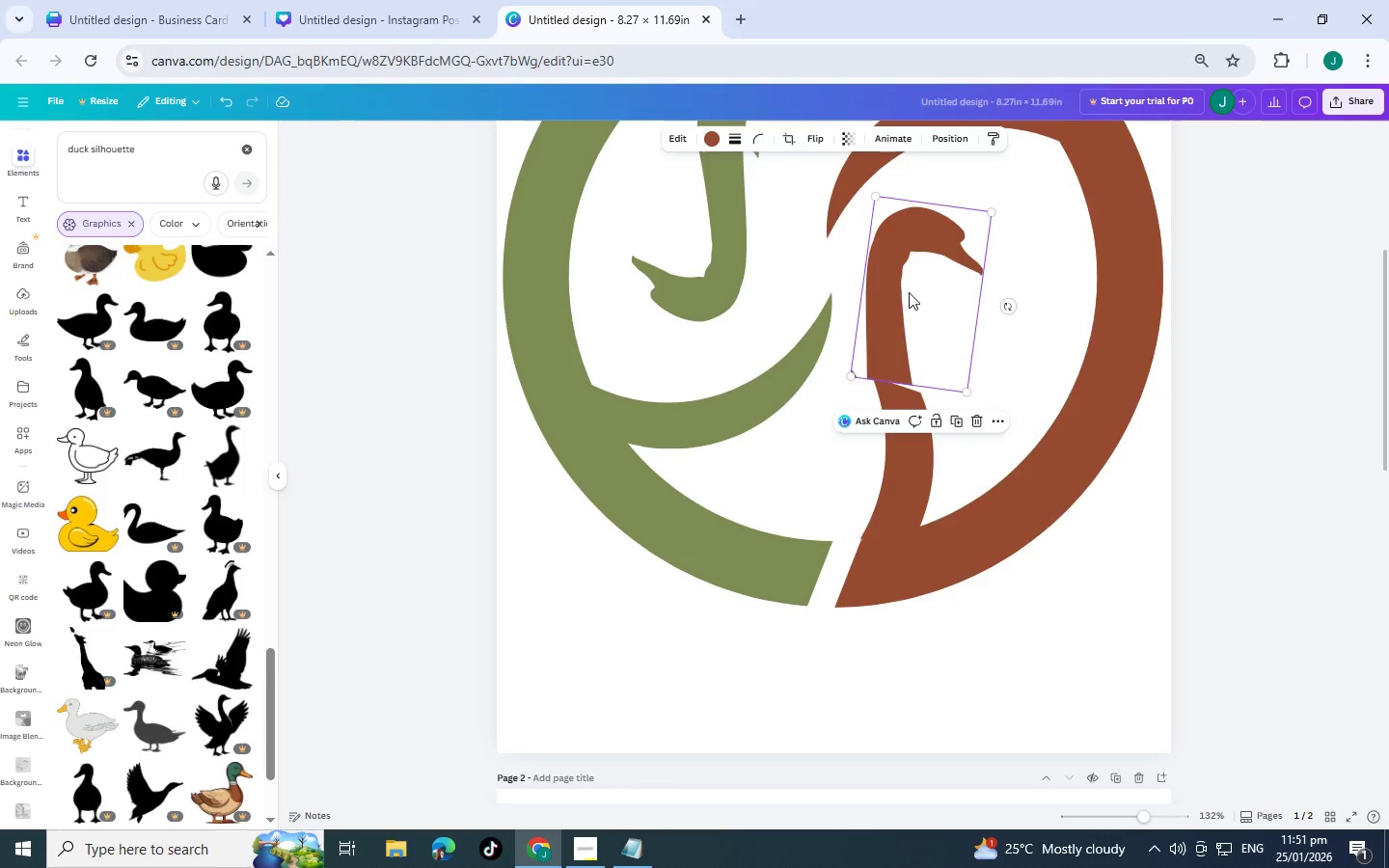 
left_click_drag(start_coordinate=[912, 292], to_coordinate=[914, 299])
 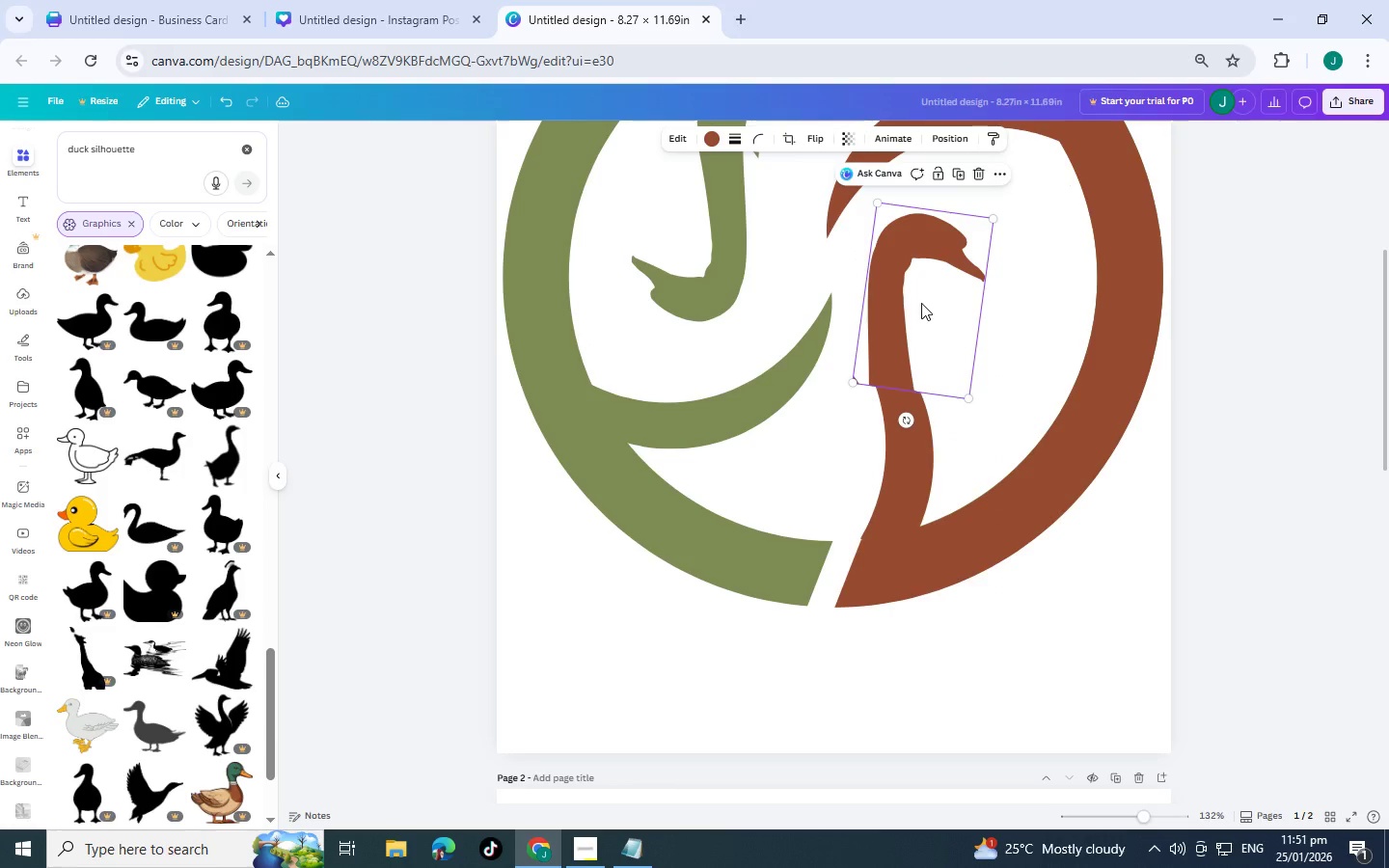 
scroll: coordinate [921, 303], scroll_direction: up, amount: 3.0
 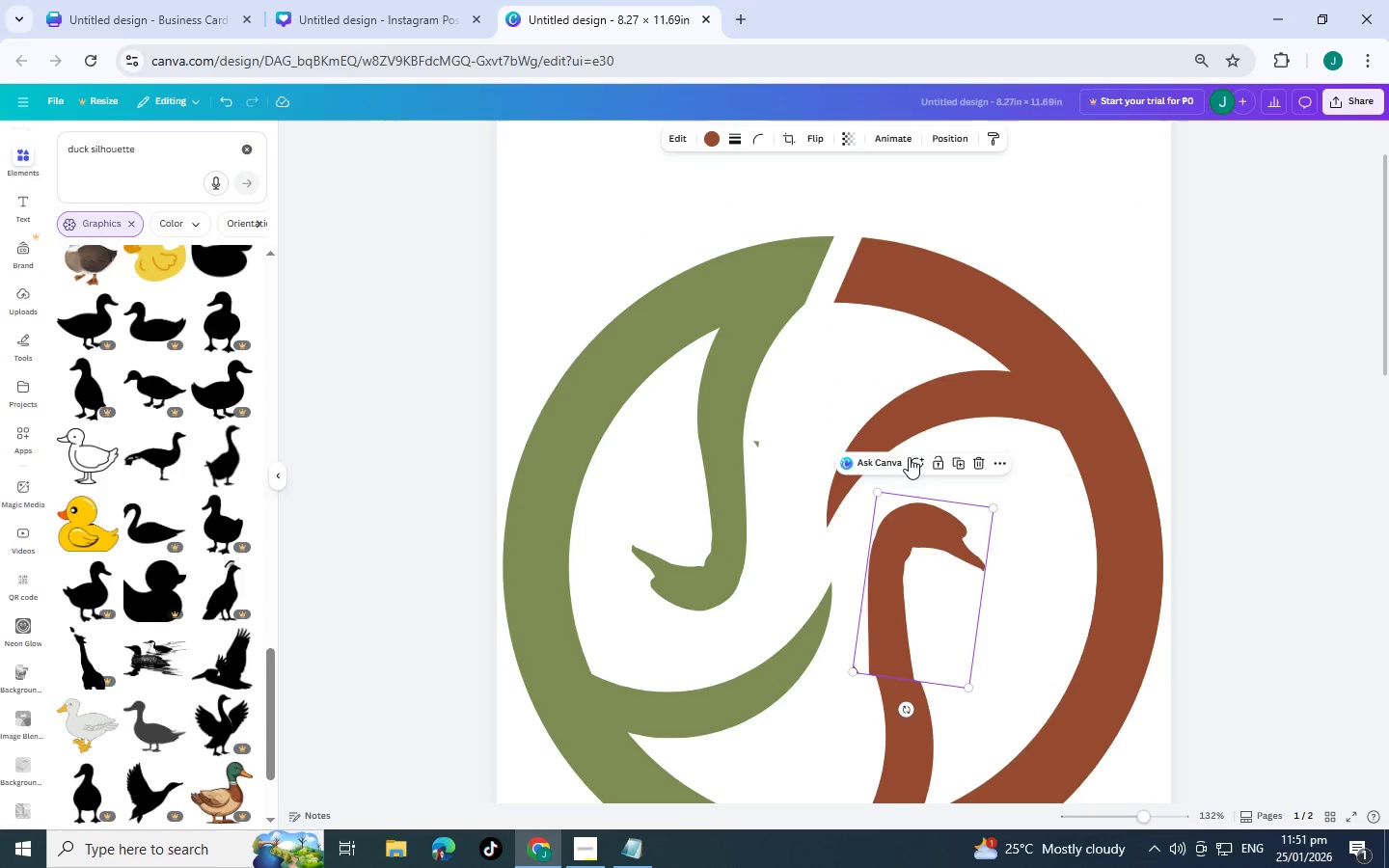 
scroll: coordinate [909, 469], scroll_direction: down, amount: 1.0
 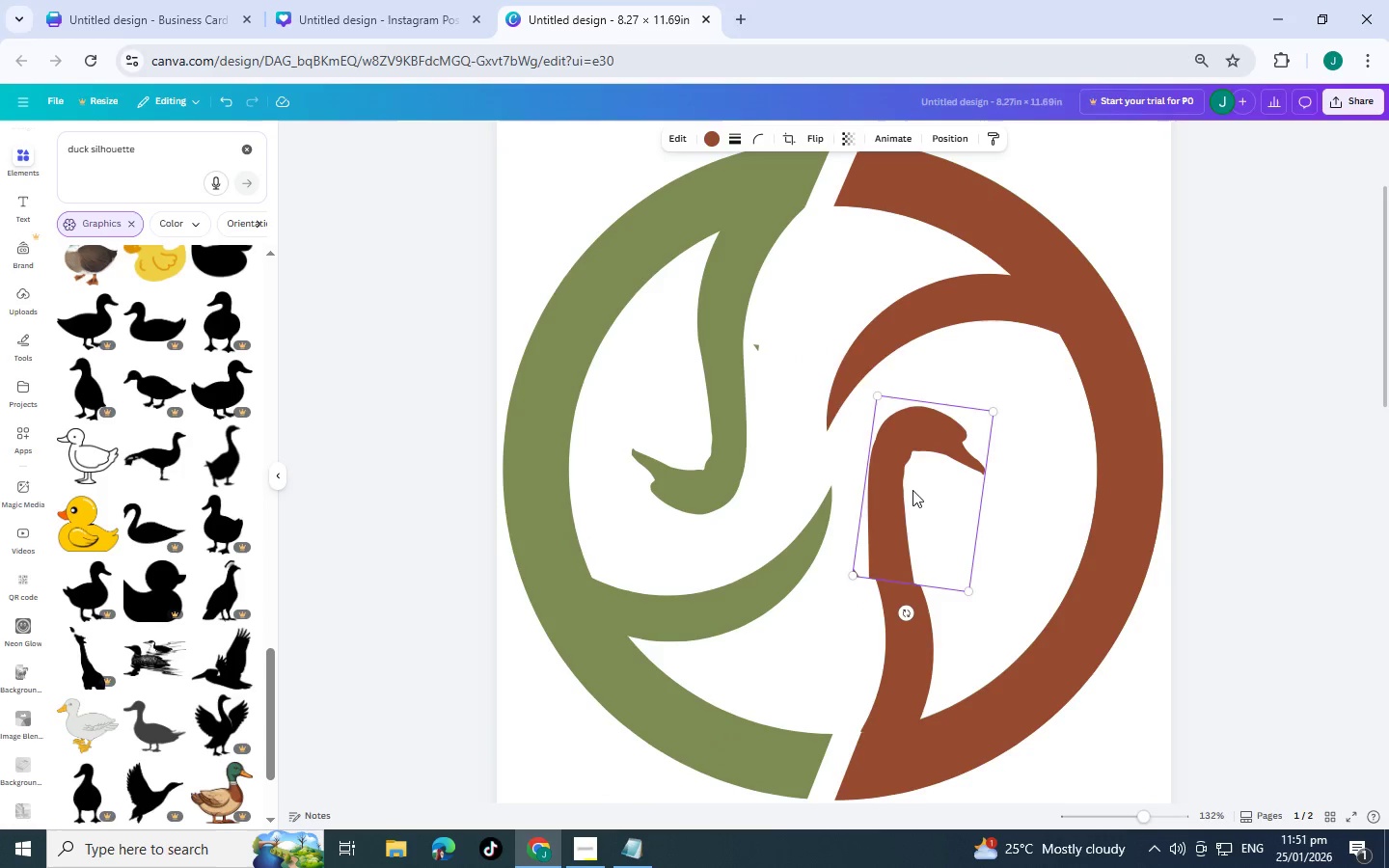 
left_click([912, 490])
 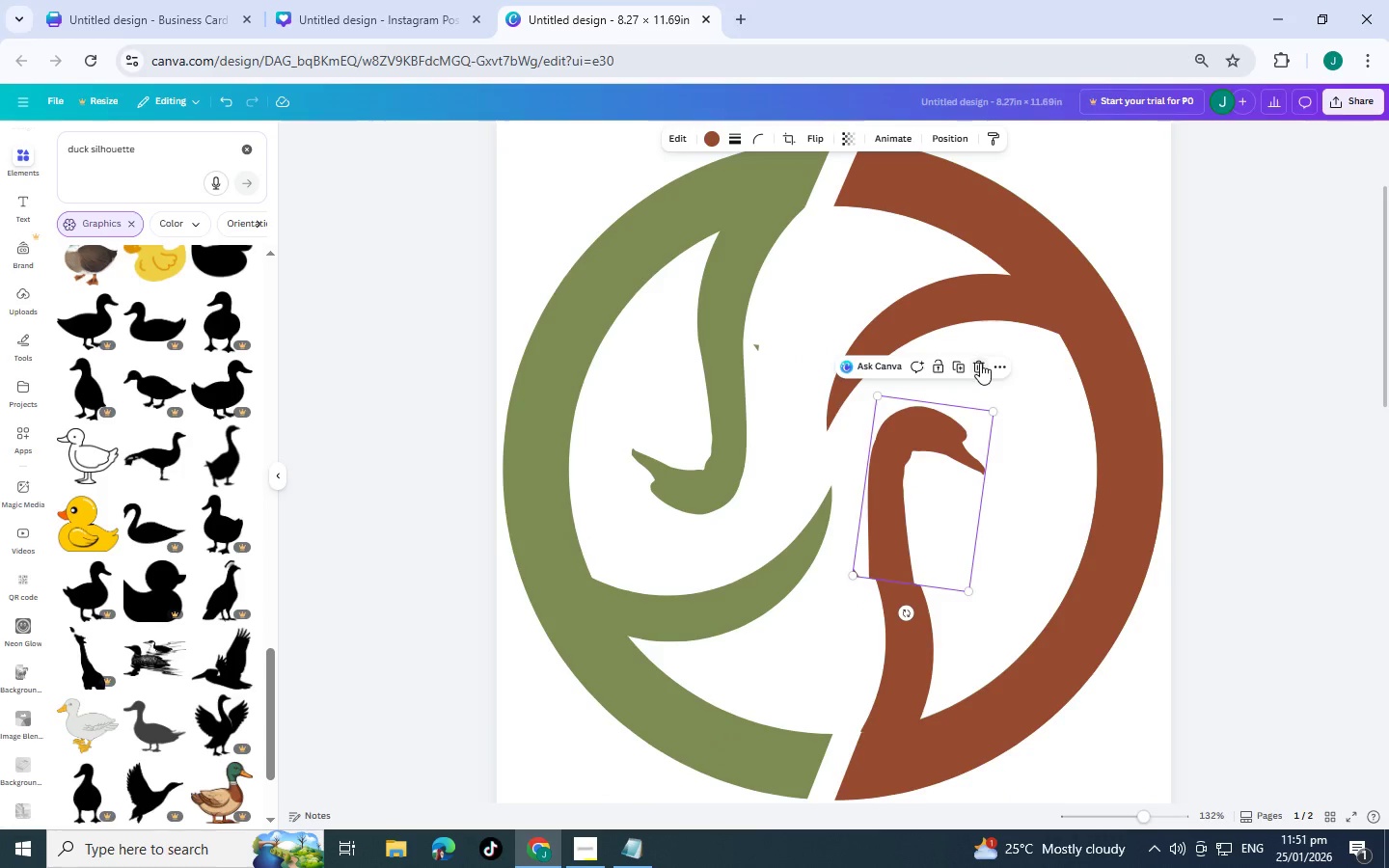 
left_click([980, 363])
 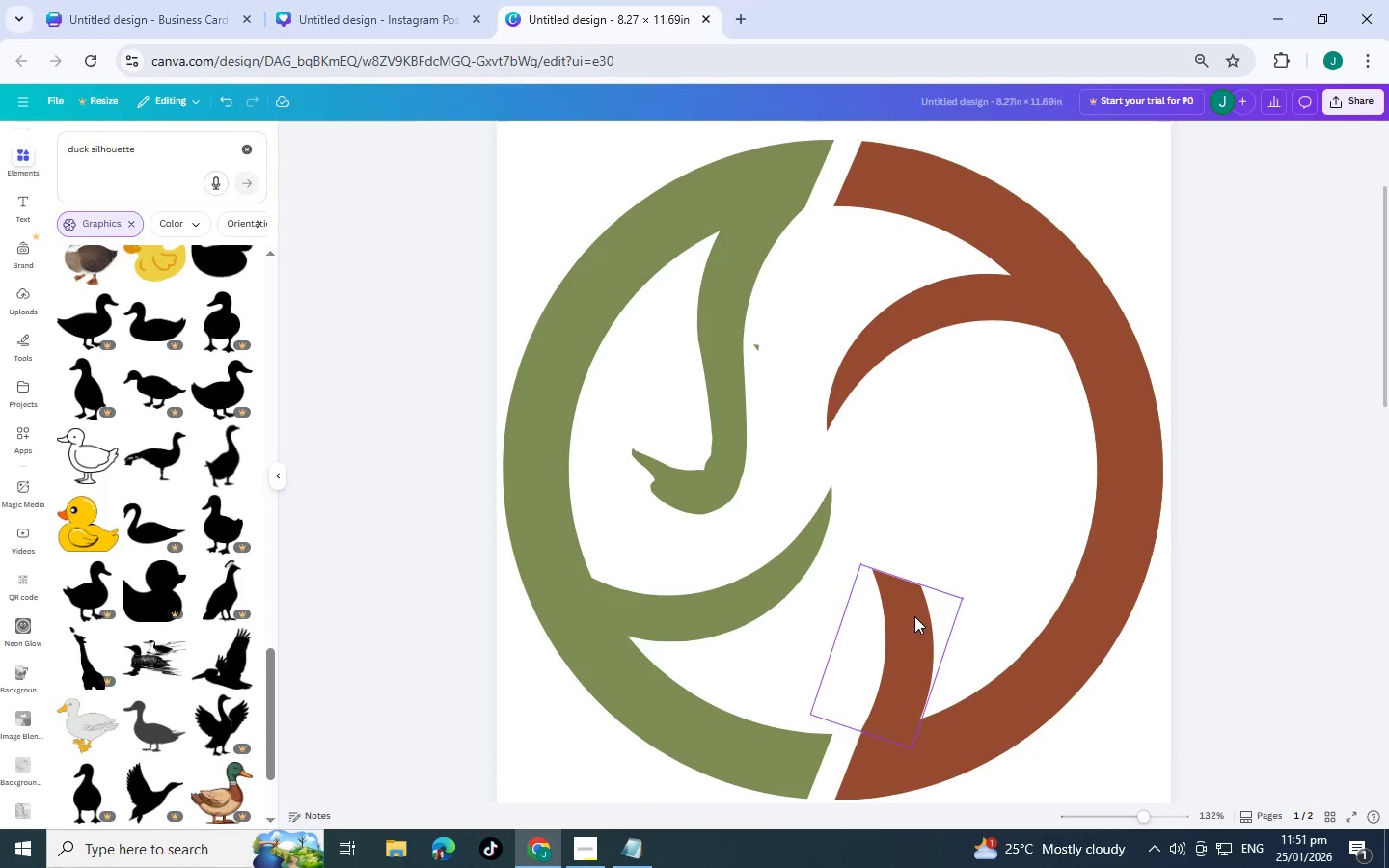 
left_click([913, 616])
 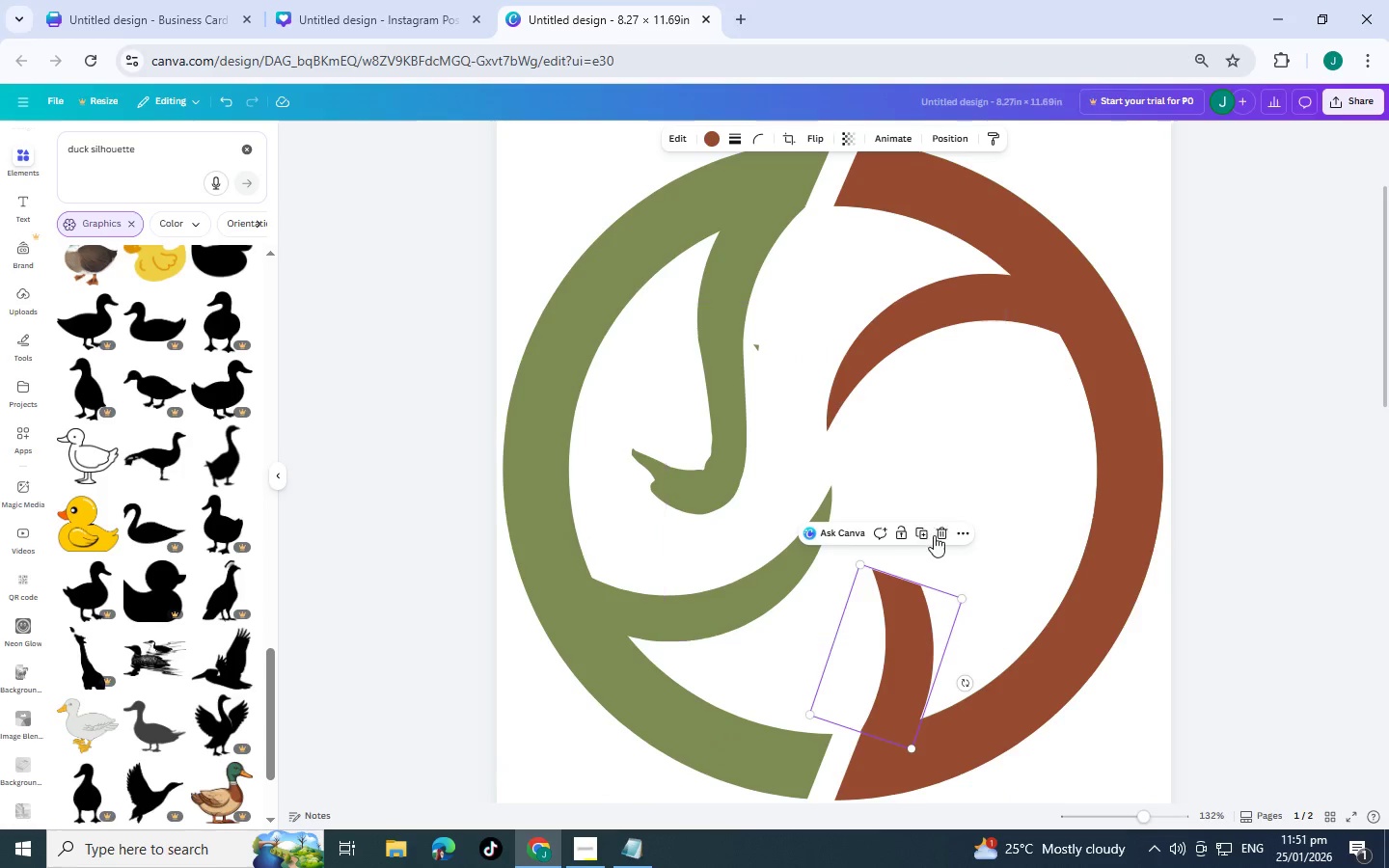 
left_click([939, 537])
 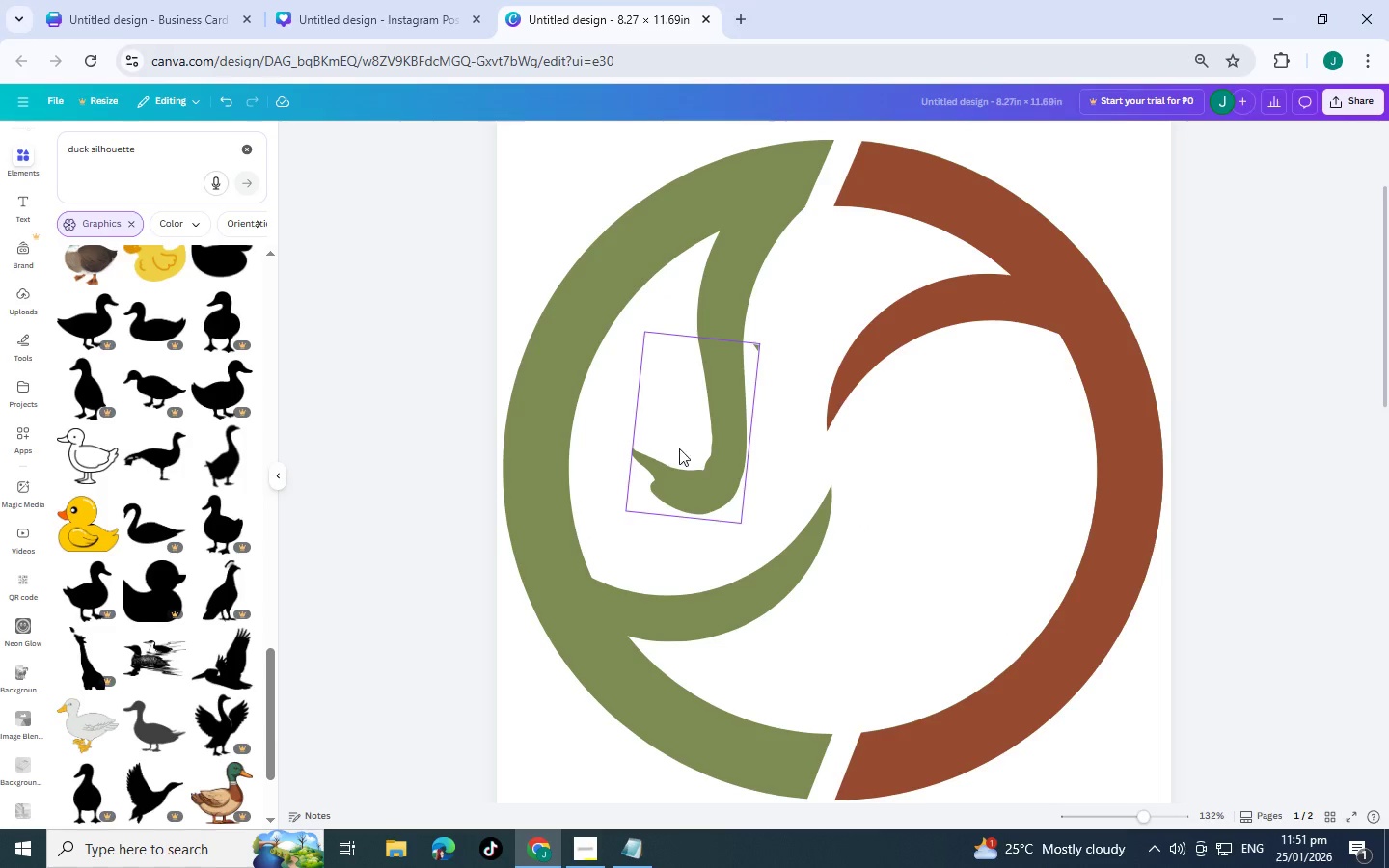 
hold_key(key=ShiftLeft, duration=1.19)
left_click([697, 455])
 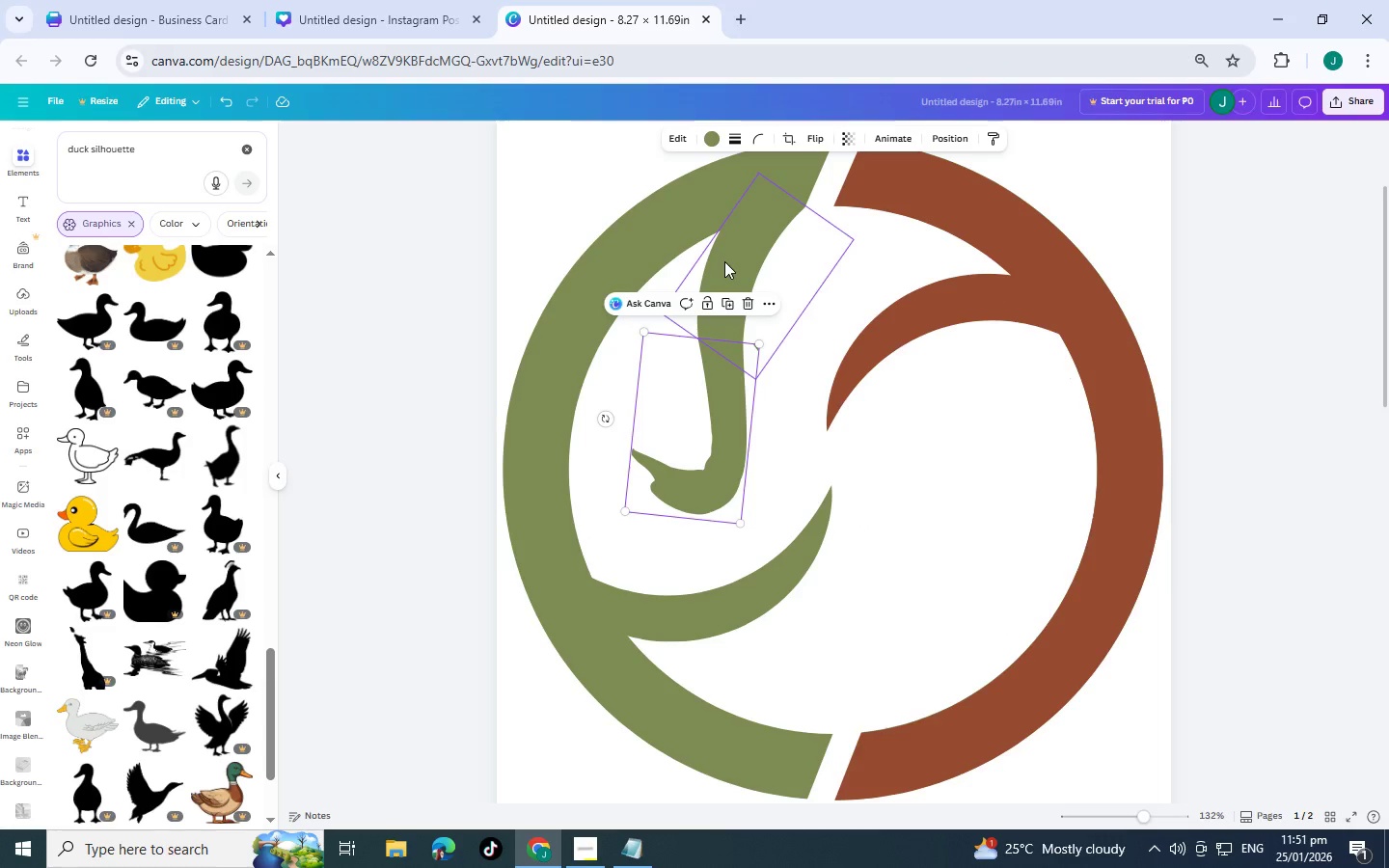 
left_click([737, 251])
 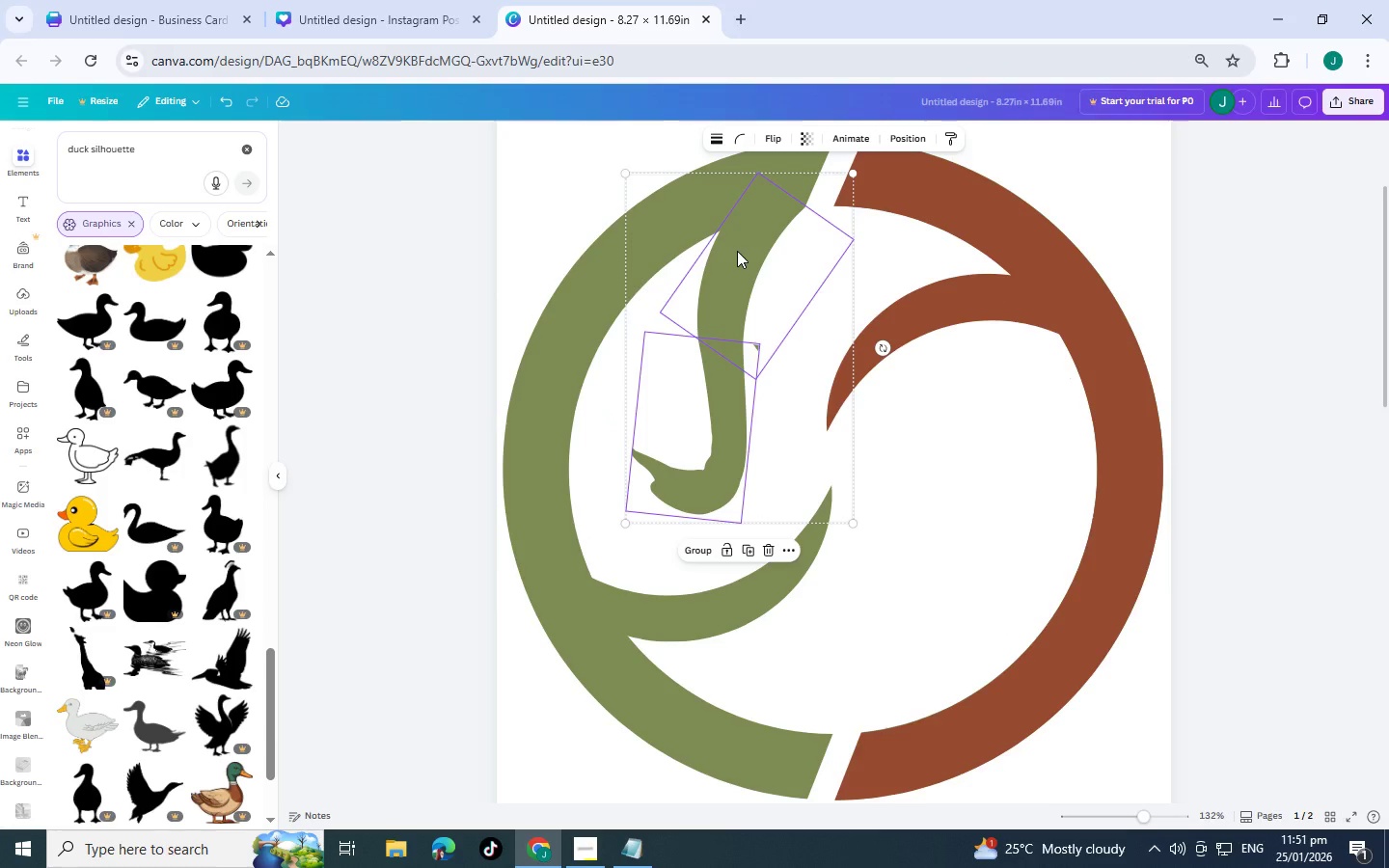 
key(Control+C)
 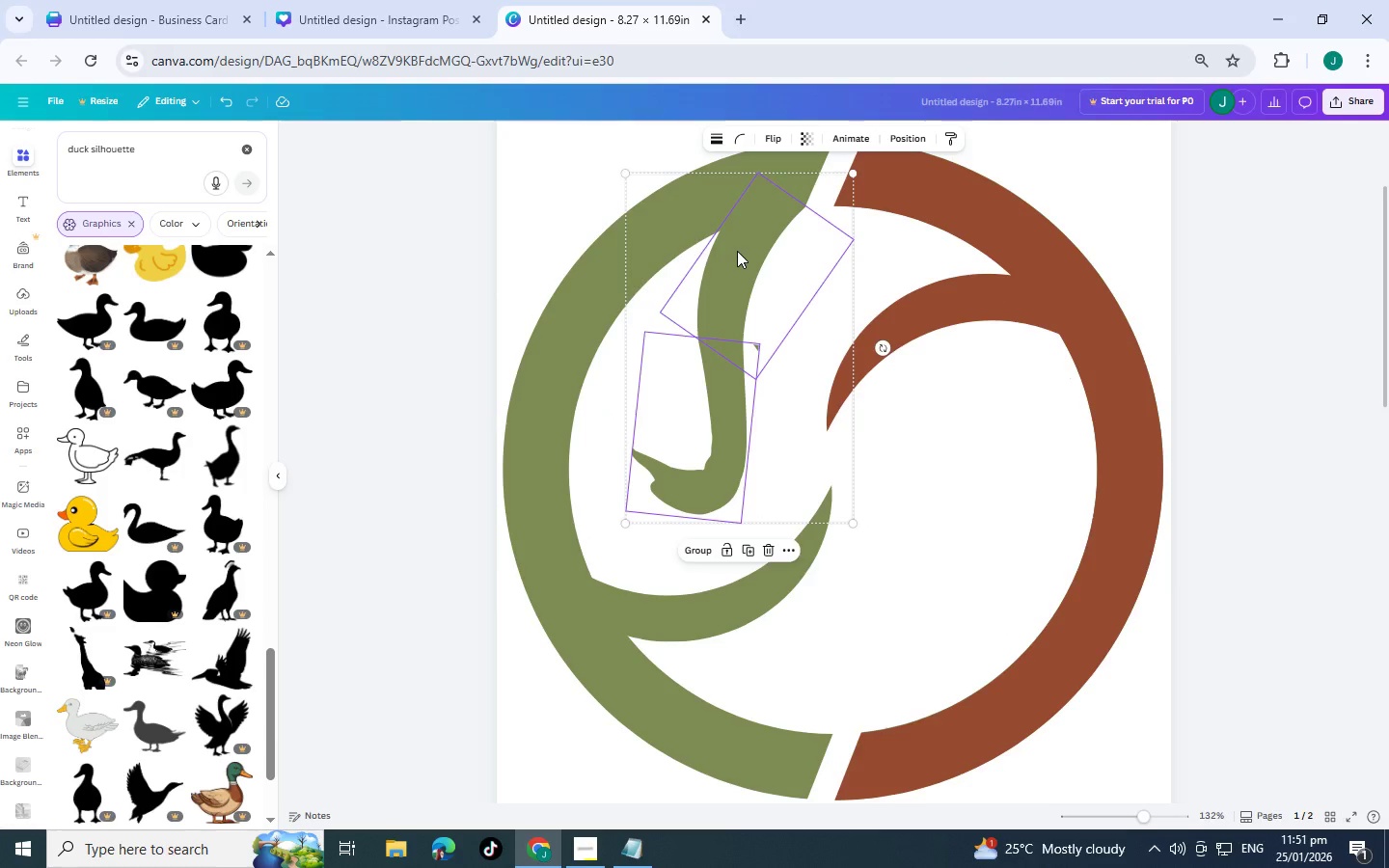 
key(Control+V)
 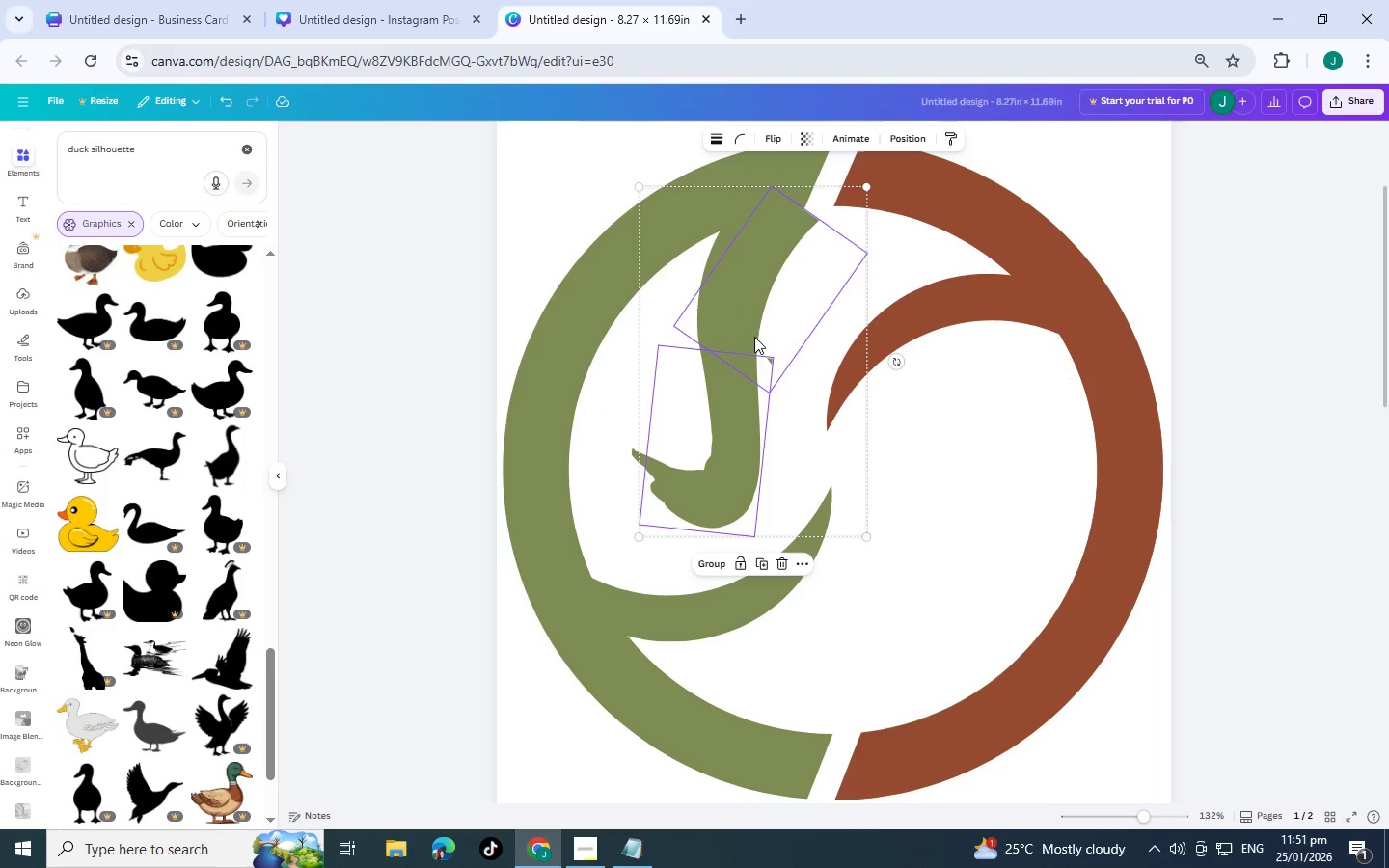 
left_click_drag(start_coordinate=[754, 337], to_coordinate=[931, 502])
 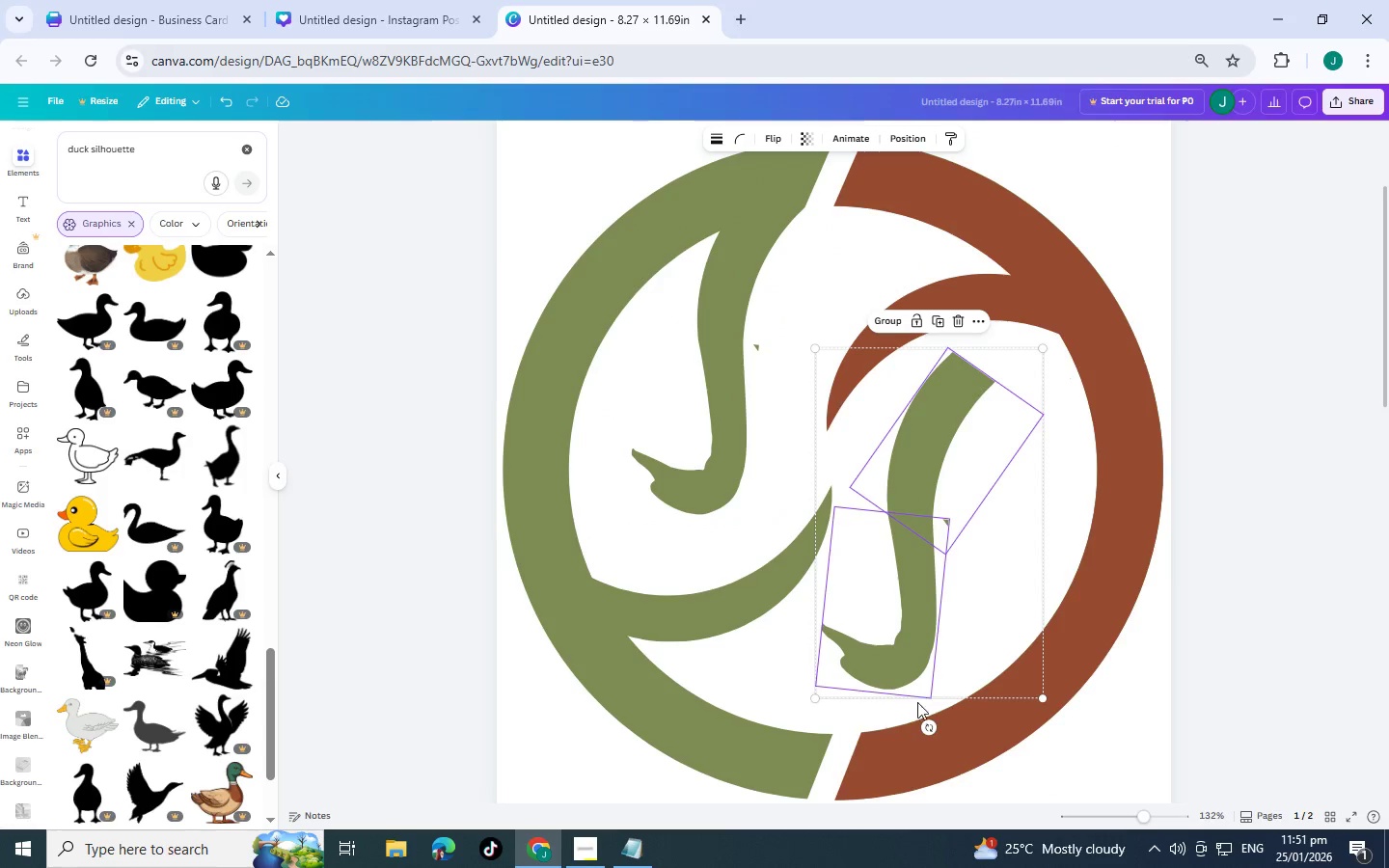 
left_click_drag(start_coordinate=[933, 727], to_coordinate=[916, 364])
 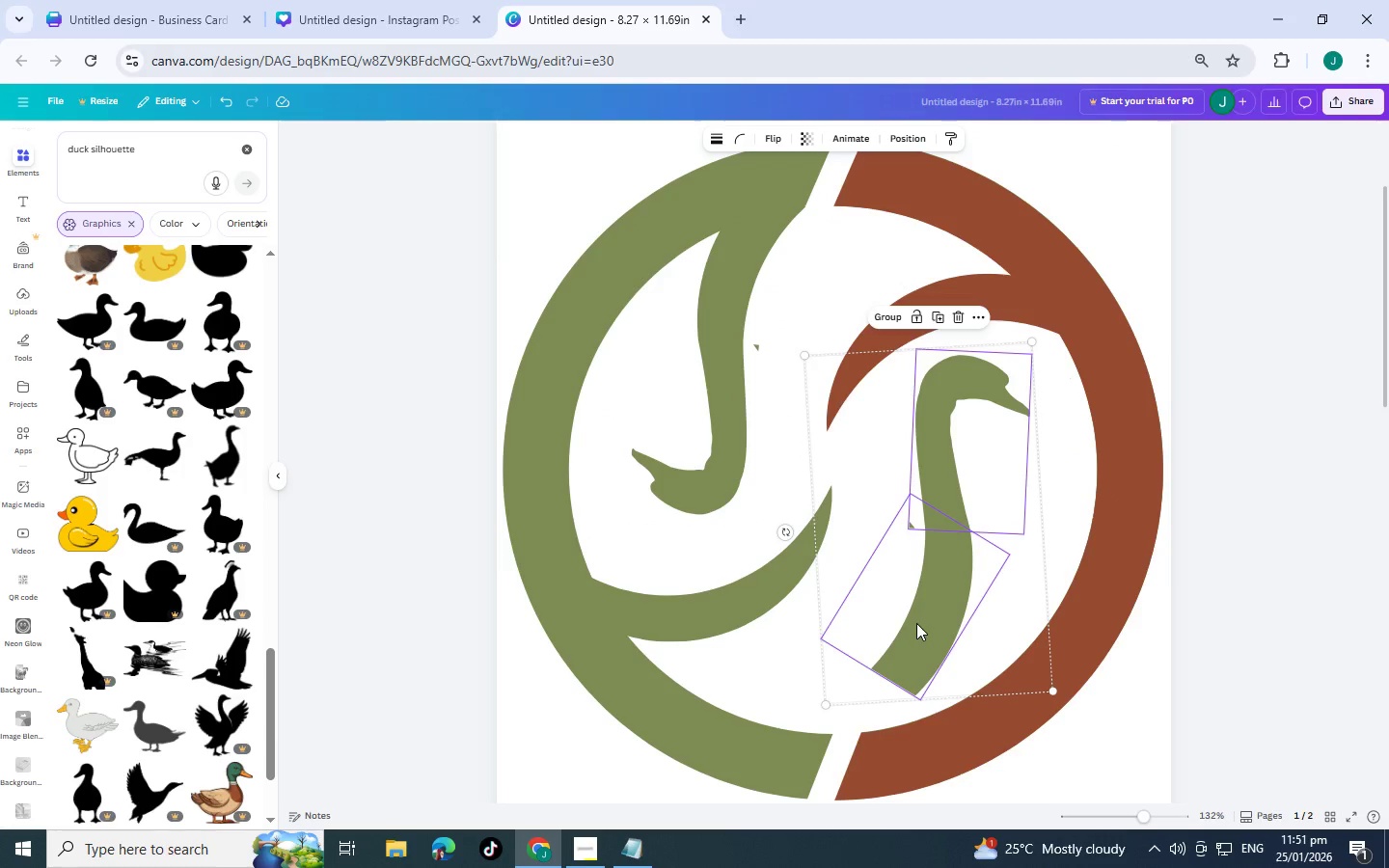 
left_click_drag(start_coordinate=[916, 625], to_coordinate=[909, 688])
 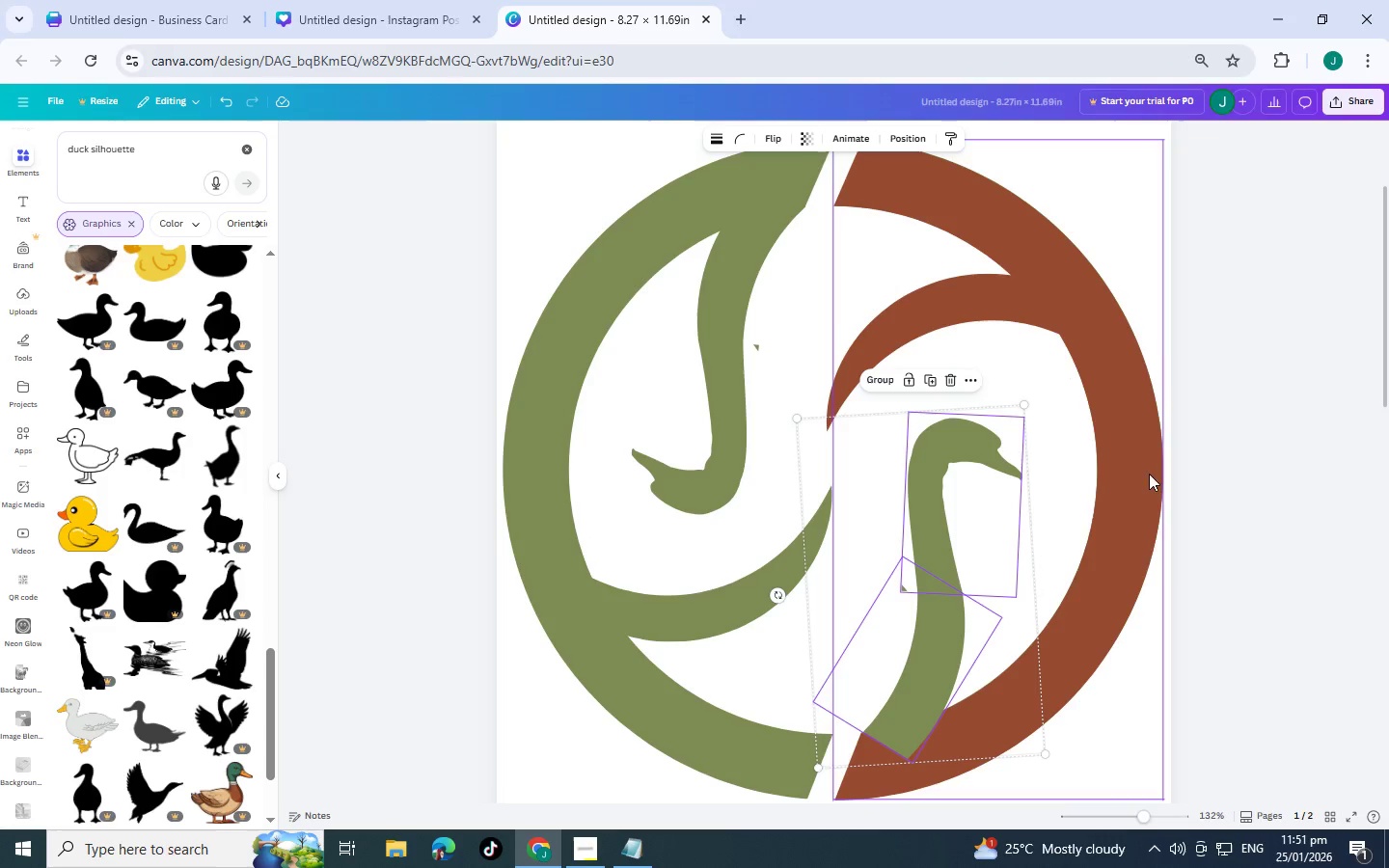 
left_click([1269, 473])
 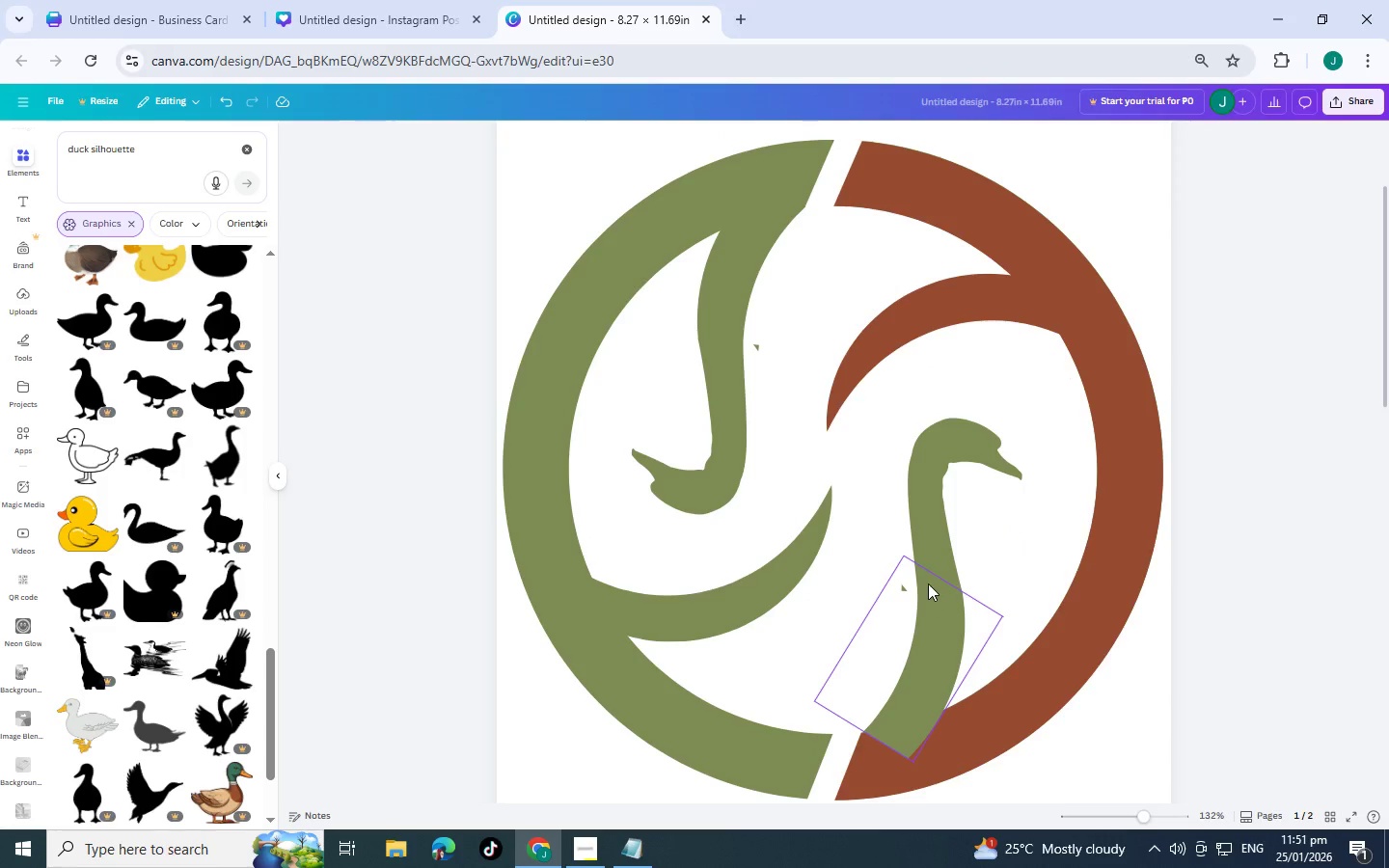 
hold_key(key=ShiftLeft, duration=1.3)
left_click([941, 533])
 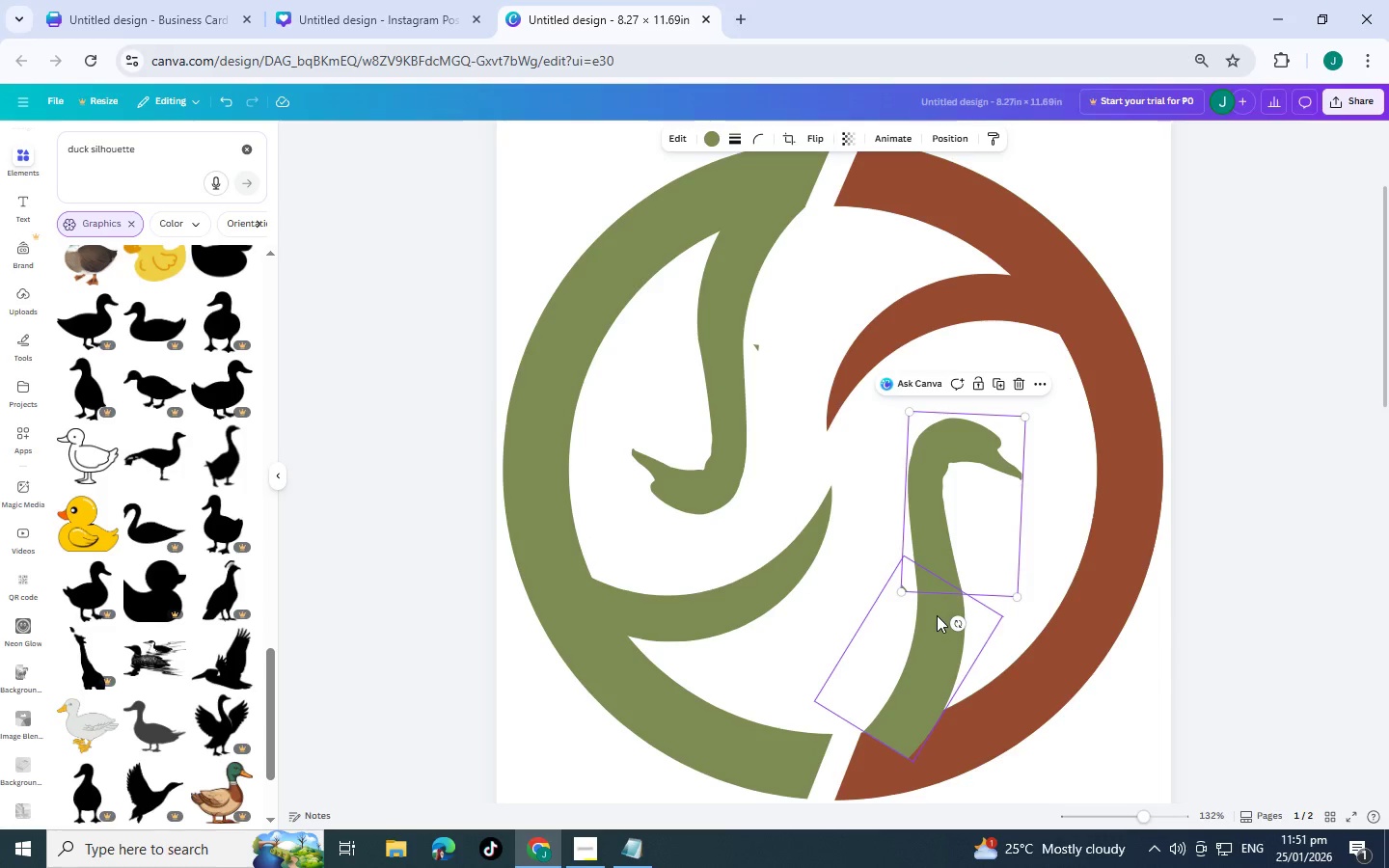 
left_click([937, 615])
 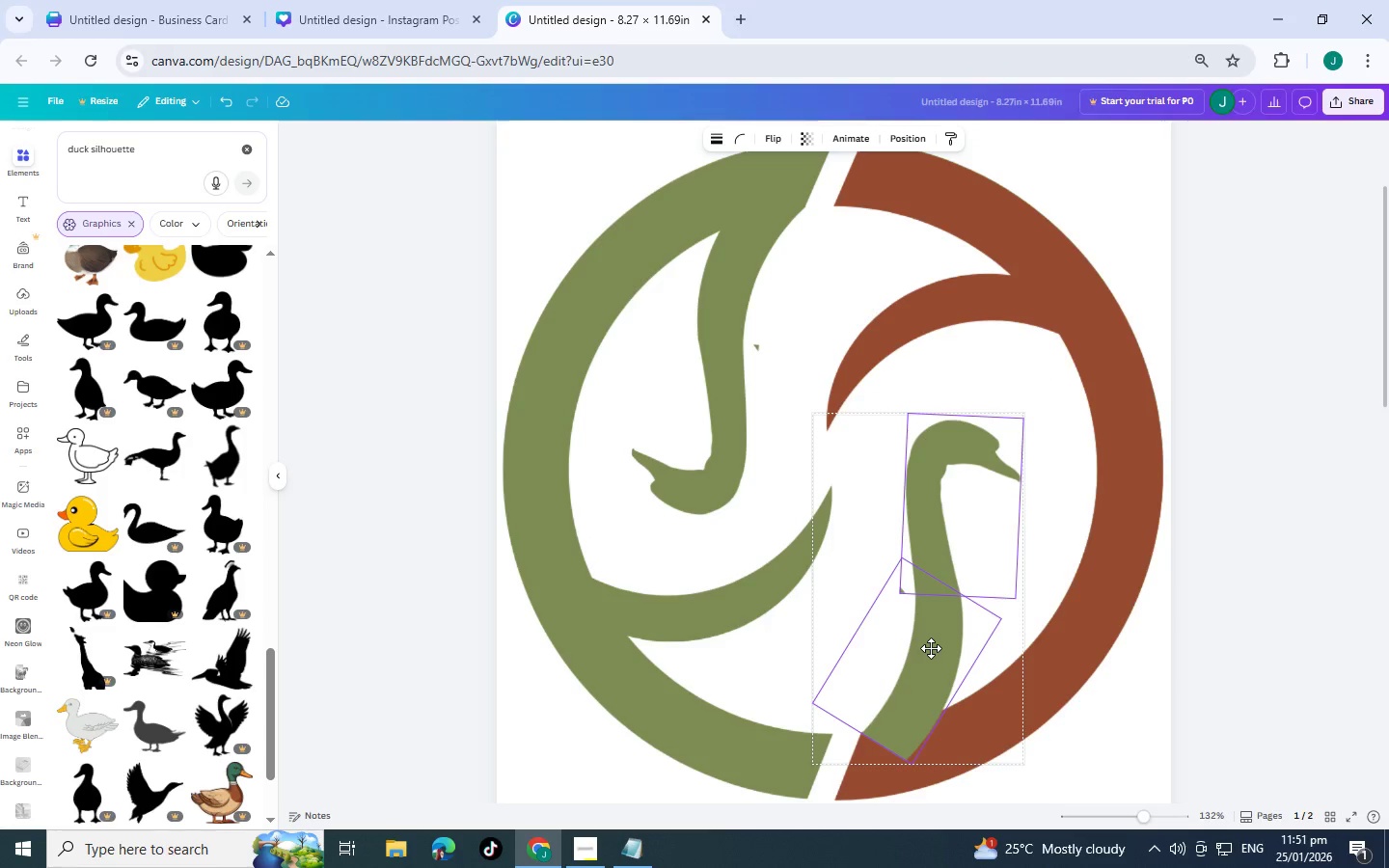 
hold_key(key=ControlLeft, duration=1.52)
 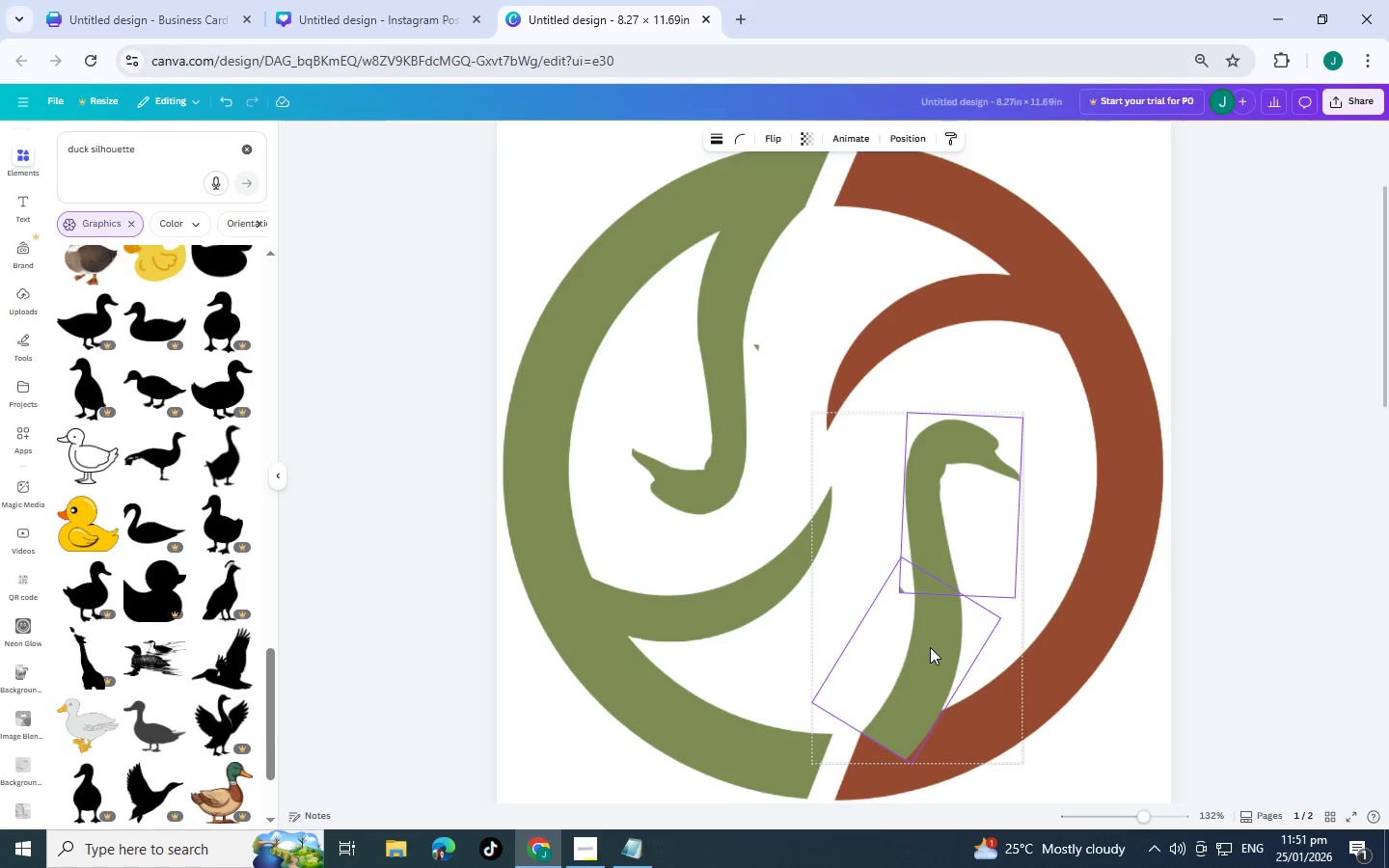 
key(Control+ControlLeft)
 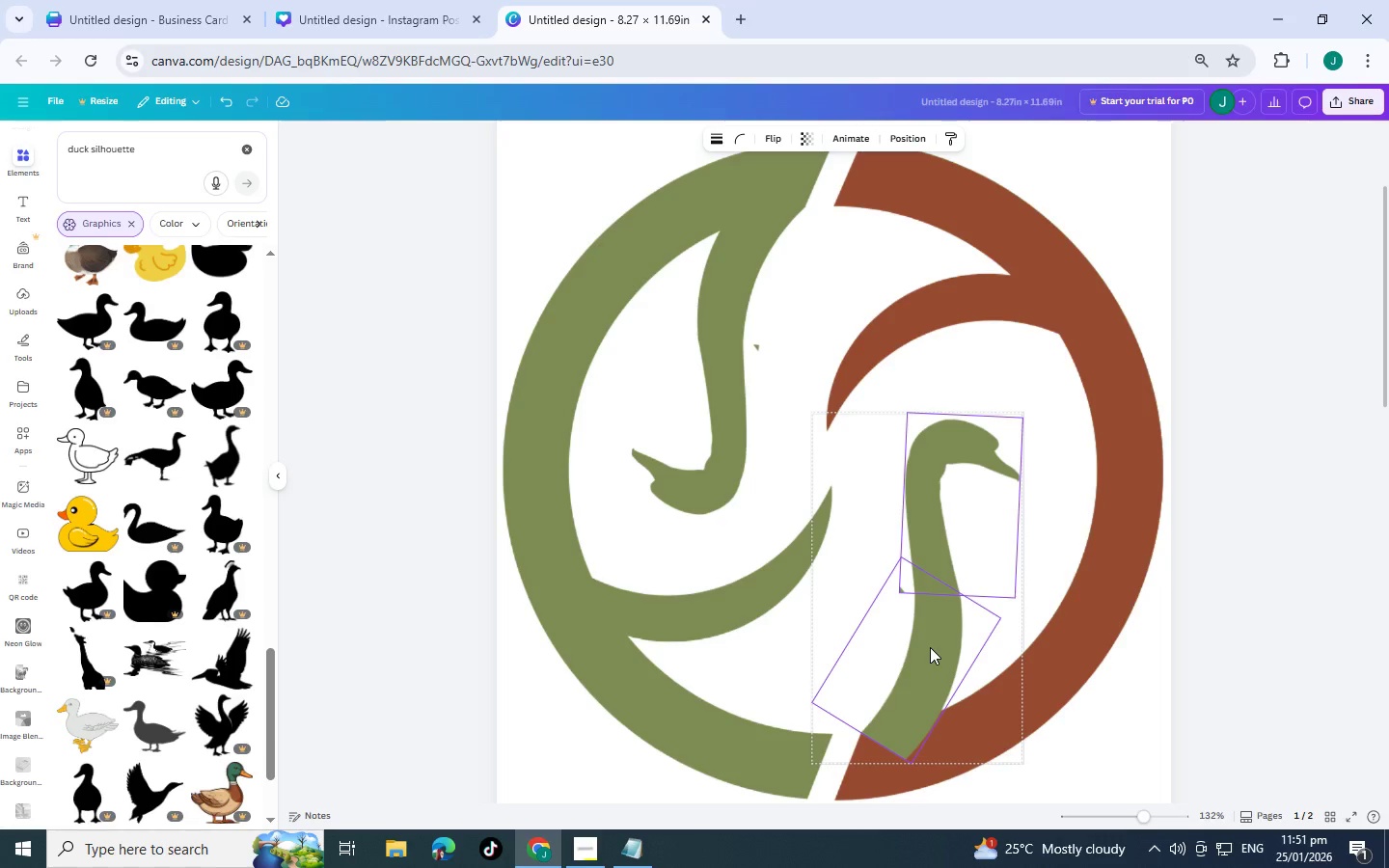 
key(Control+ControlLeft)
 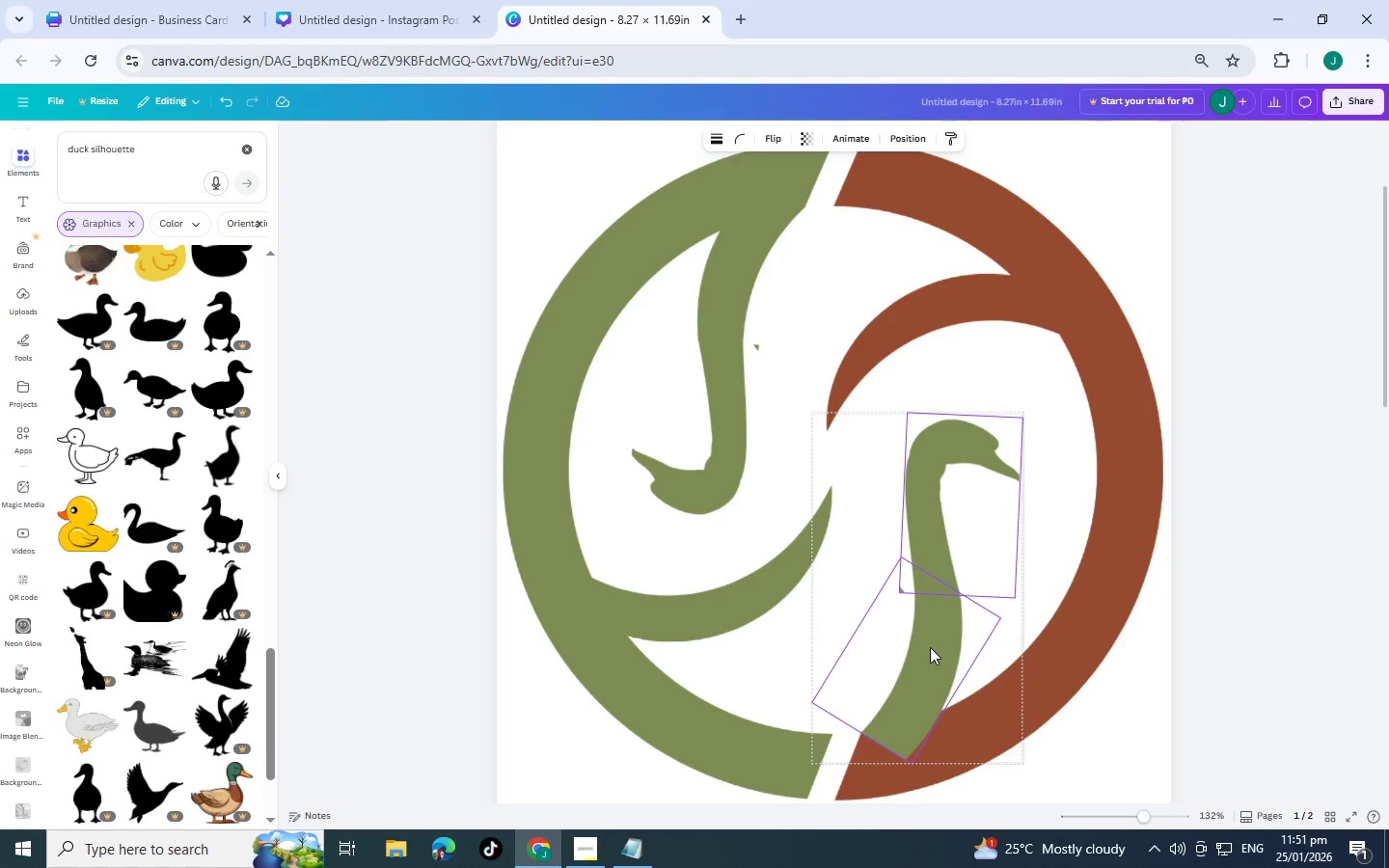 
key(Control+ControlLeft)
 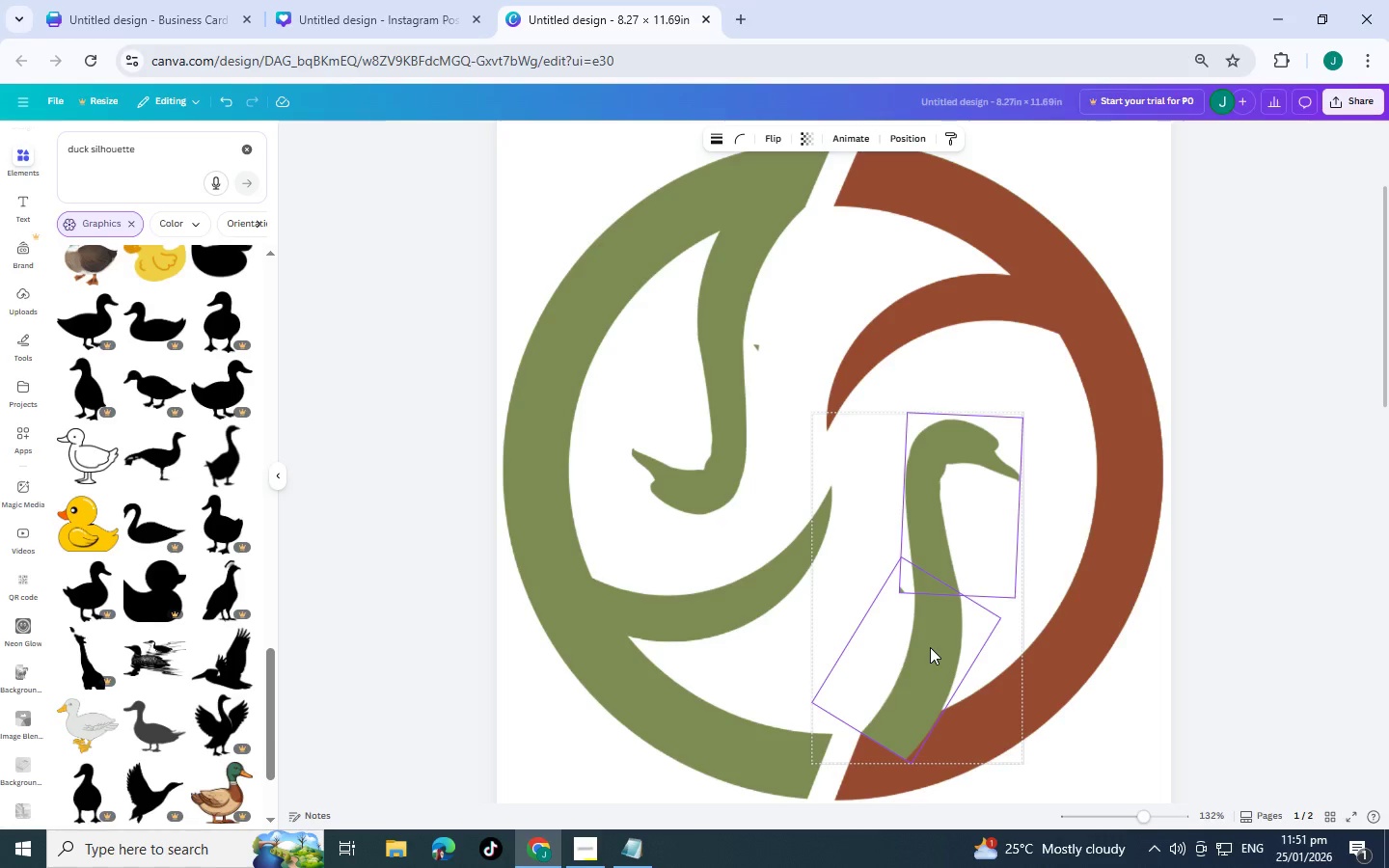 
key(Control+ControlLeft)
 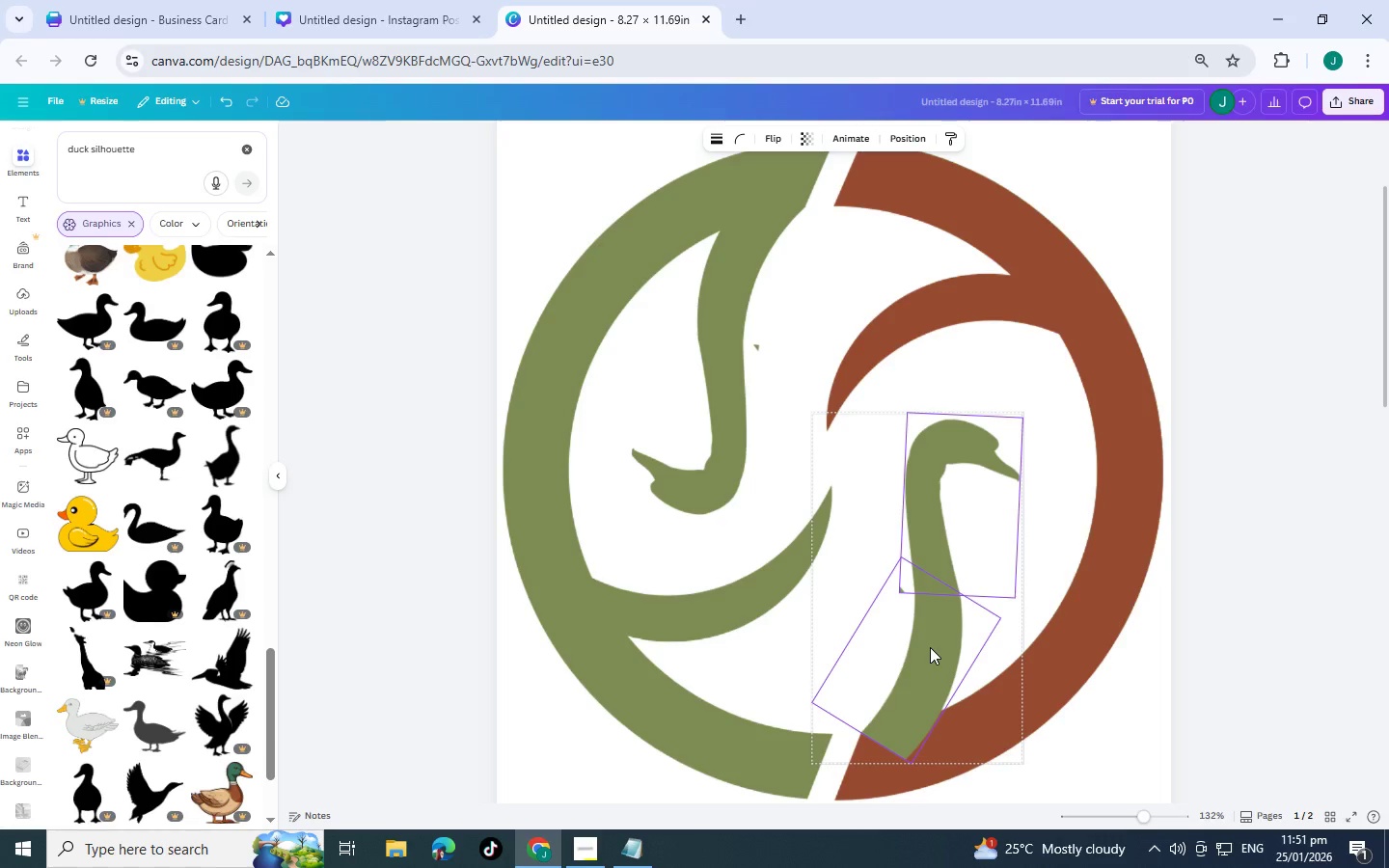 
key(Control+ControlLeft)
 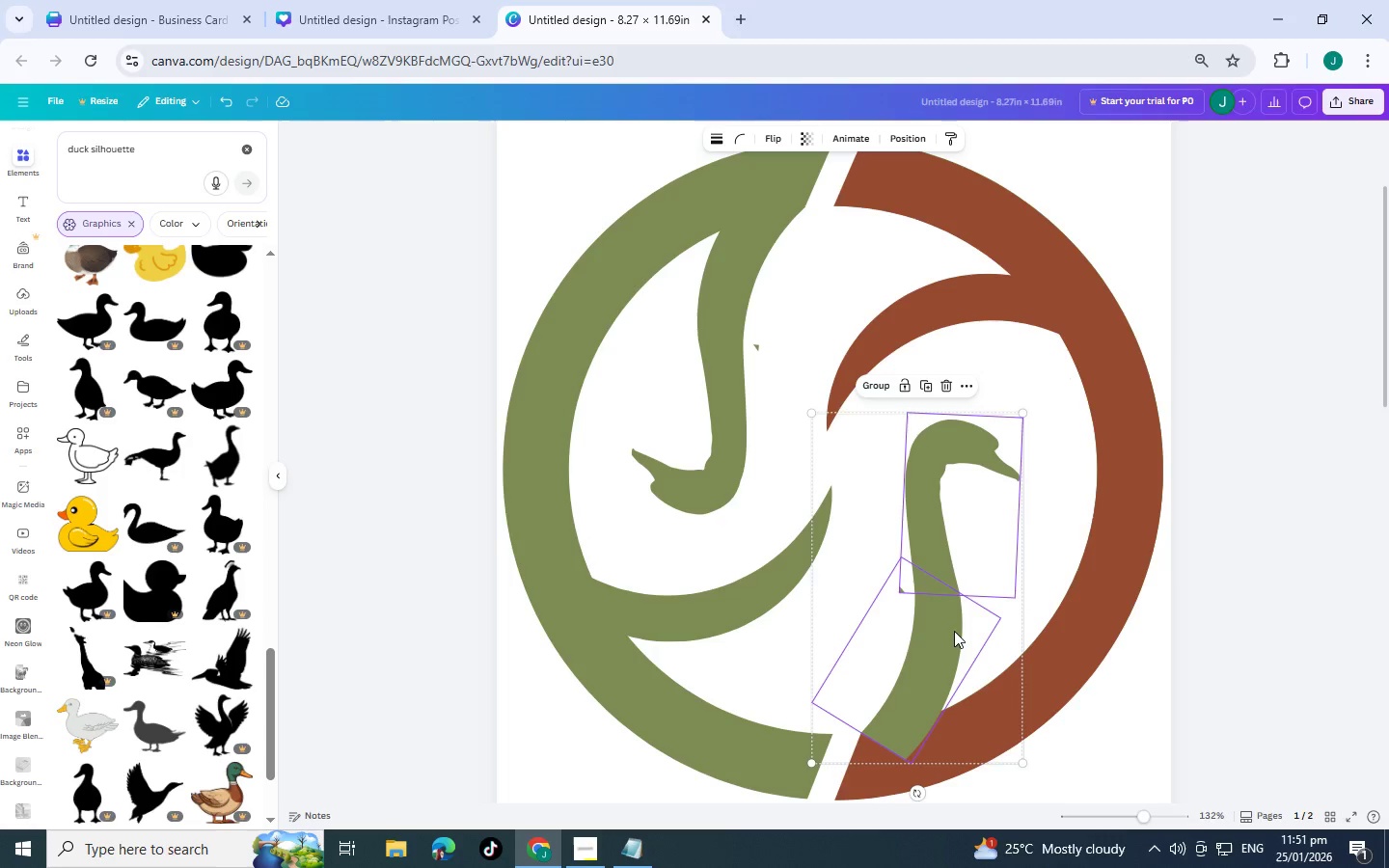 
key(Control+ControlLeft)
 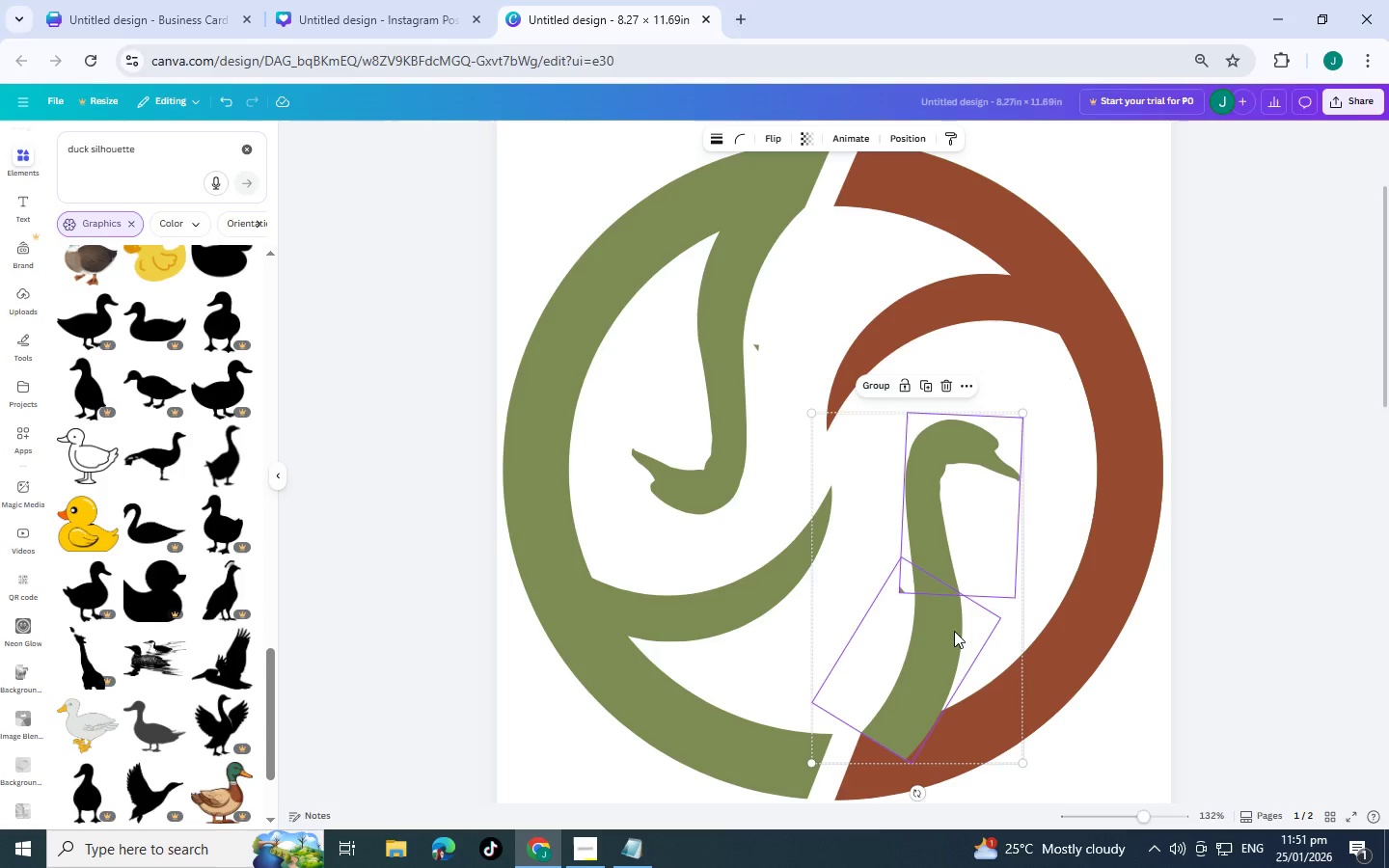 
key(Control+ControlLeft)
 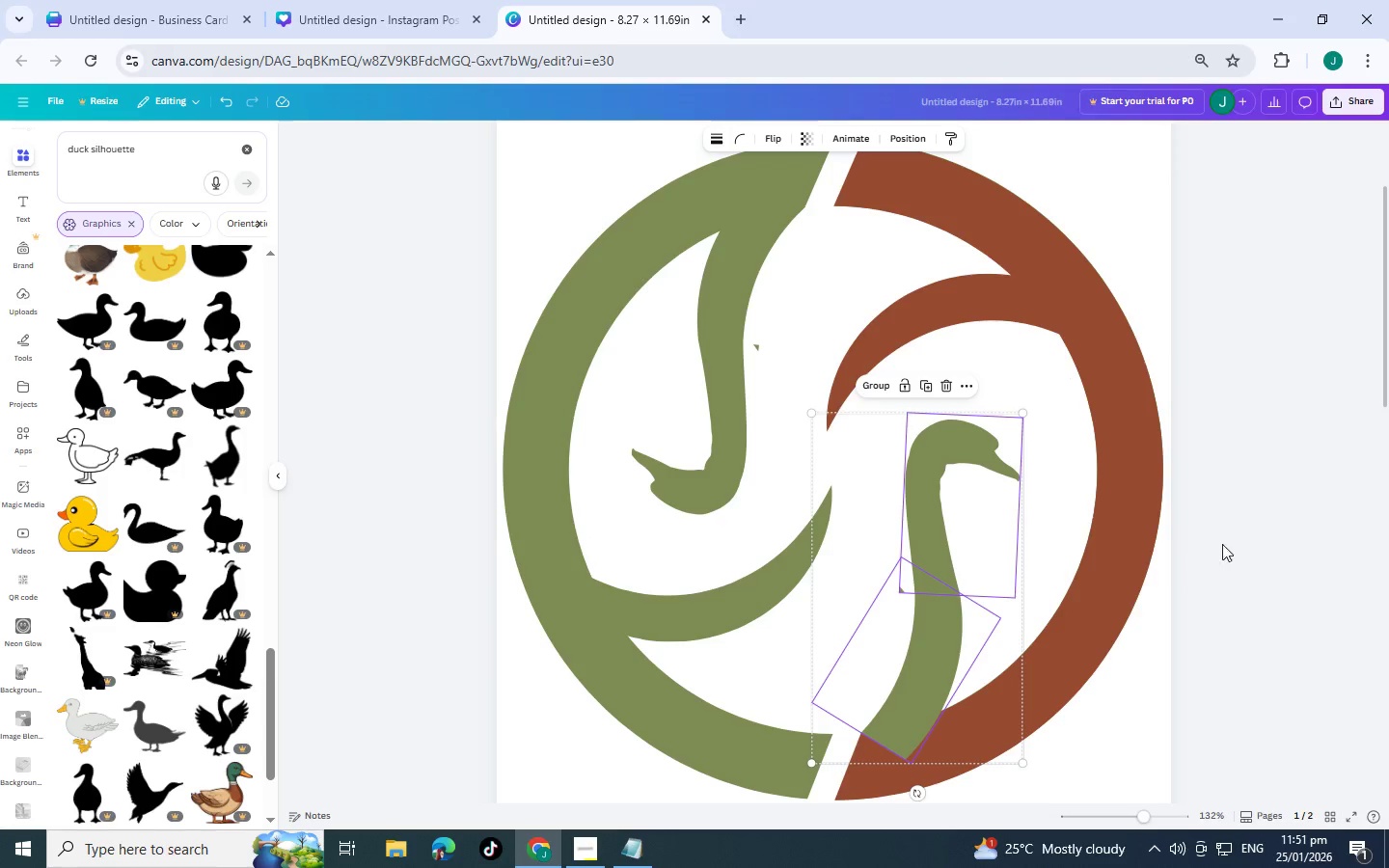 
left_click([1285, 532])
 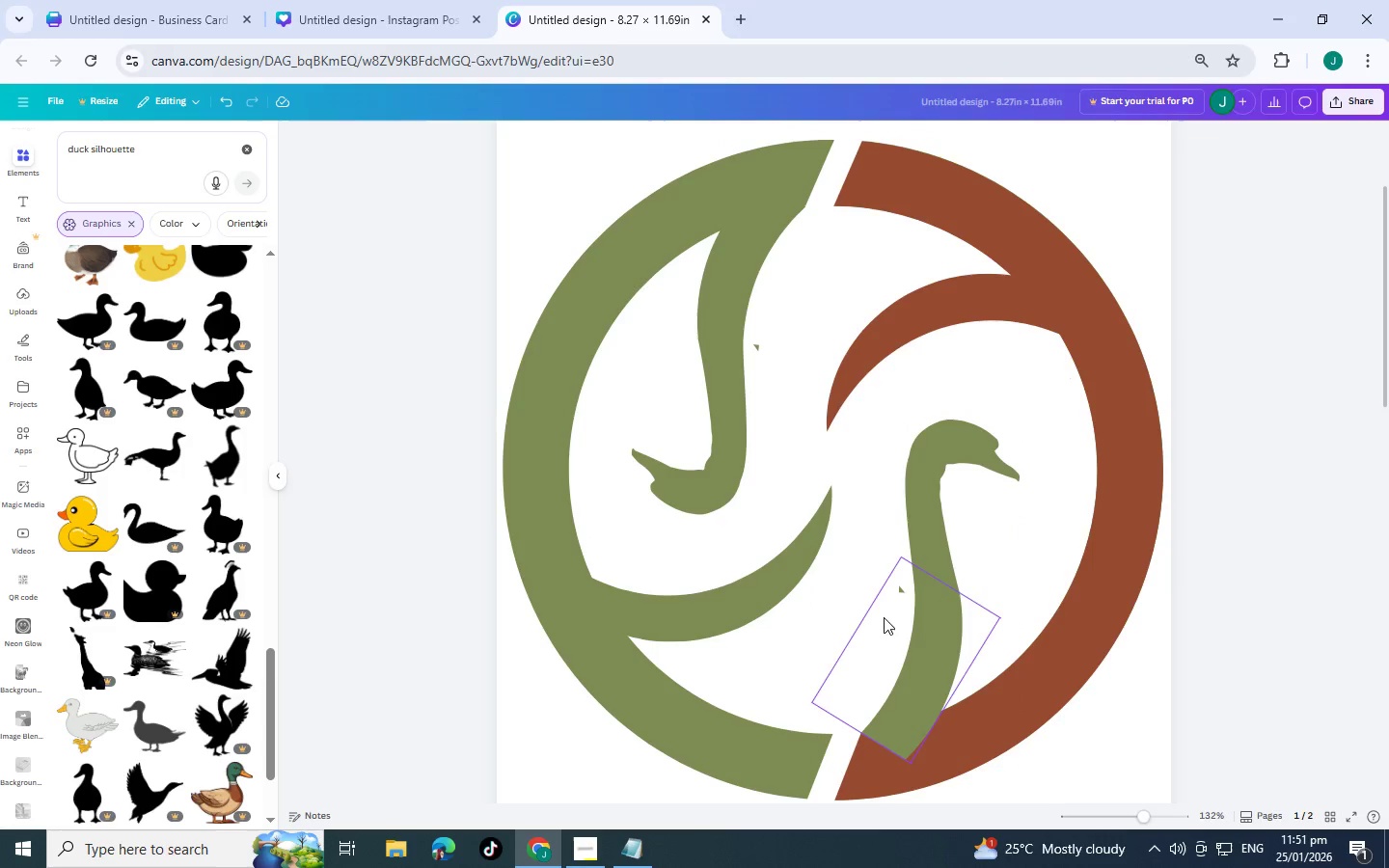 
left_click([890, 641])
 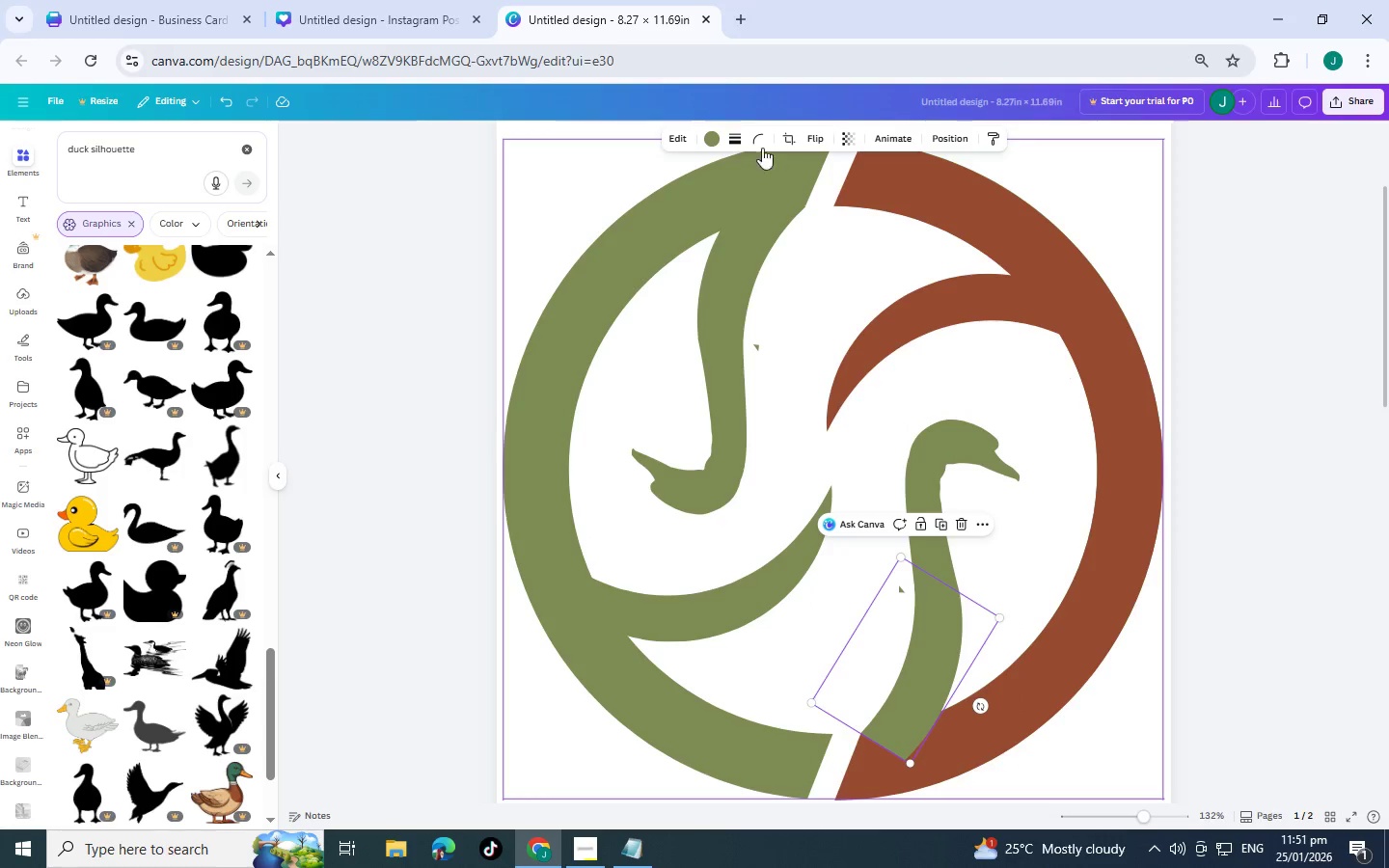 
left_click([716, 131])
 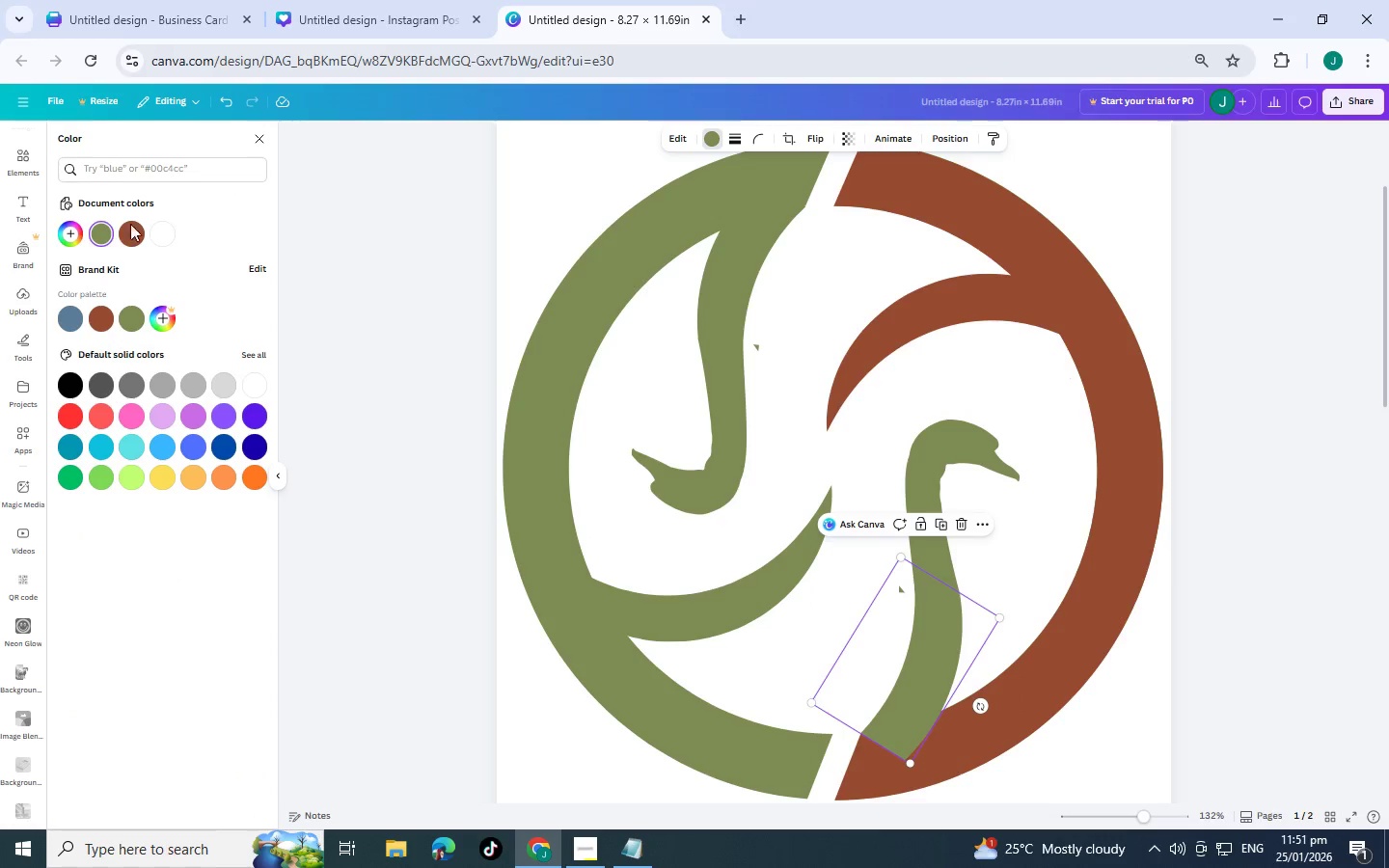 
left_click([121, 234])
 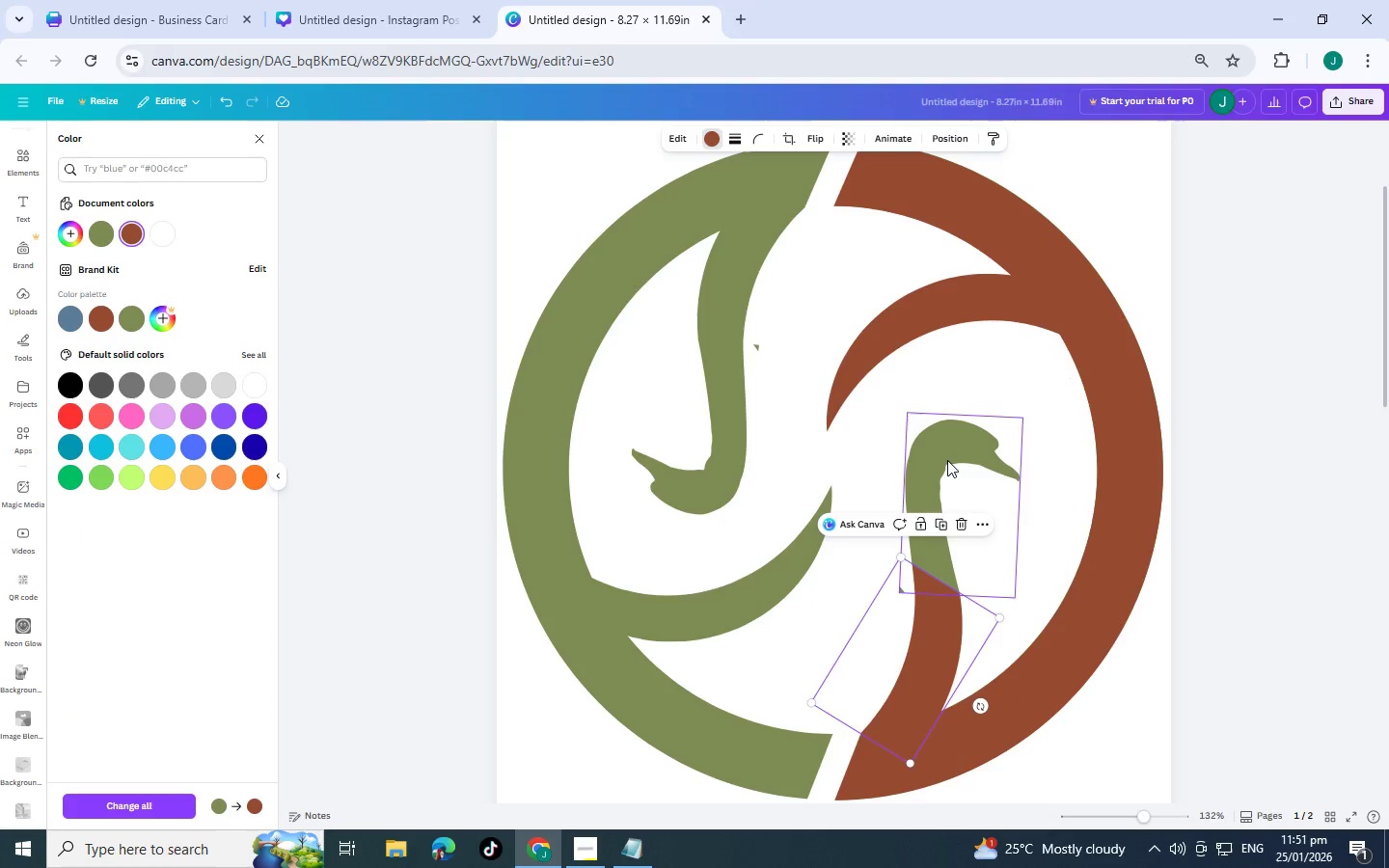 
left_click([946, 459])
 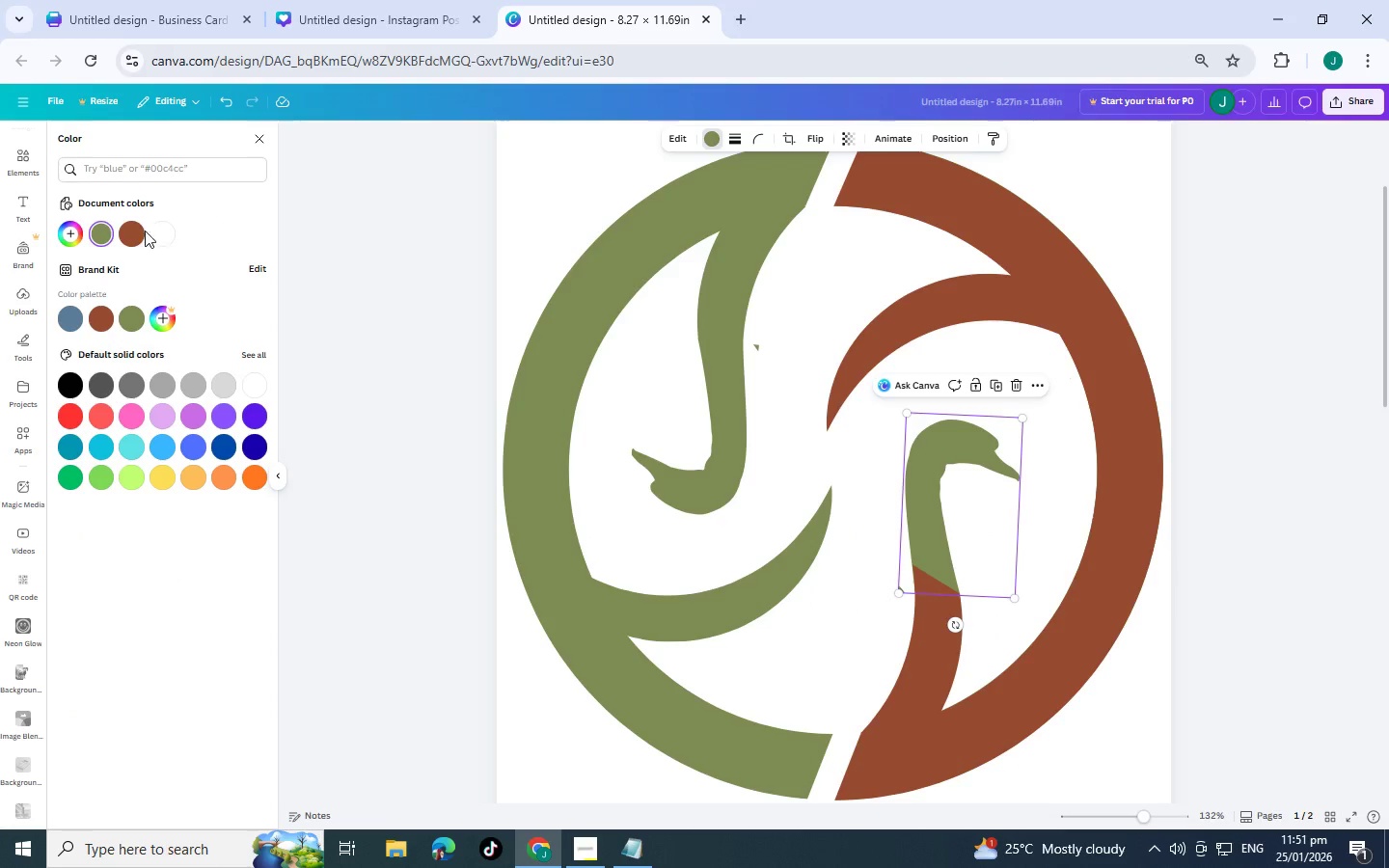 
left_click([135, 232])
 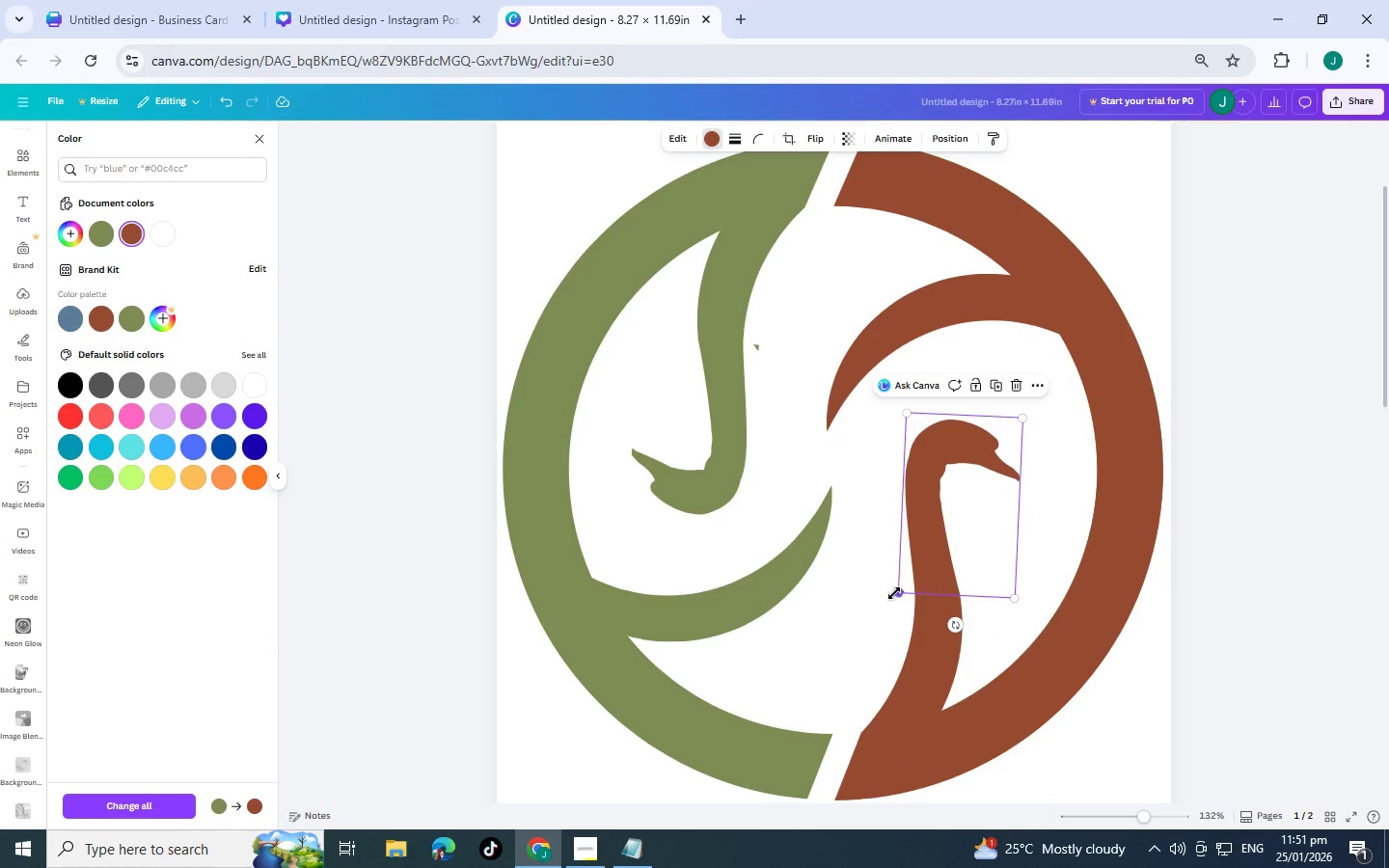 
left_click([1260, 535])
 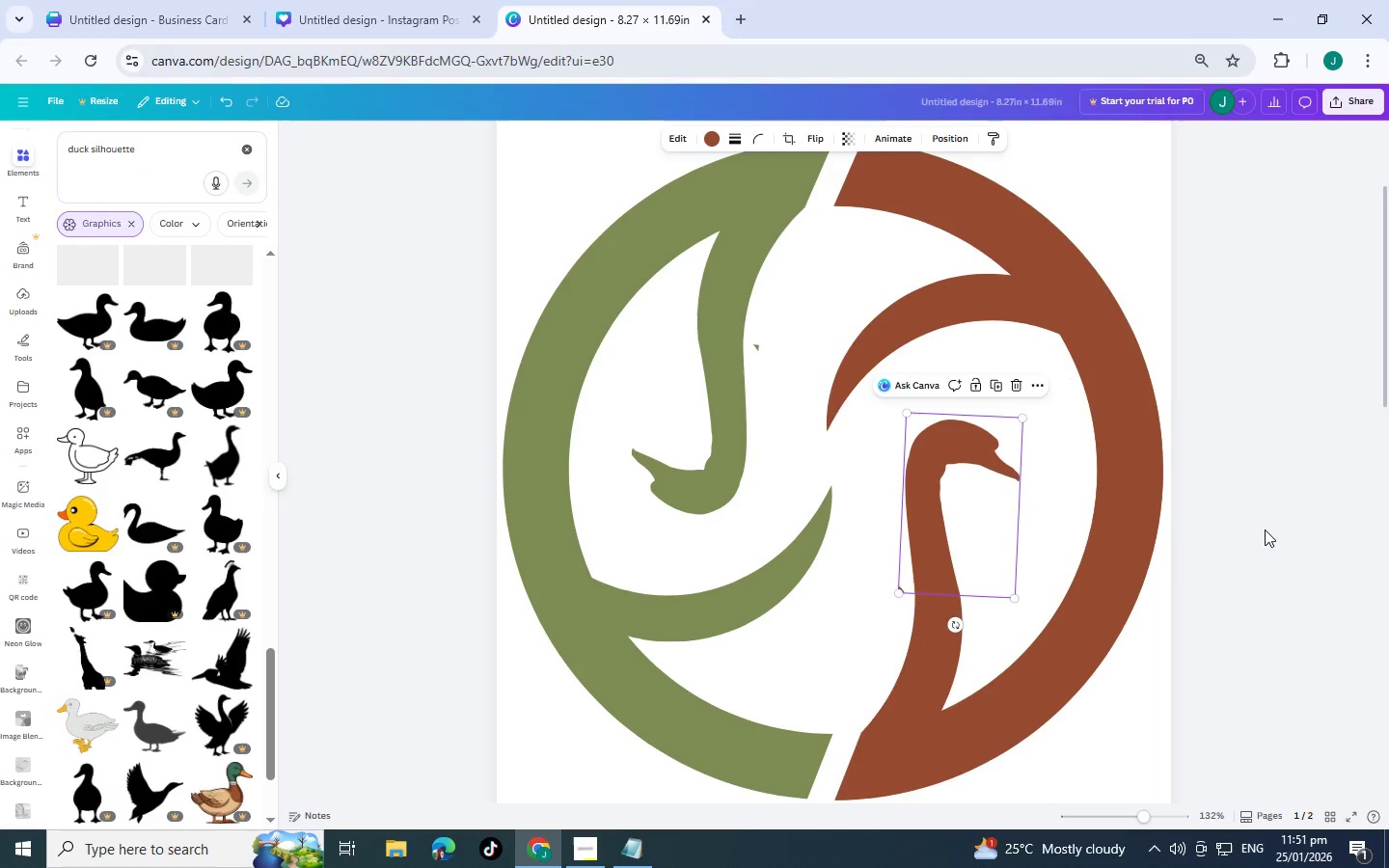 
left_click([1265, 526])
 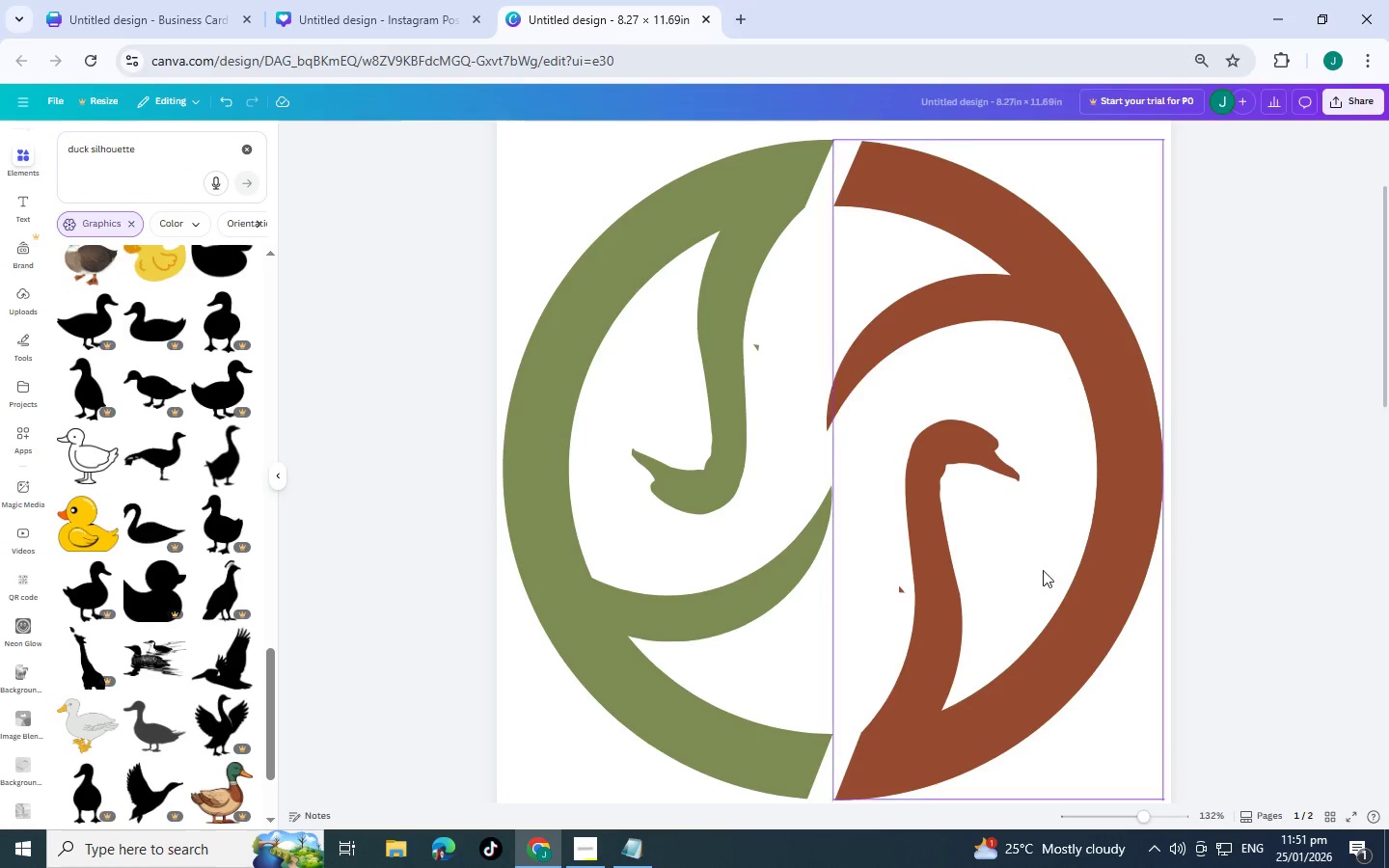 
scroll: coordinate [1014, 575], scroll_direction: down, amount: 1.0
 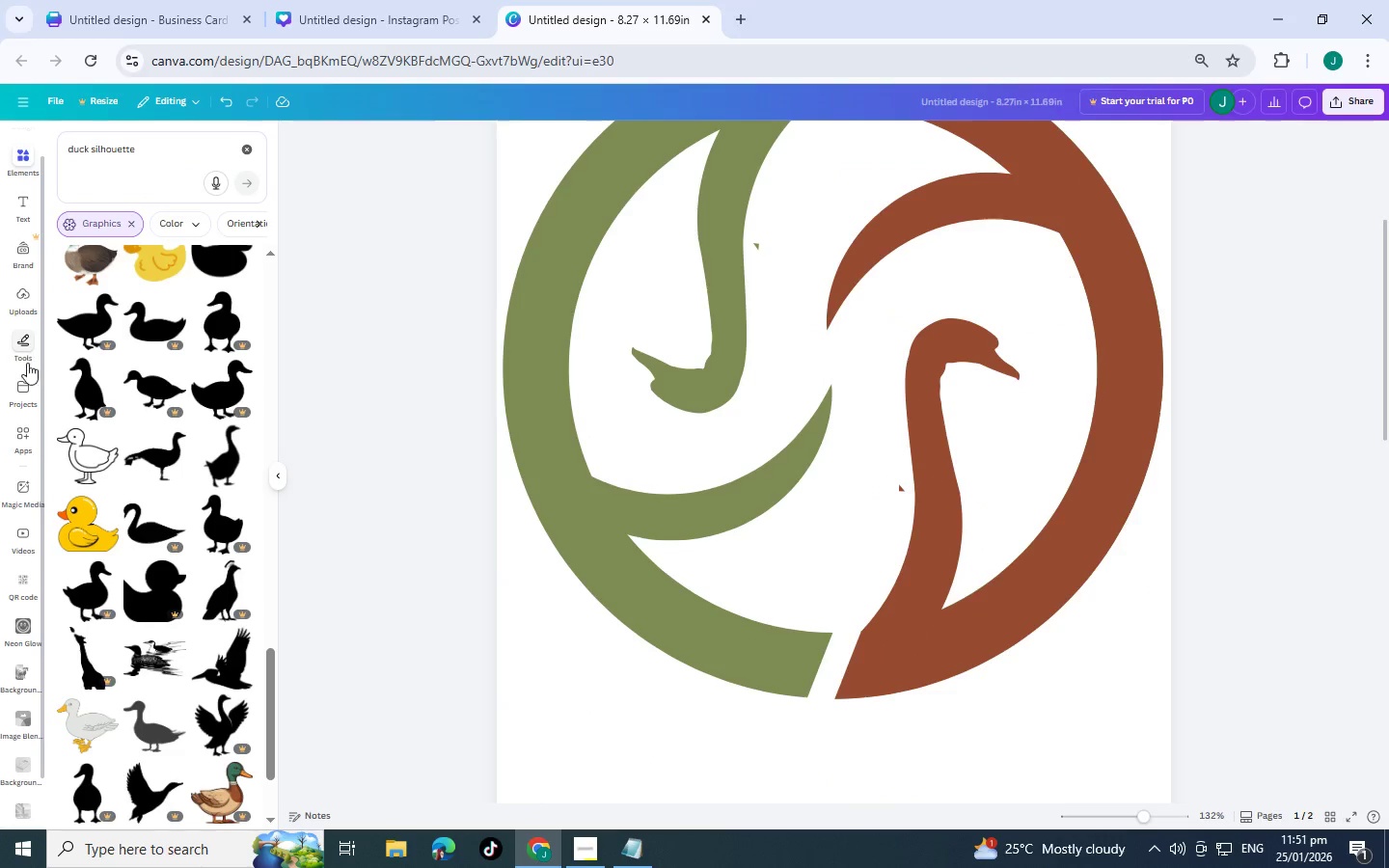 
scroll: coordinate [543, 282], scroll_direction: up, amount: 3.0
 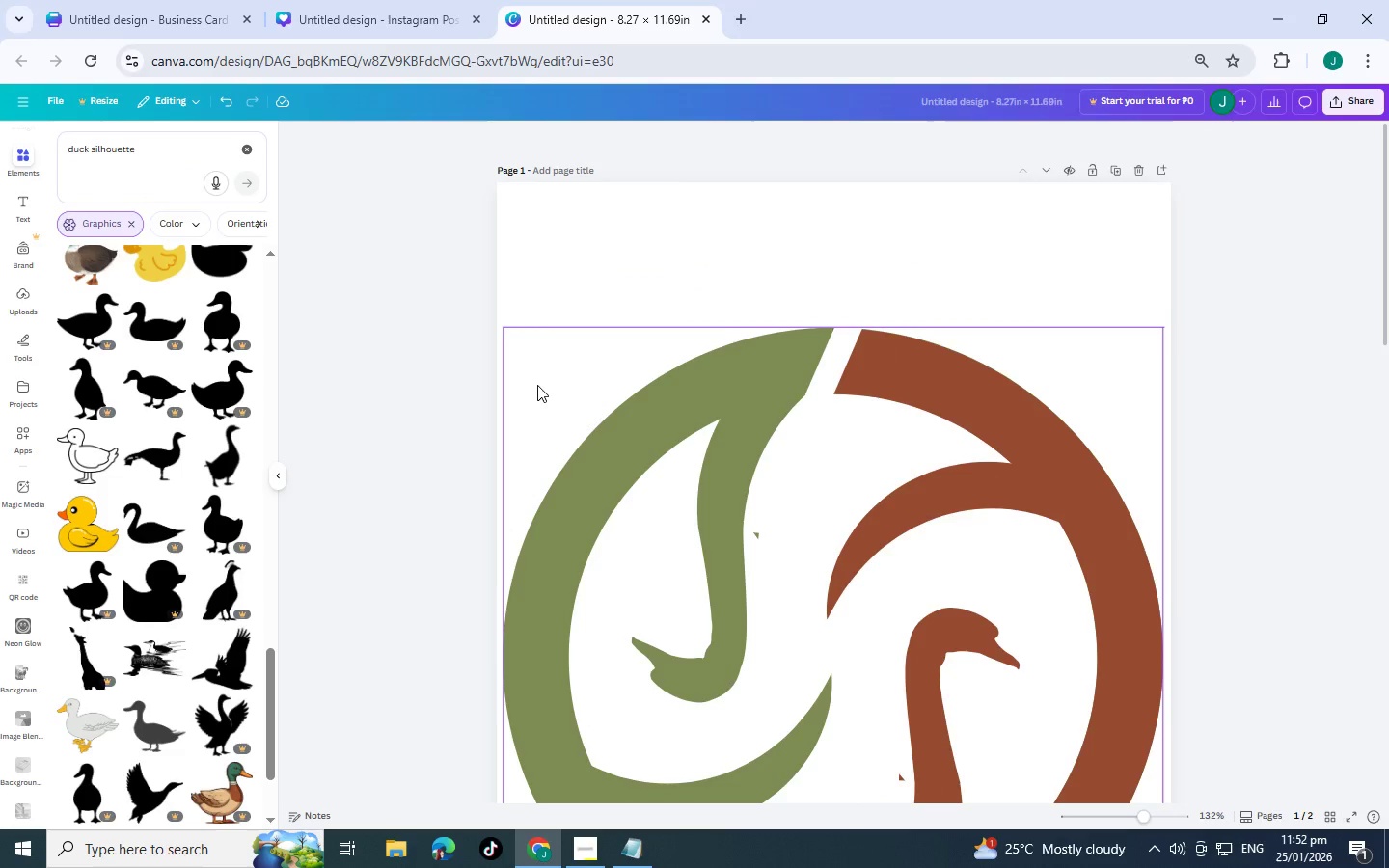 
scroll: coordinate [537, 385], scroll_direction: down, amount: 2.0
 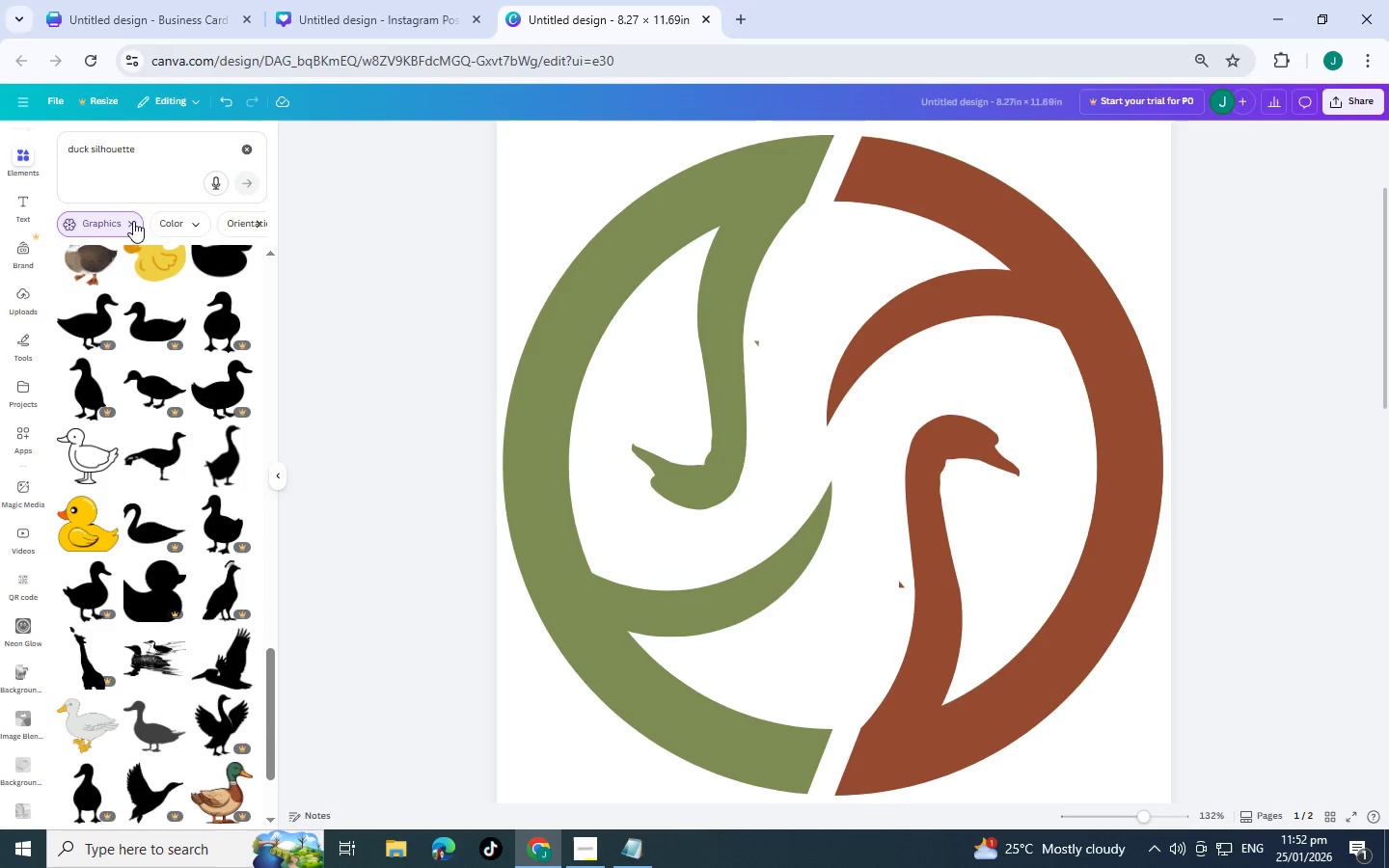 
left_click([133, 221])
 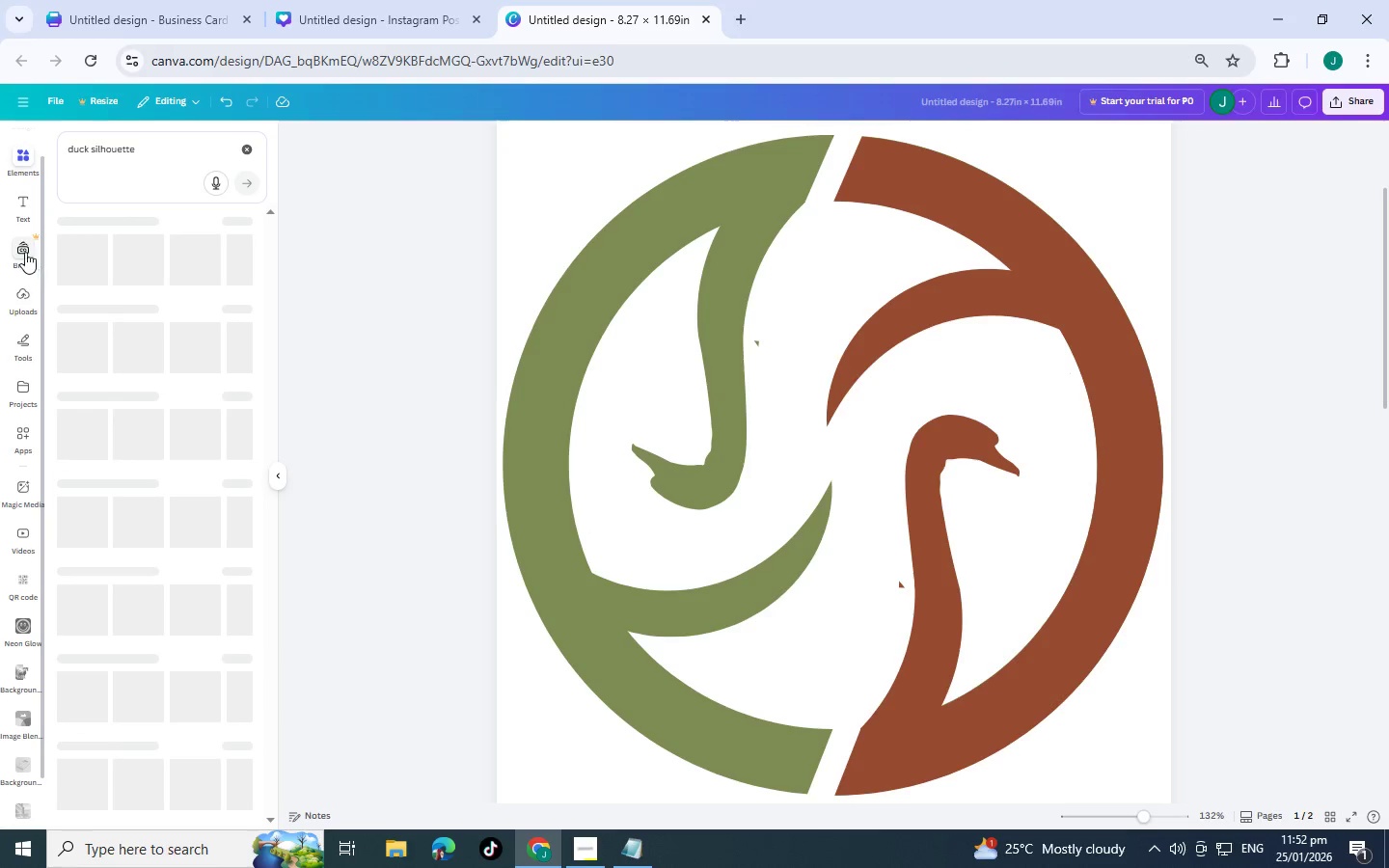 
scroll: coordinate [27, 198], scroll_direction: up, amount: 2.0
 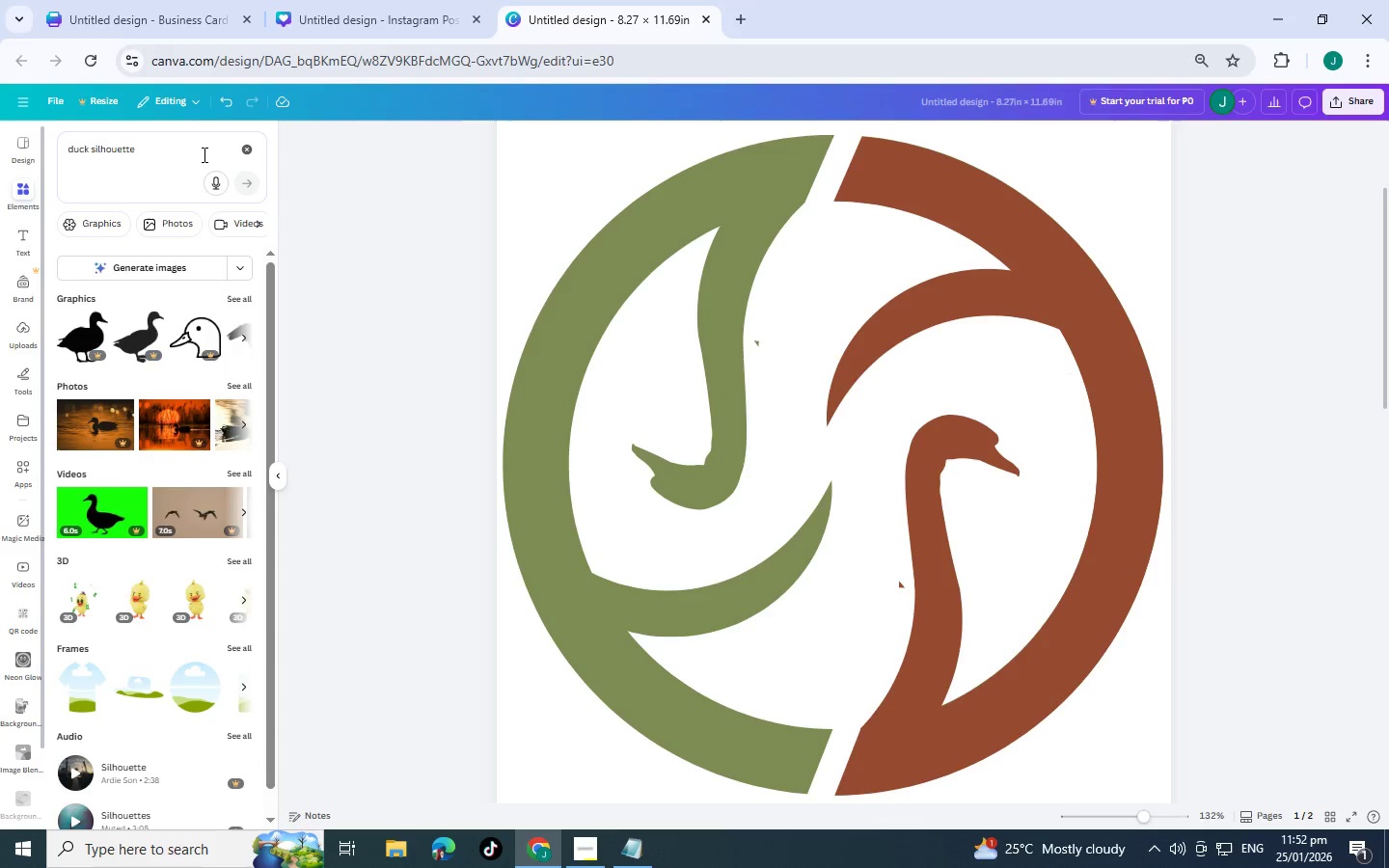 
left_click_drag(start_coordinate=[175, 152], to_coordinate=[23, 132])
 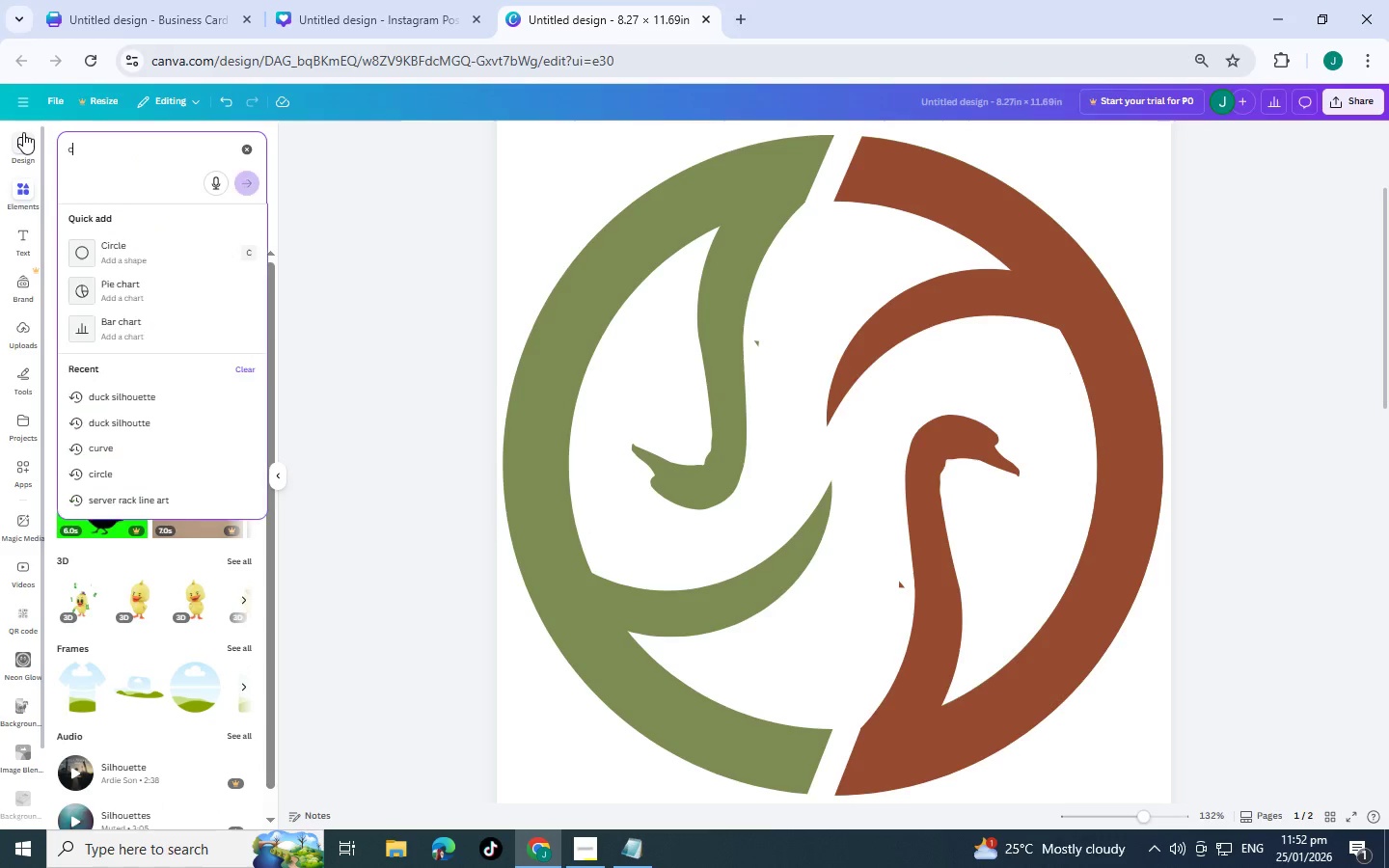 
type(circle)
 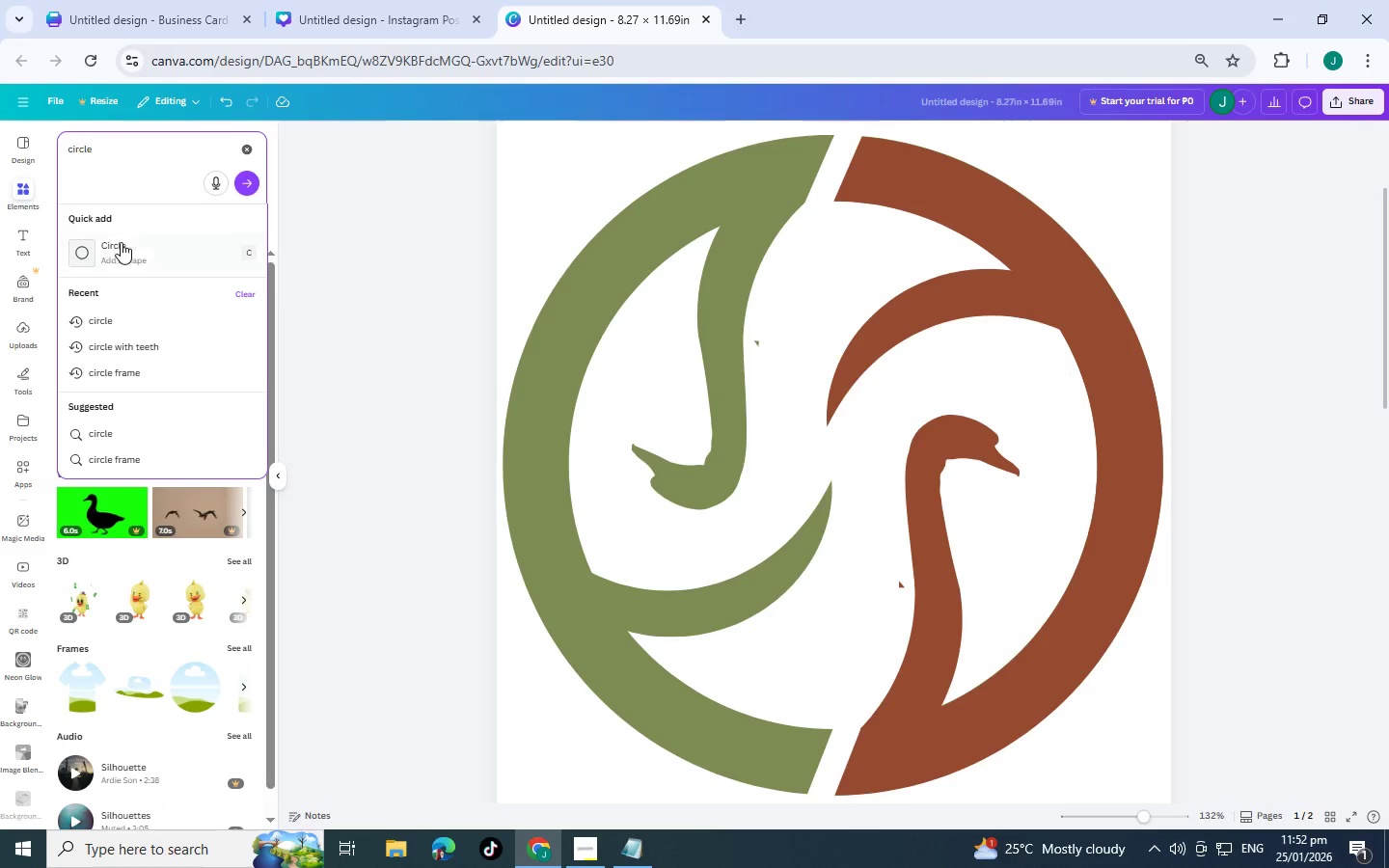 
left_click([132, 242])
 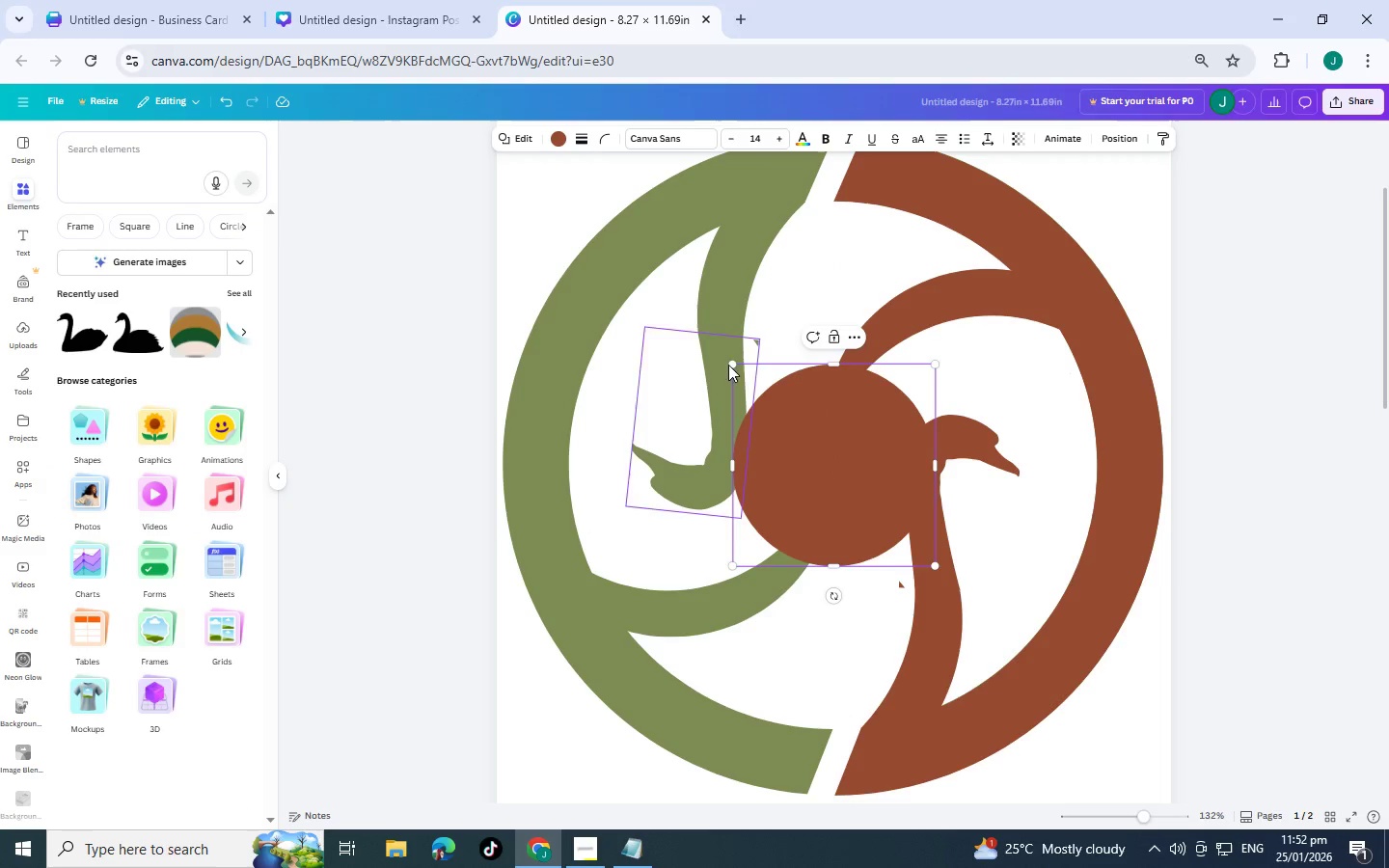 
left_click([557, 135])
 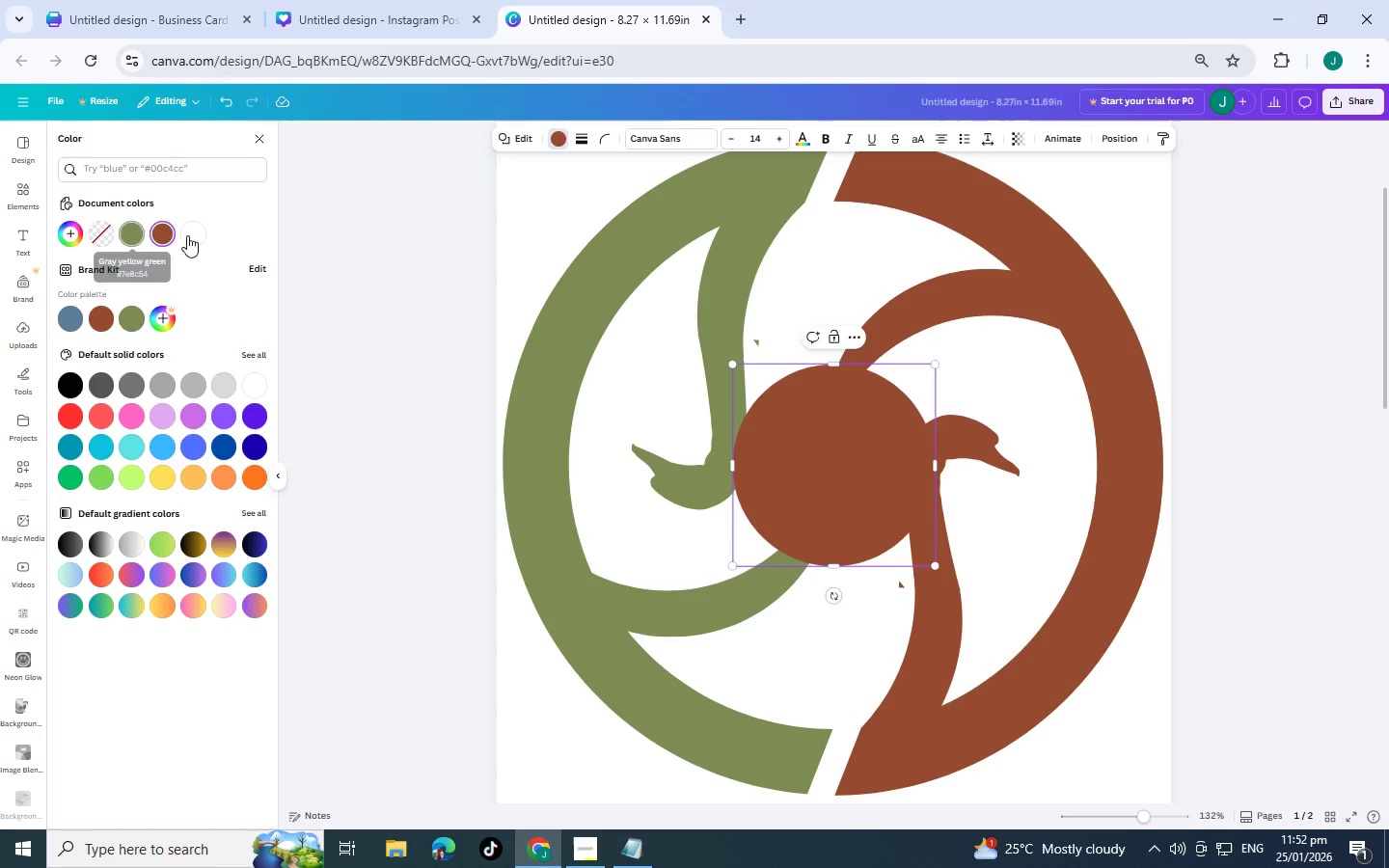 
left_click([197, 231])
 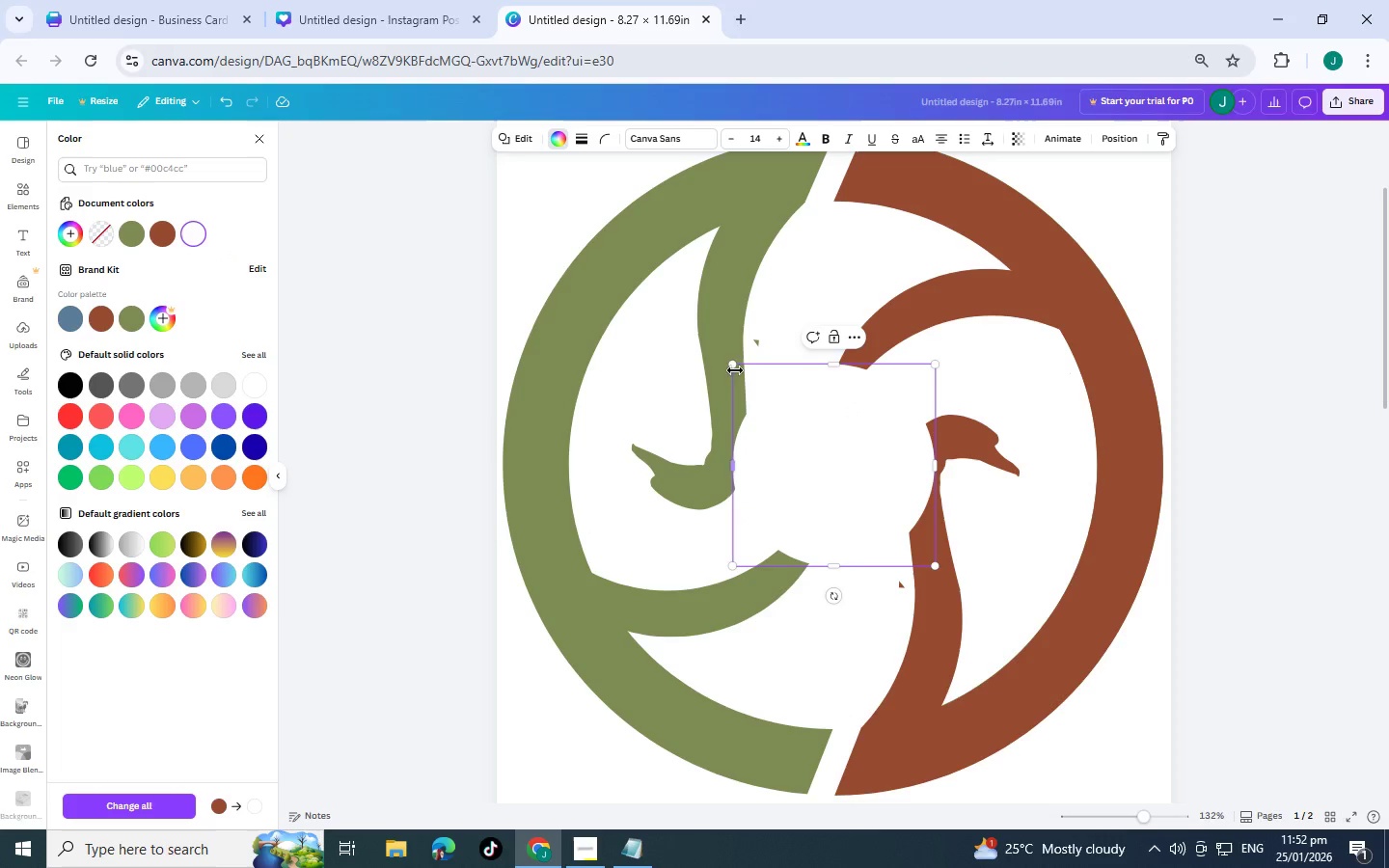 
left_click_drag(start_coordinate=[735, 366], to_coordinate=[919, 481])
 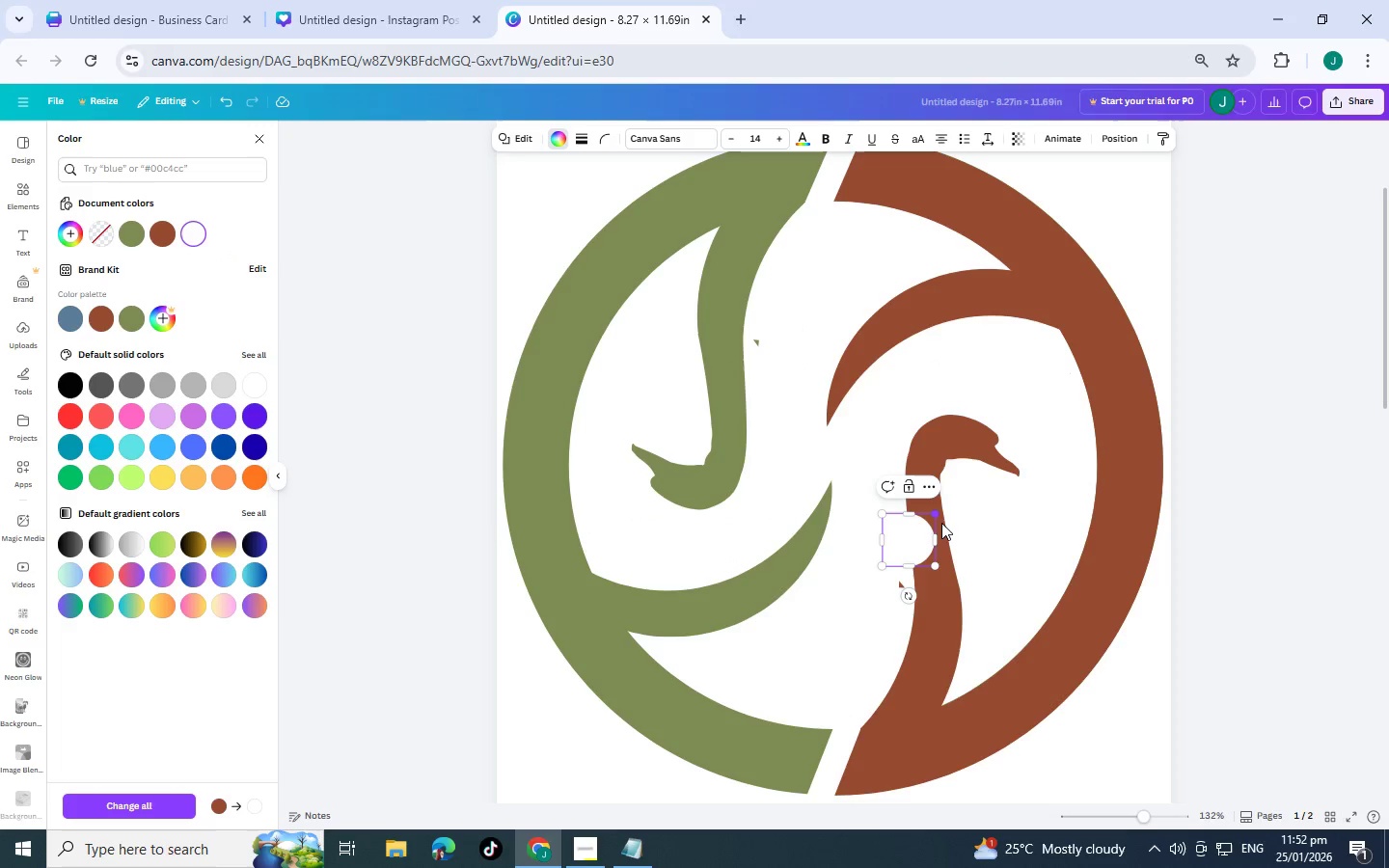 
left_click([1156, 596])
 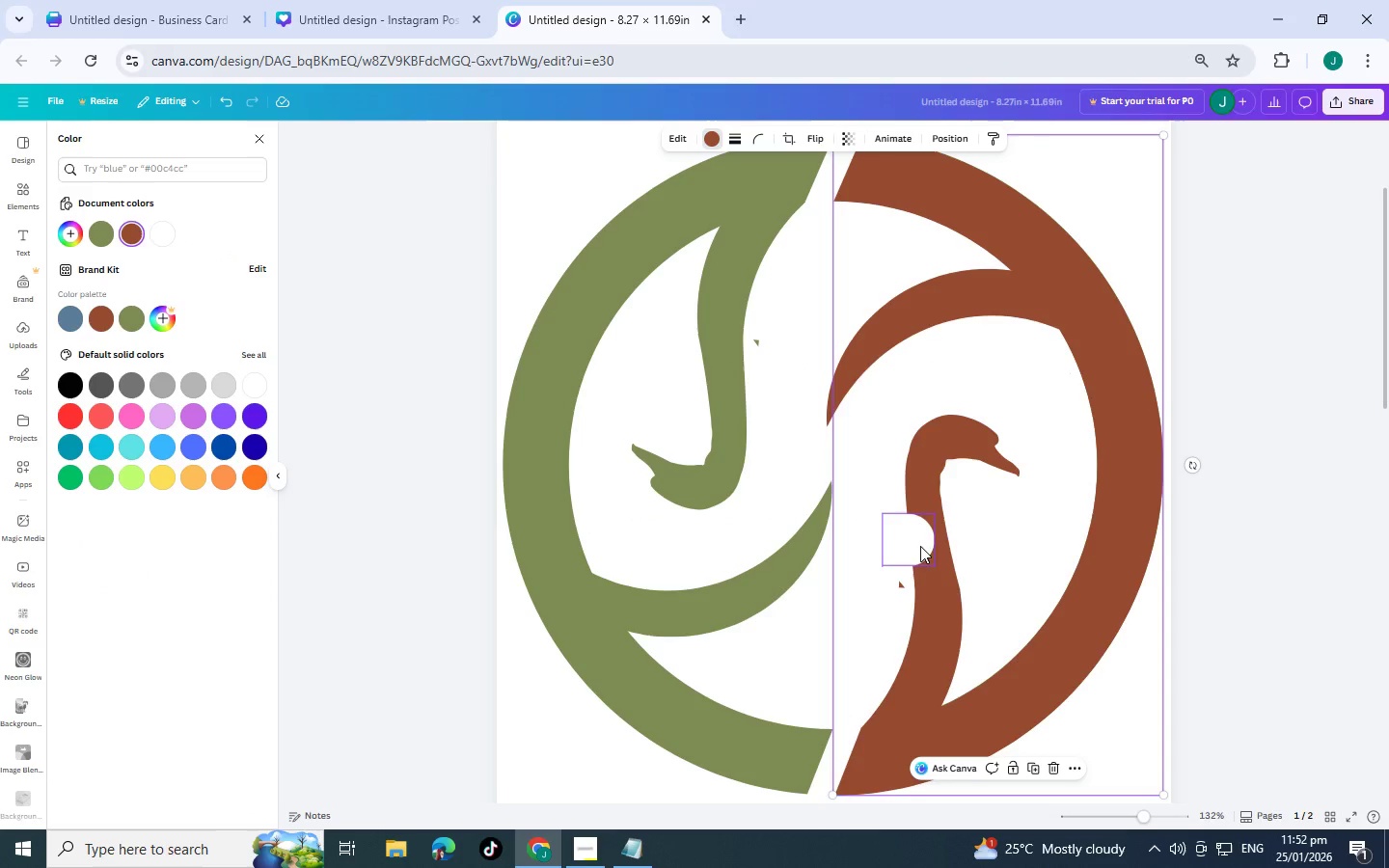 
left_click_drag(start_coordinate=[909, 539], to_coordinate=[887, 582])
 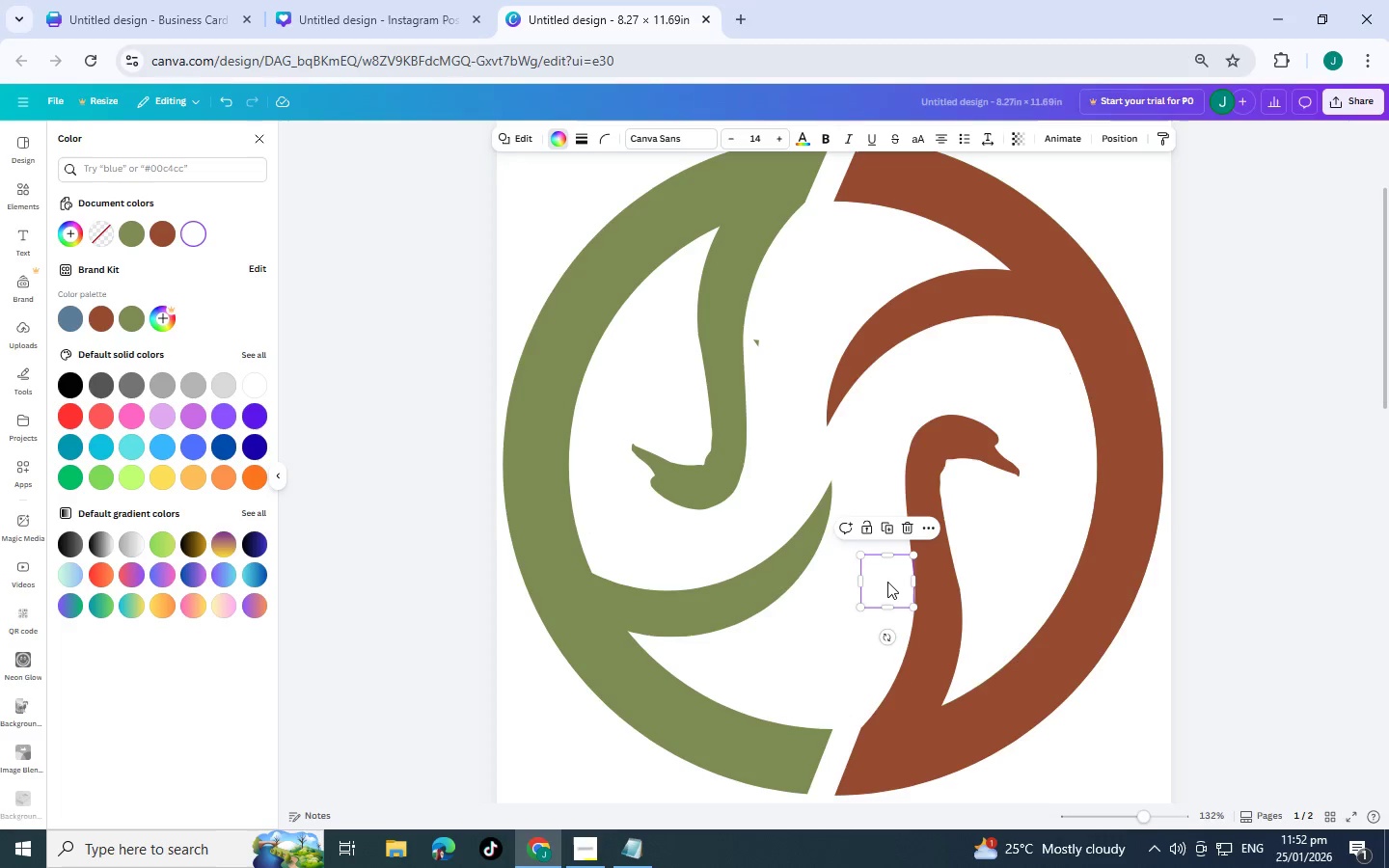 
key(Control+C)
 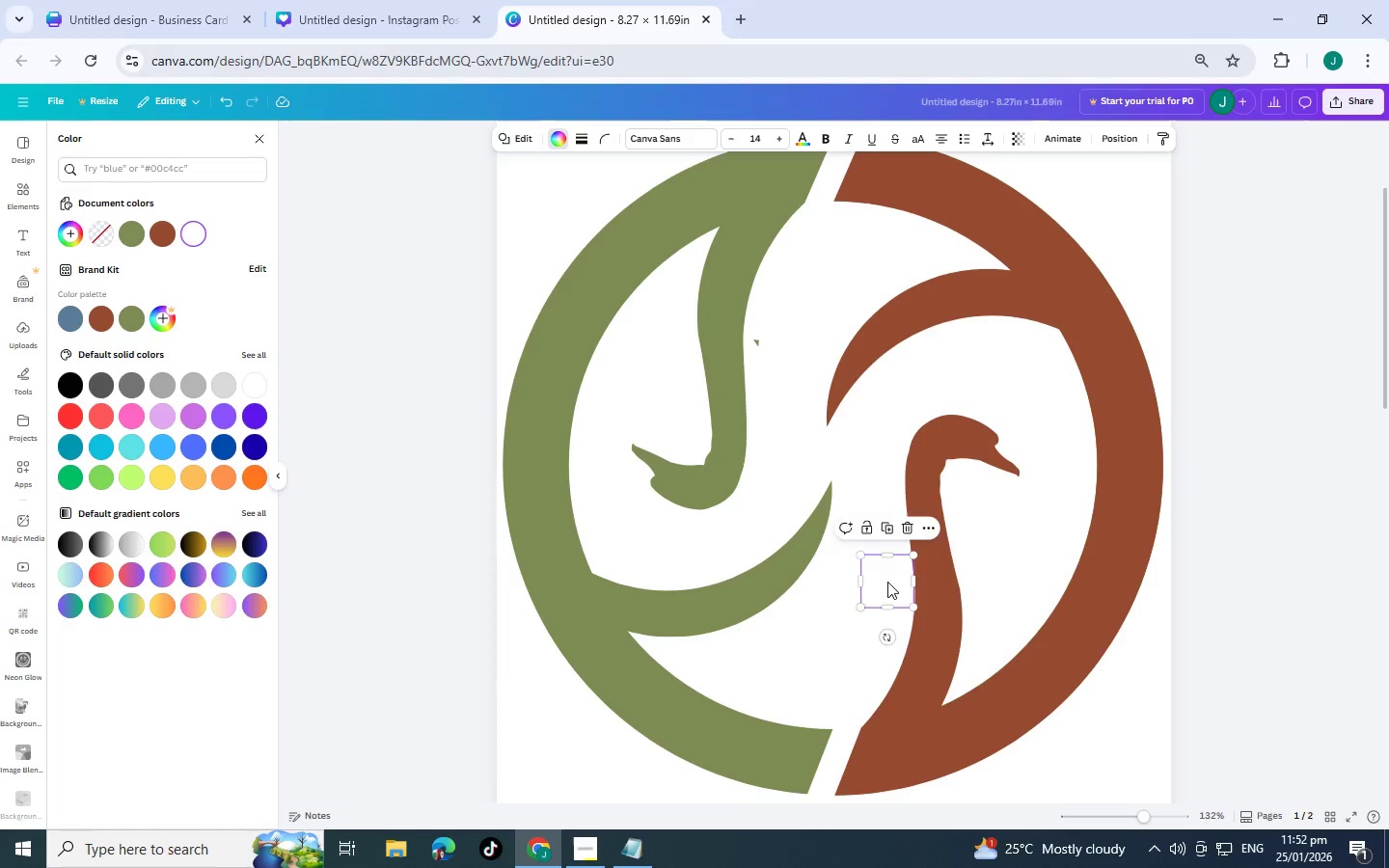 
key(Control+V)
 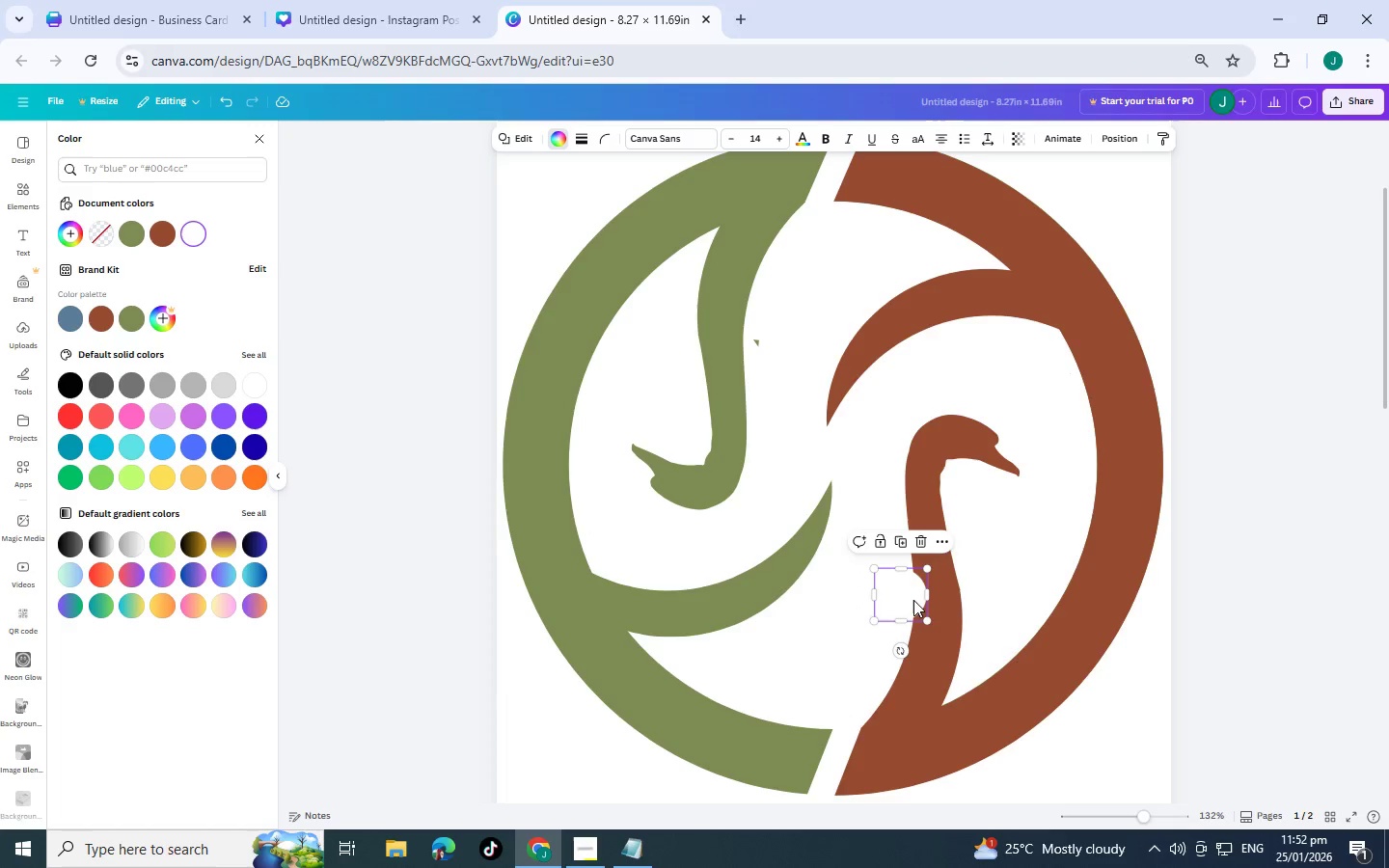 
left_click_drag(start_coordinate=[912, 600], to_coordinate=[784, 353])
 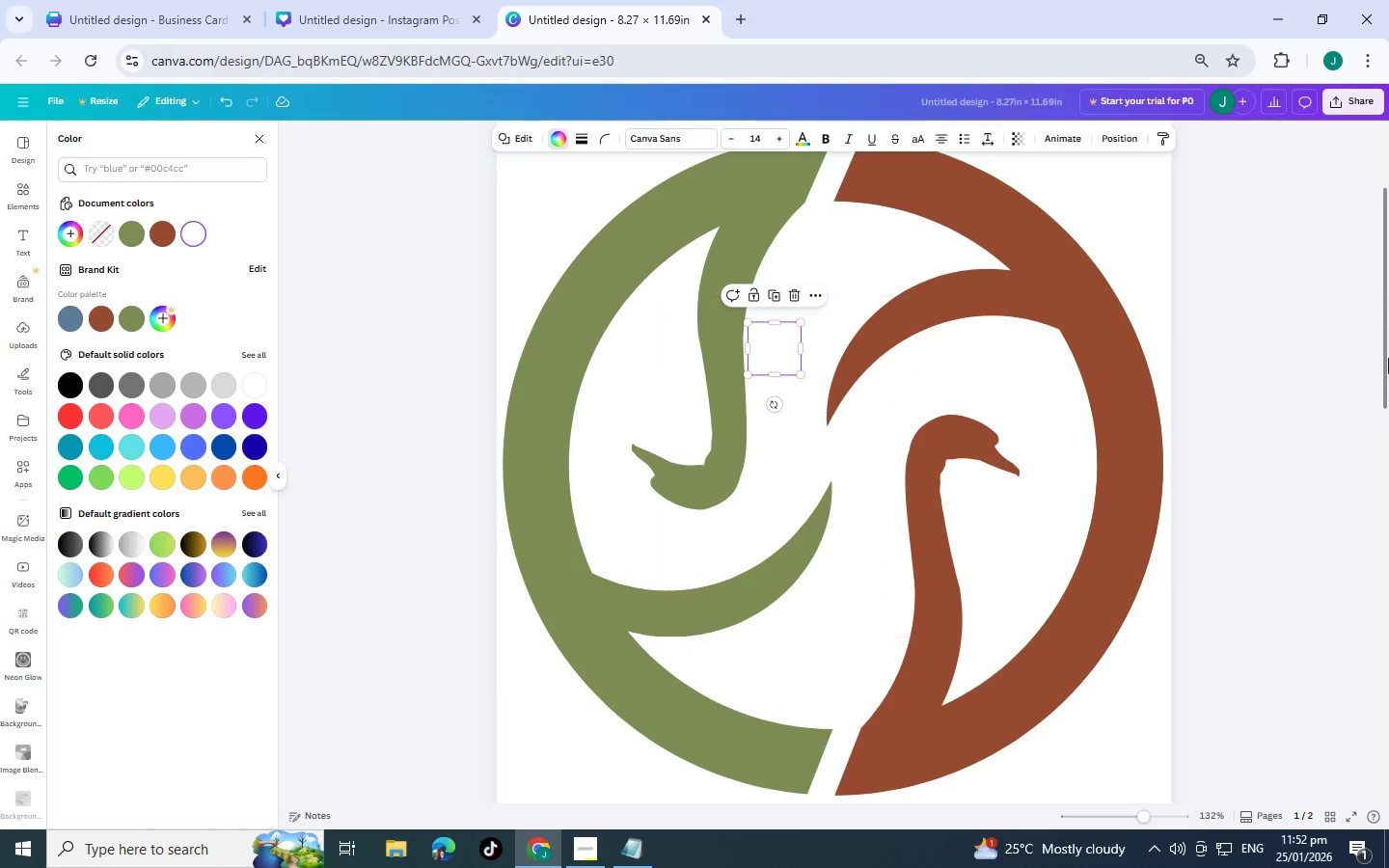 
left_click([1388, 358])
 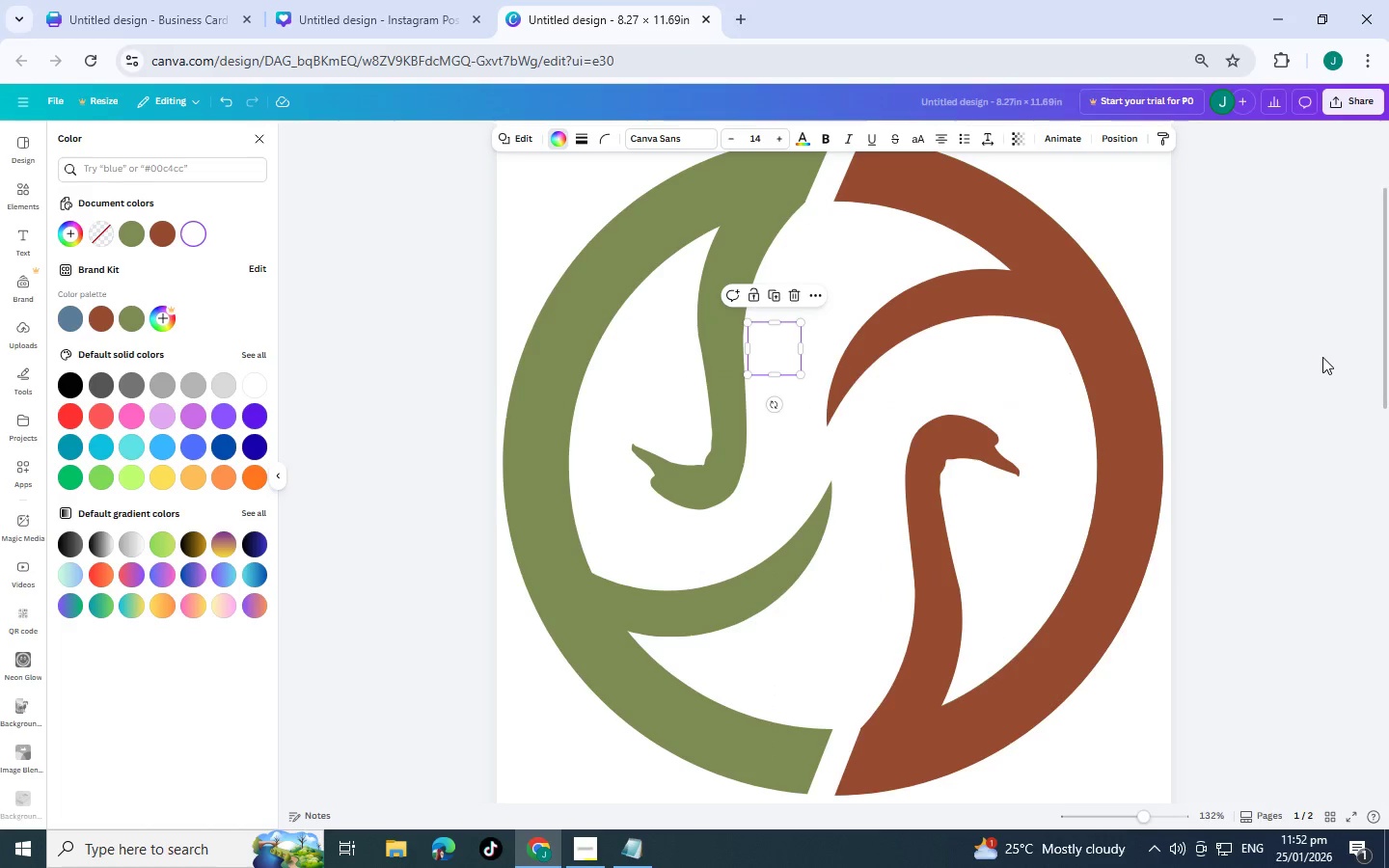 
left_click([1322, 357])
 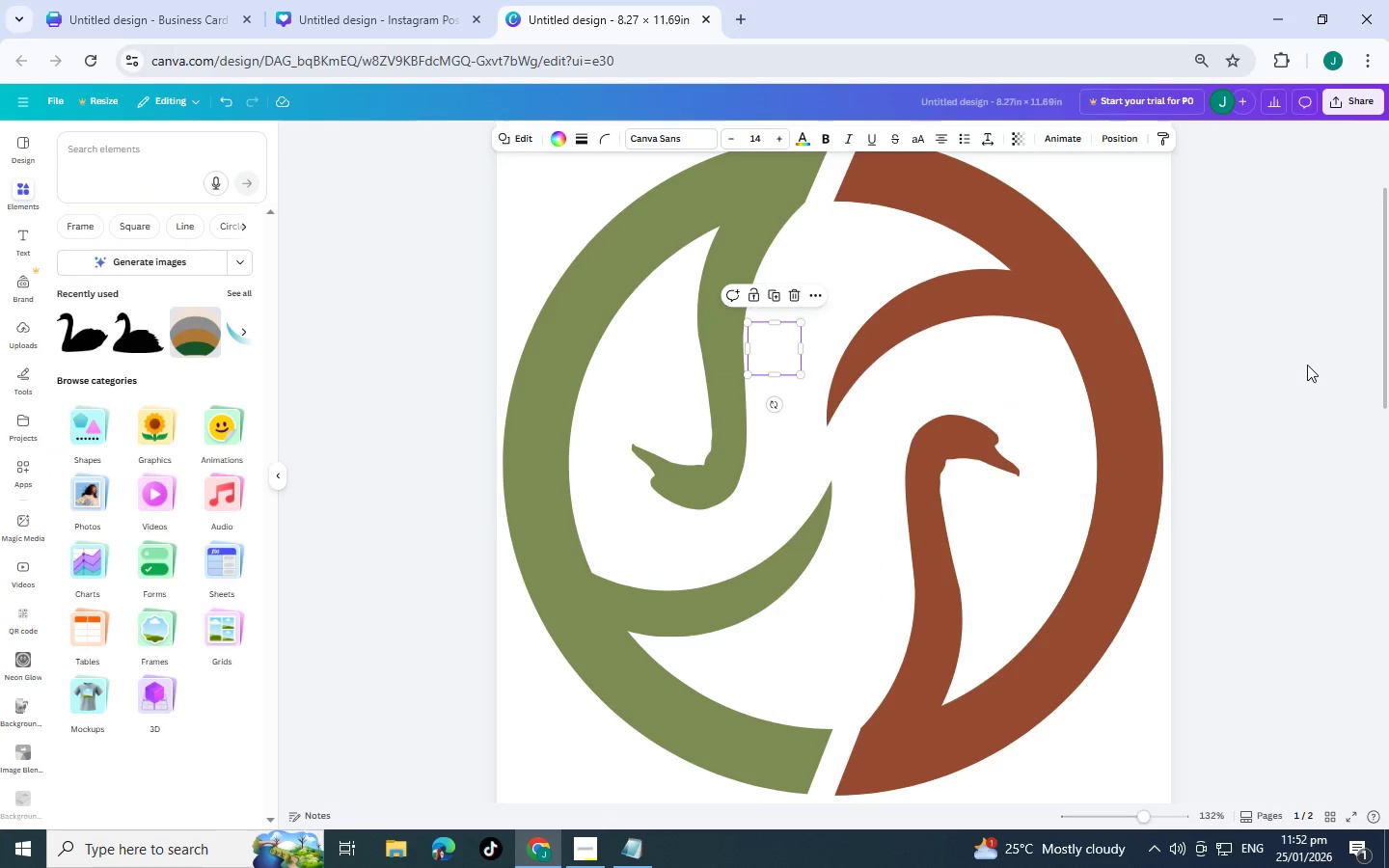 
left_click([1307, 365])
 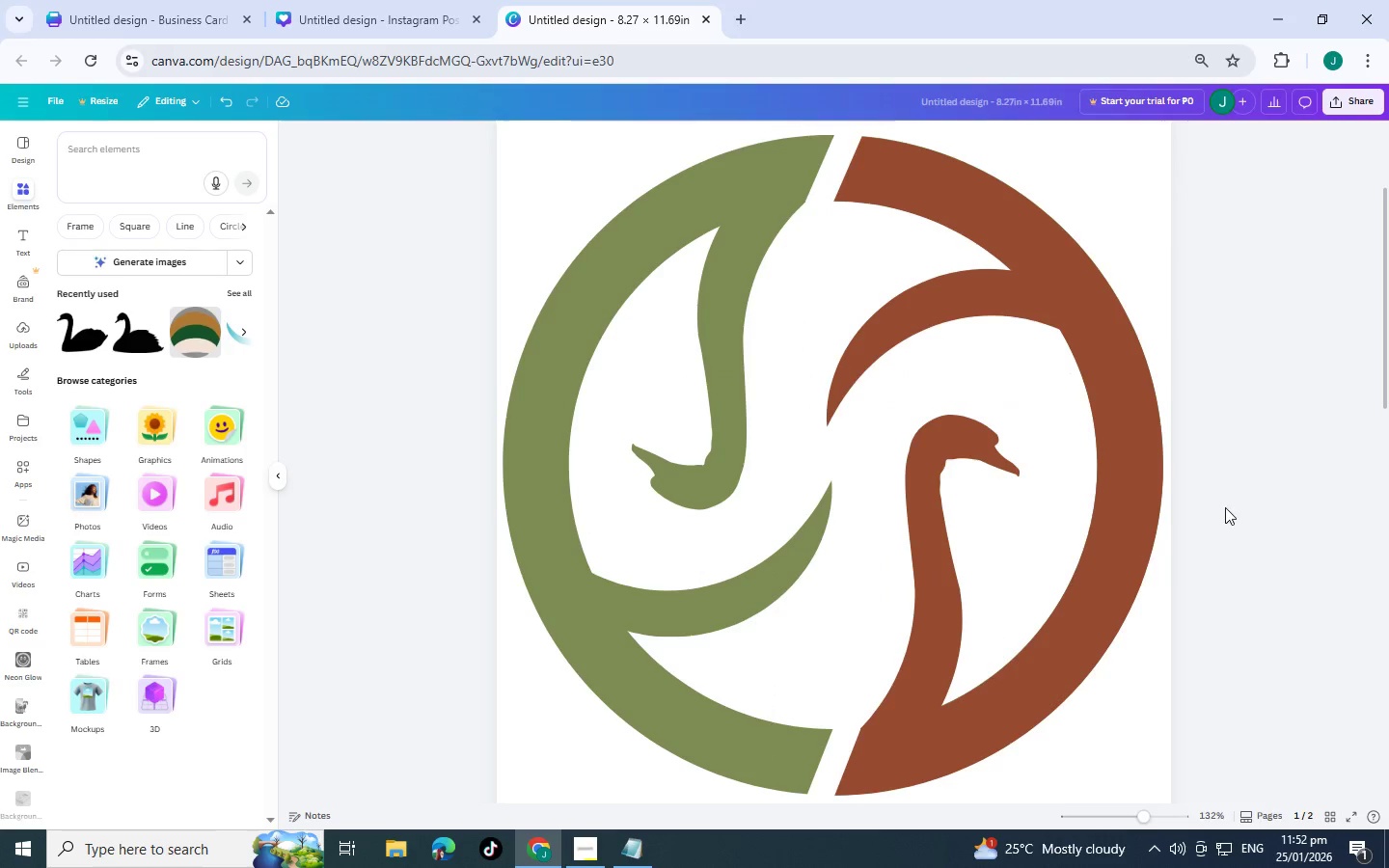 
scroll: coordinate [1225, 507], scroll_direction: none, amount: 0.0
 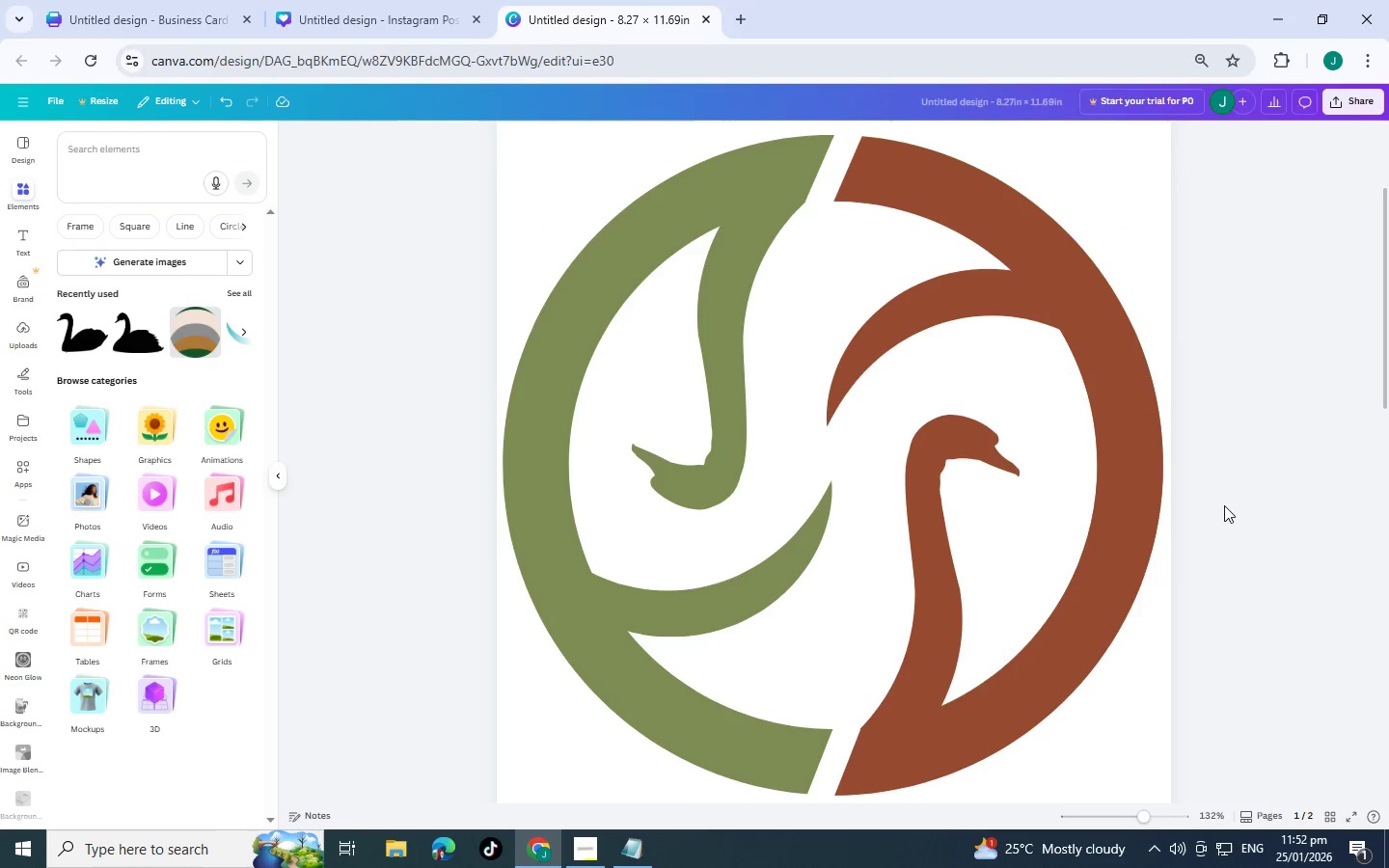 
scroll: coordinate [1224, 505], scroll_direction: down, amount: 2.0
 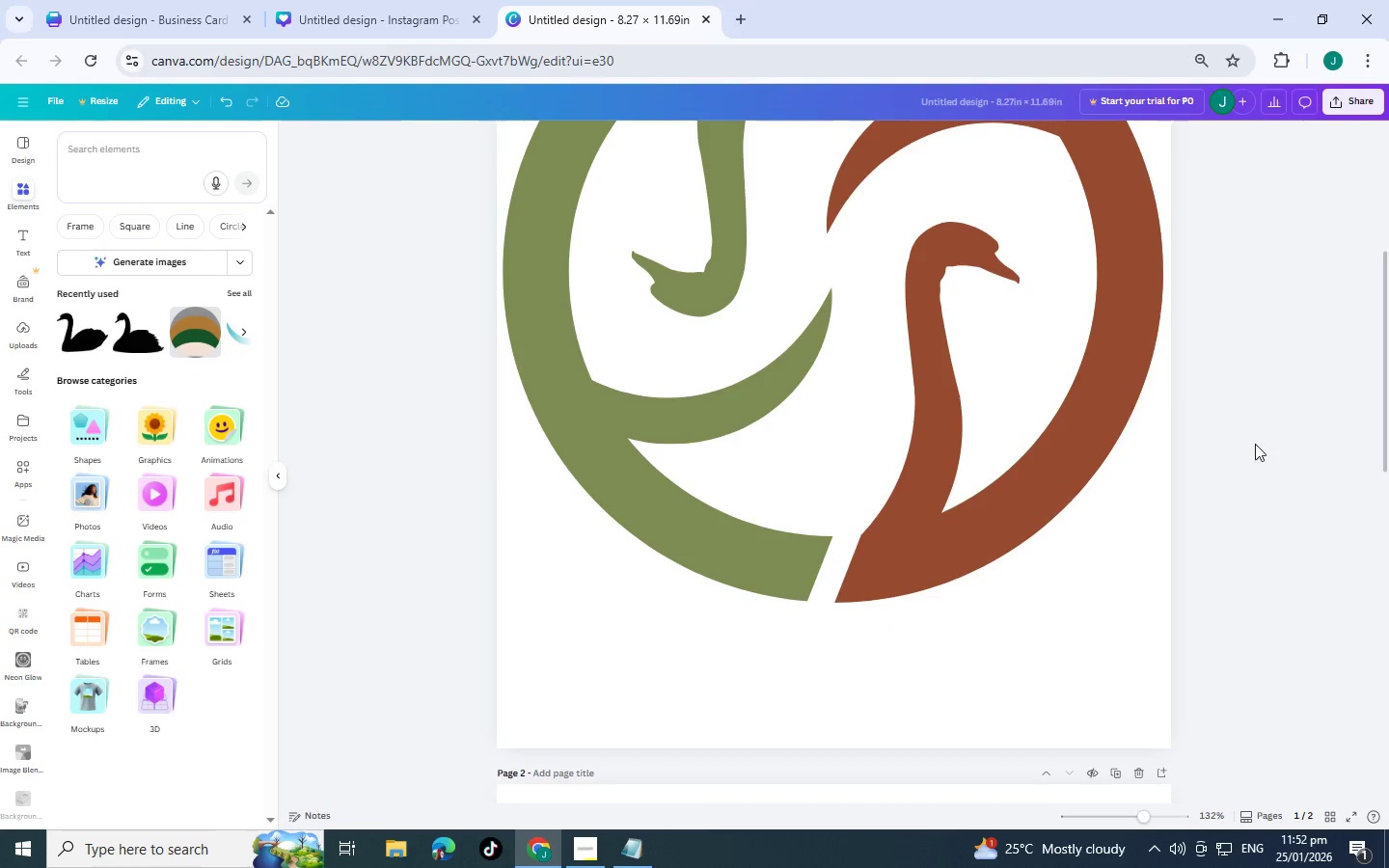 
scroll: coordinate [1239, 510], scroll_direction: up, amount: 1.0
 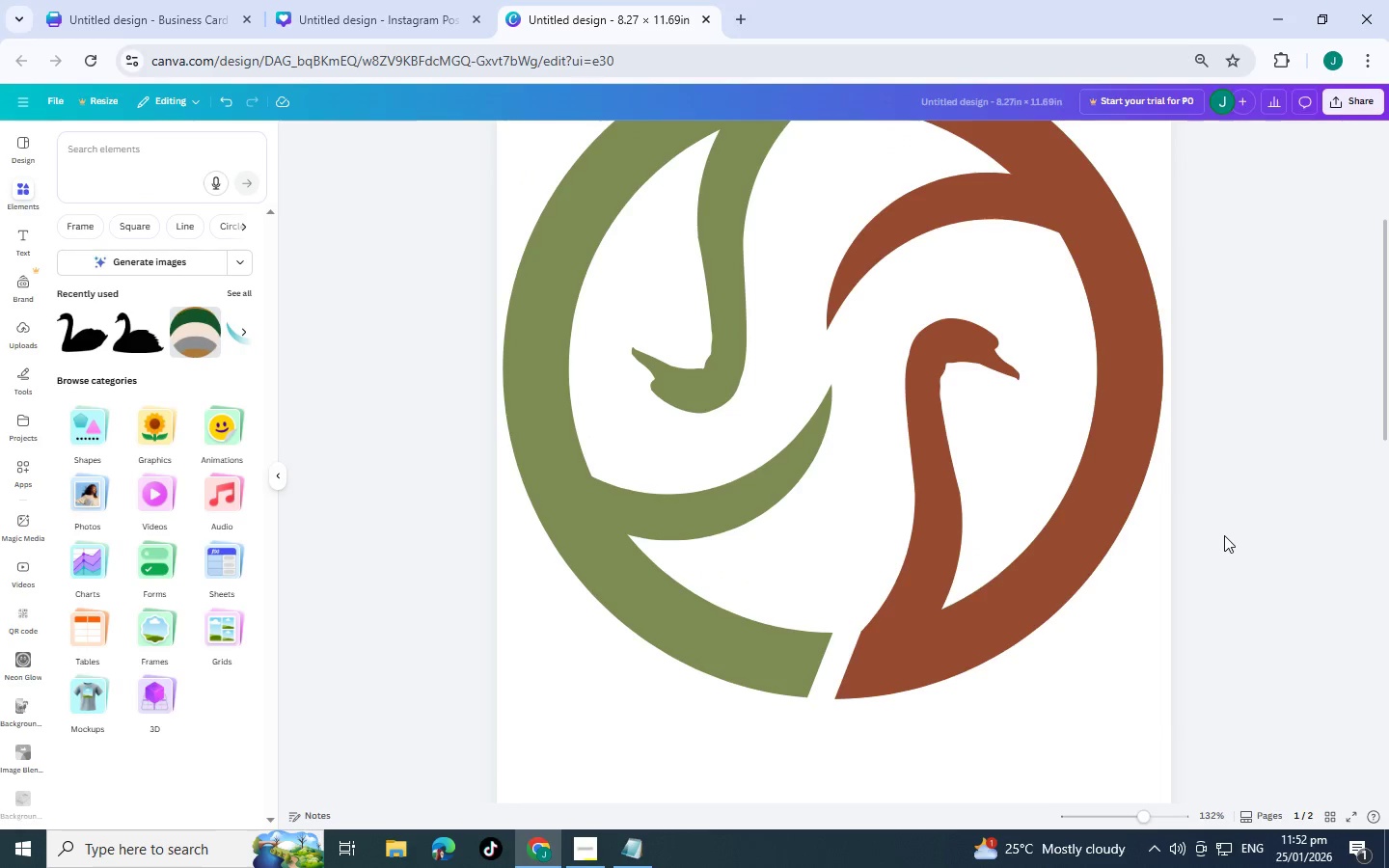 
key(Control+A)
 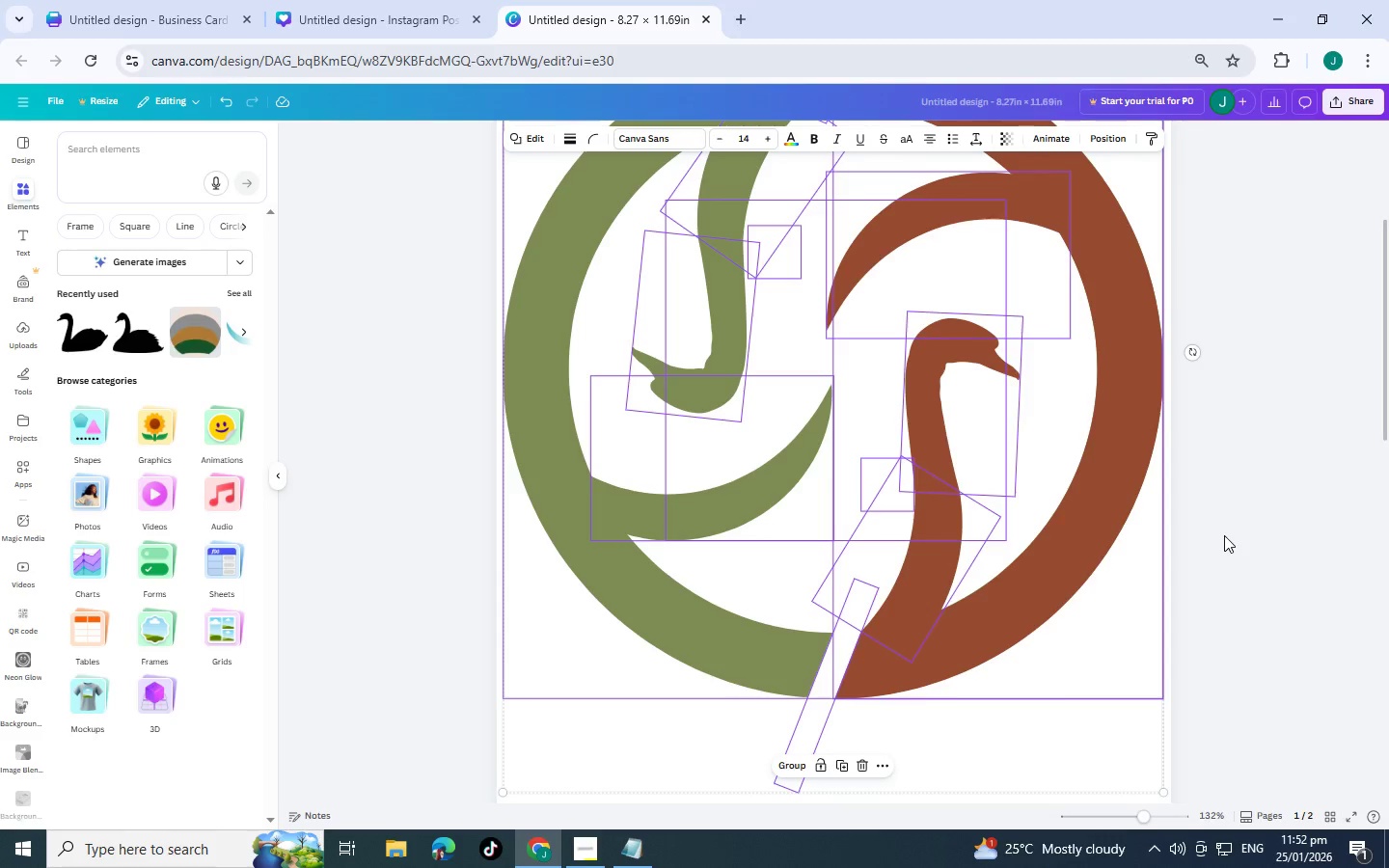 
scroll: coordinate [1222, 538], scroll_direction: up, amount: 3.0
 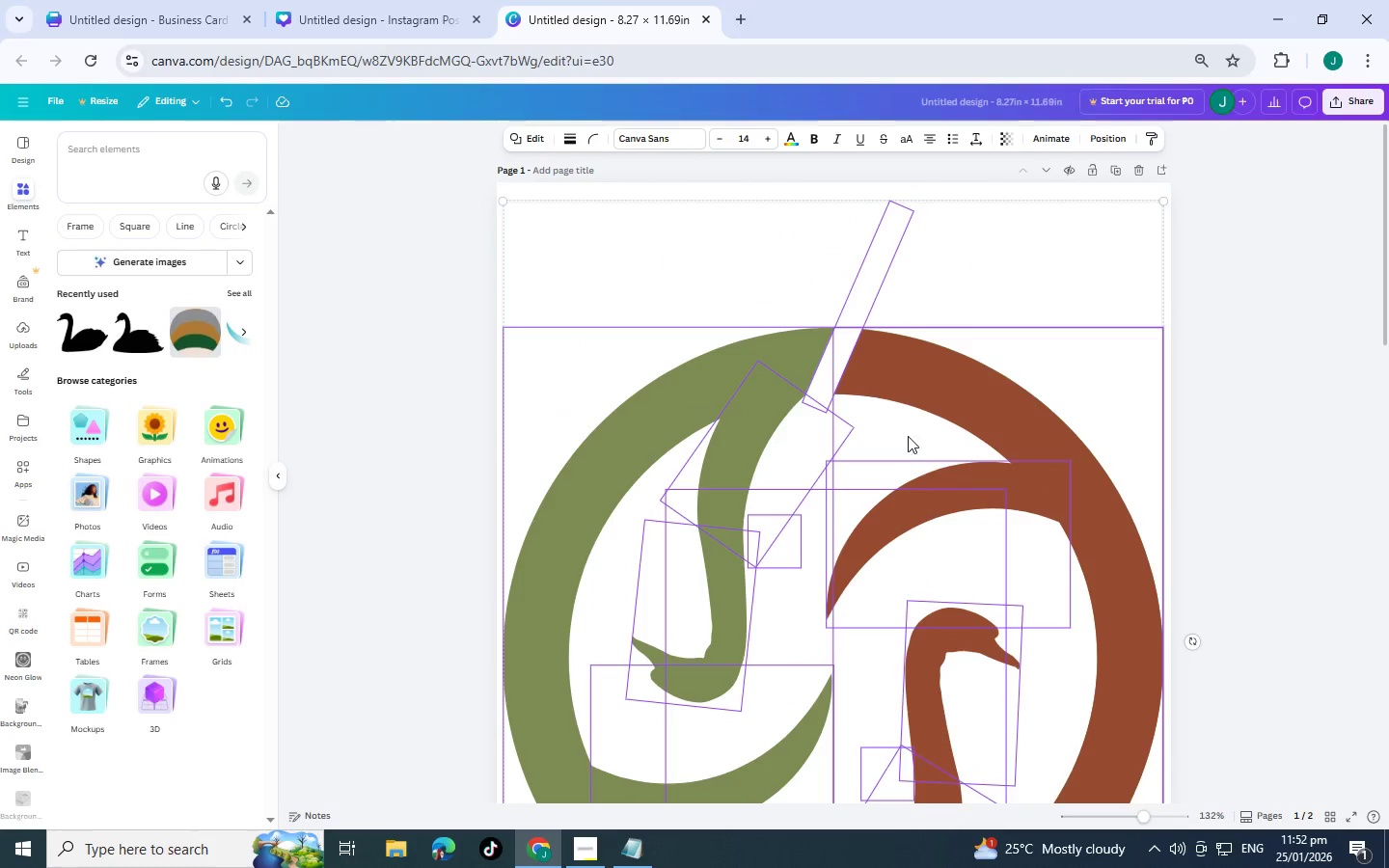 
right_click([679, 408])
 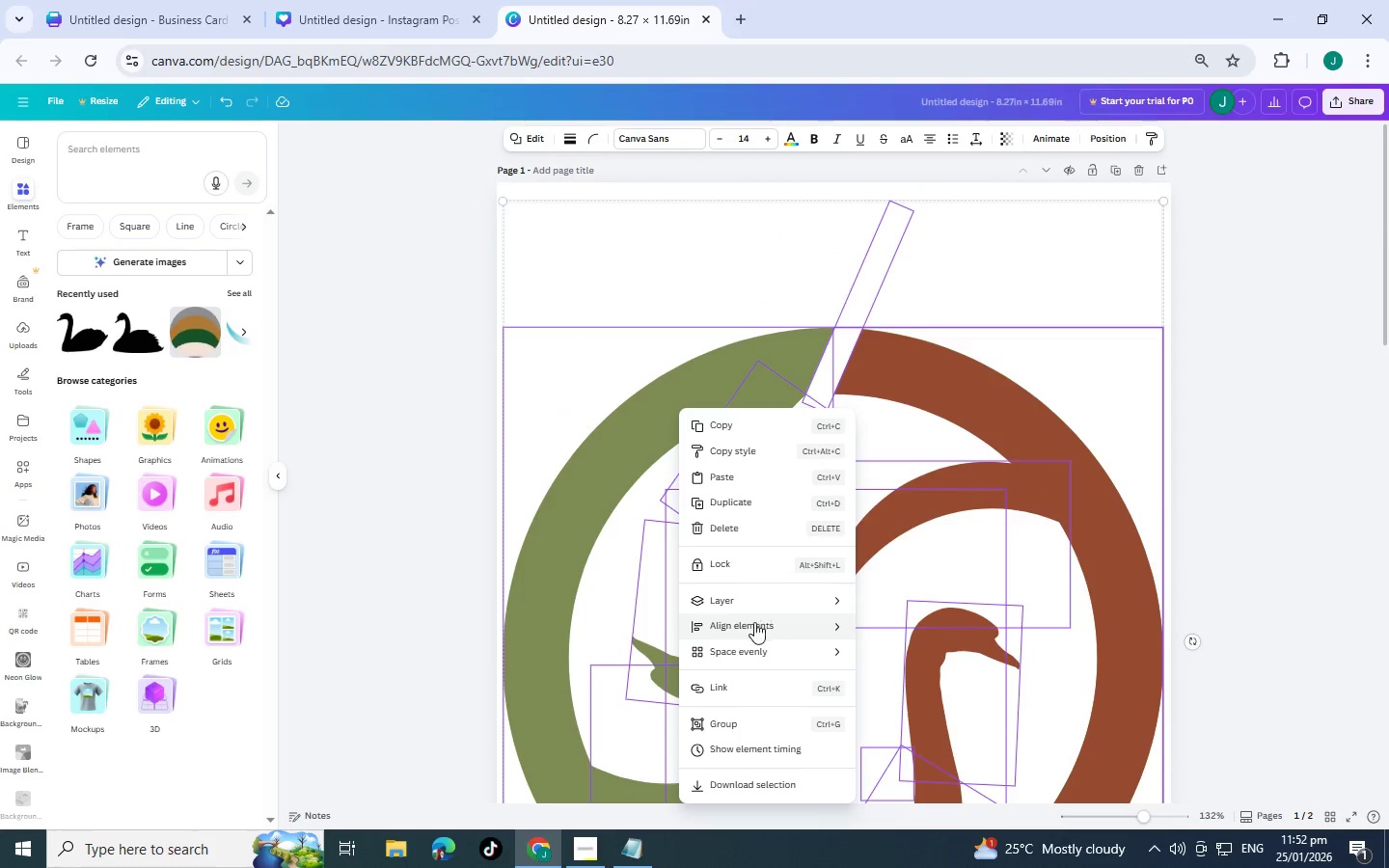 
left_click([749, 724])
 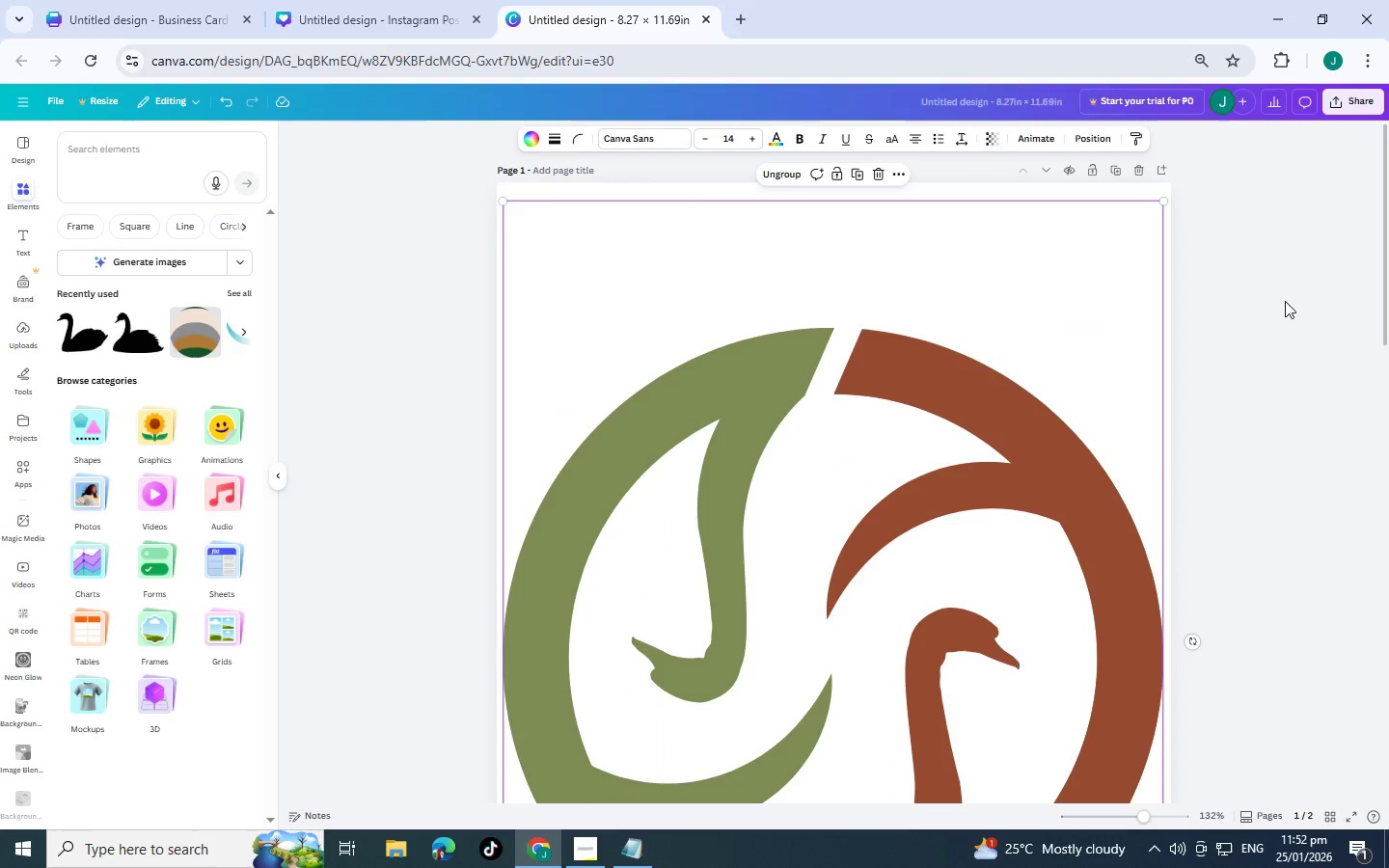 
left_click([1294, 291])
 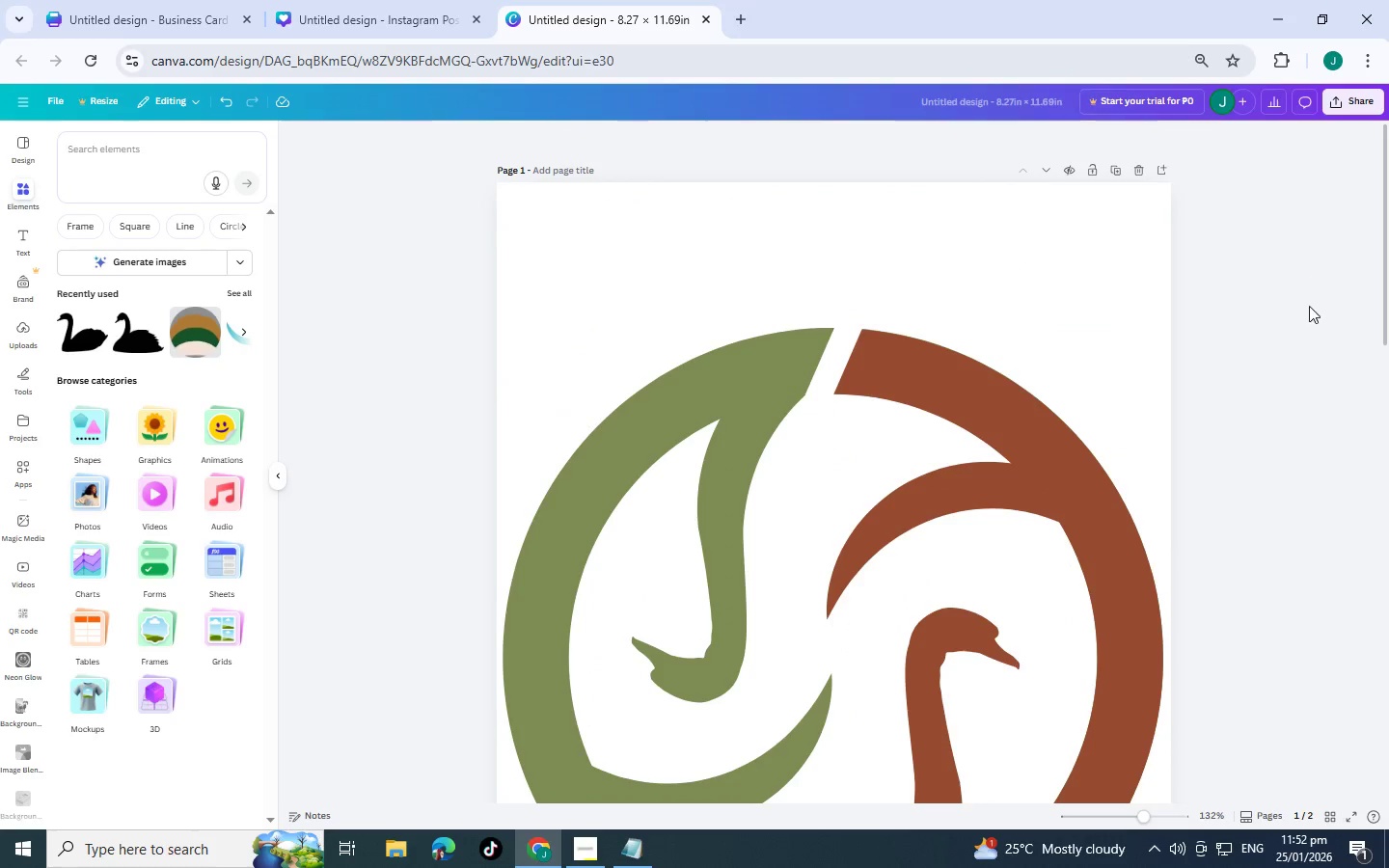 
scroll: coordinate [1270, 371], scroll_direction: down, amount: 4.0
 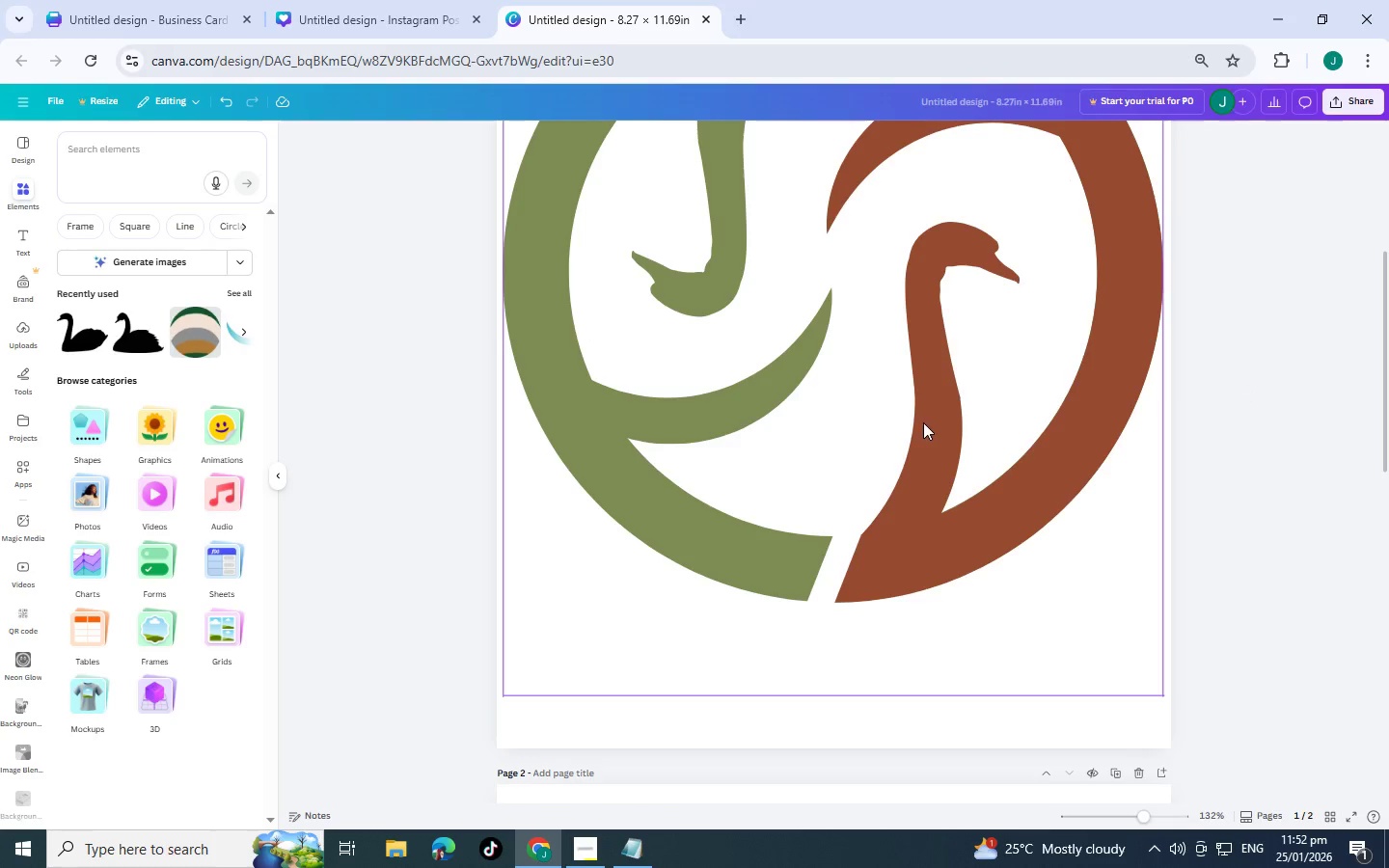 
left_click([1040, 438])
 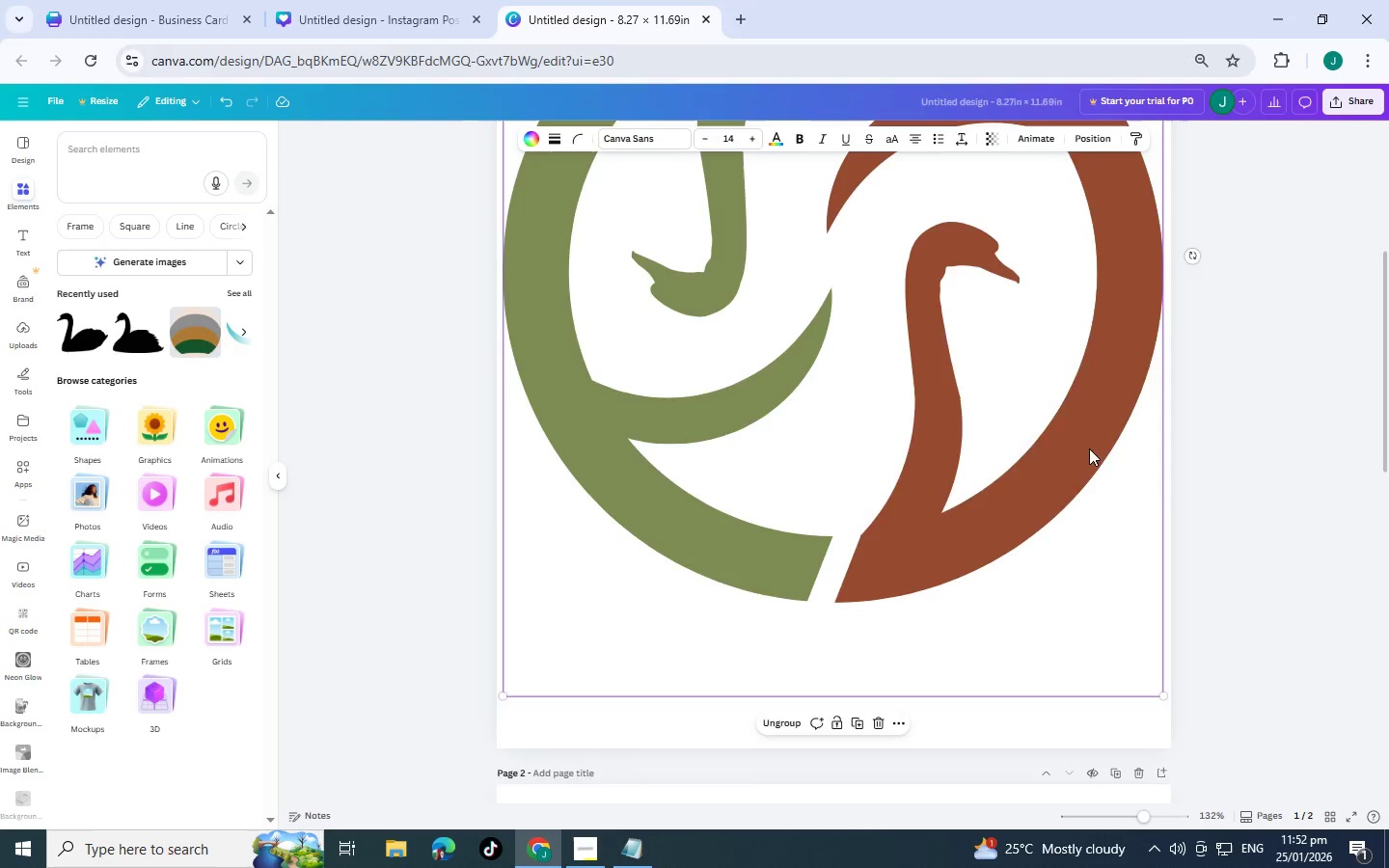 
scroll: coordinate [1311, 313], scroll_direction: up, amount: 4.0
 